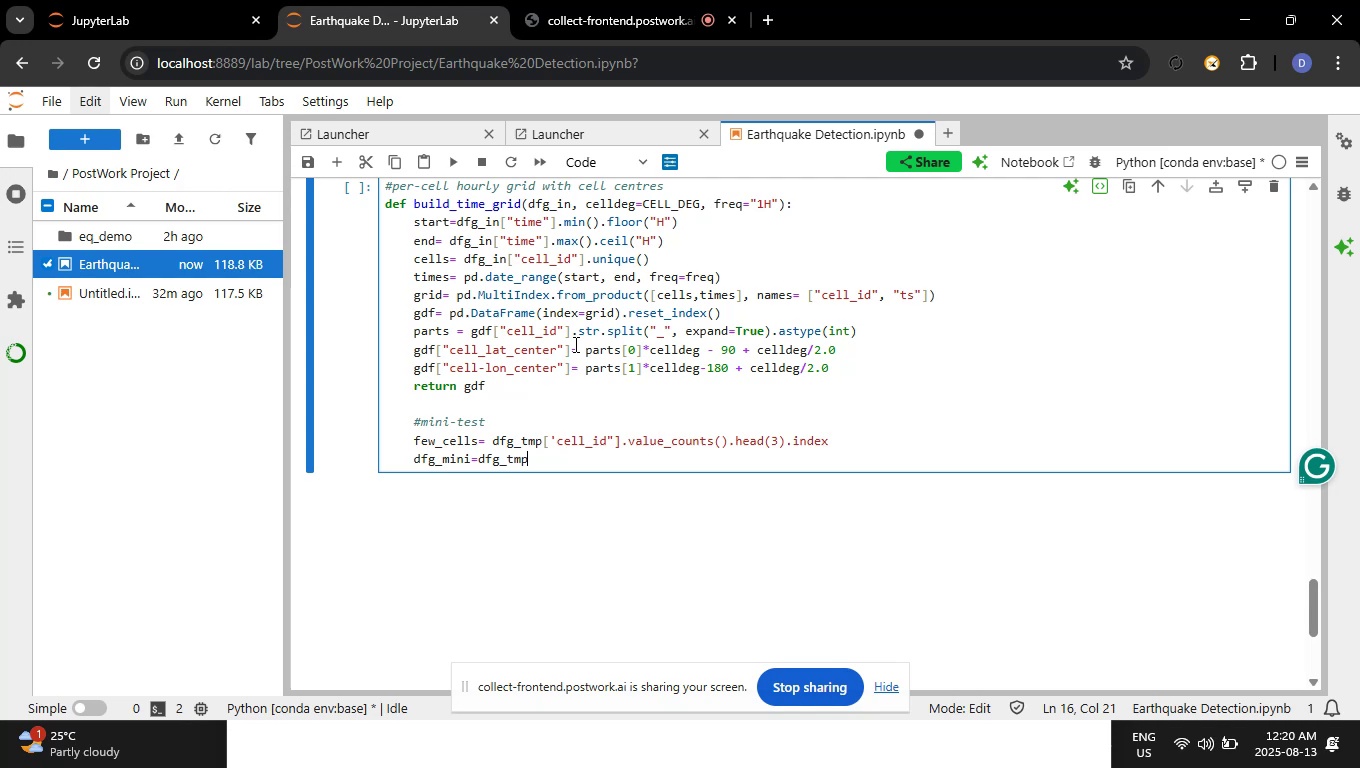 
key(BracketLeft)
 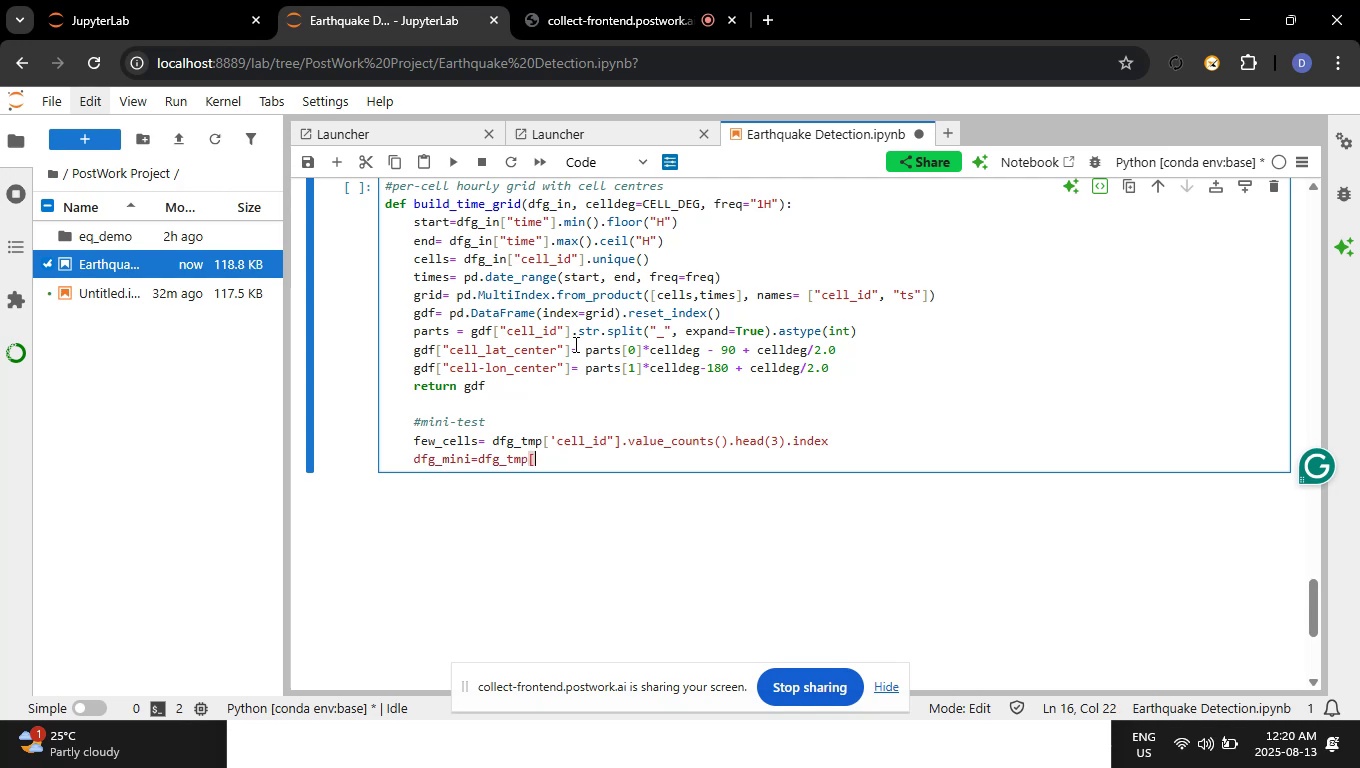 
key(Shift+ShiftRight)
 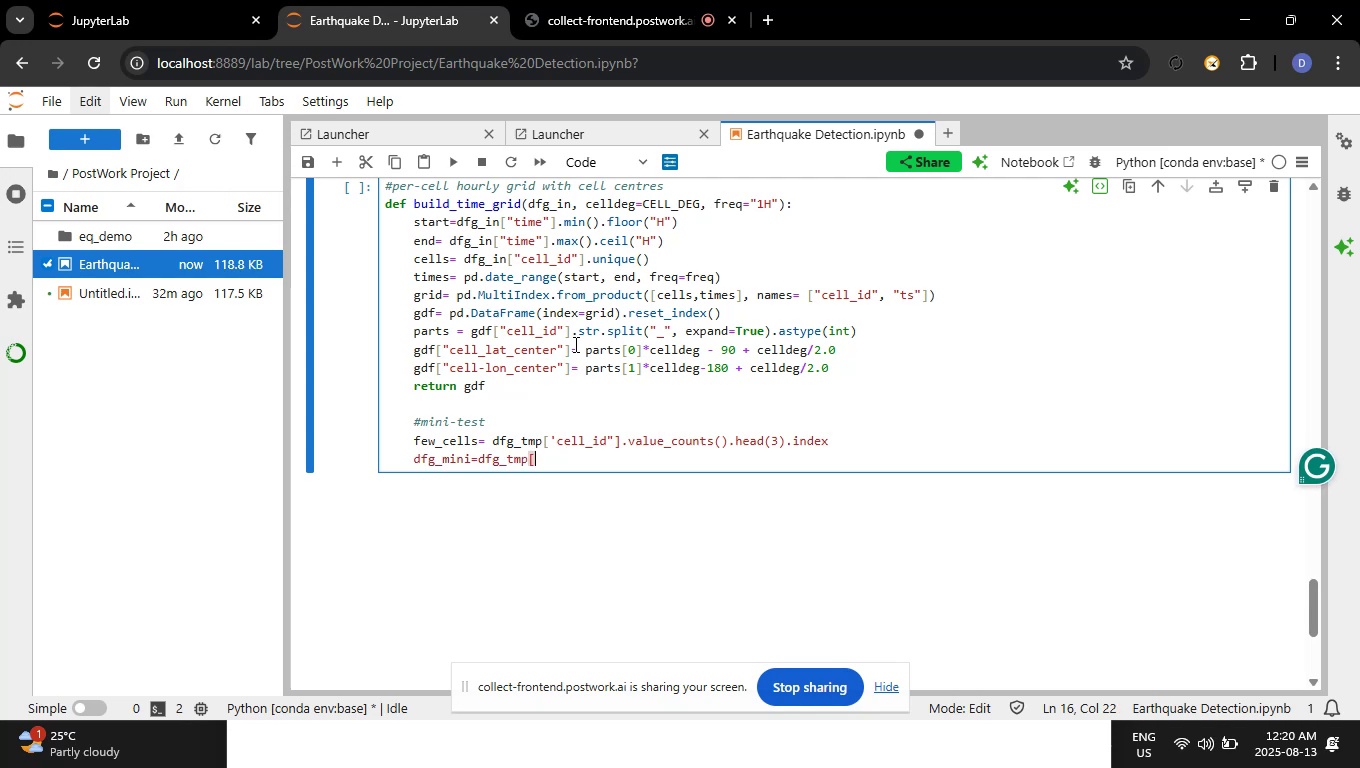 
type(dfg_tmp][)
key(Backspace)
key(Backspace)
type(["cell_id"])
 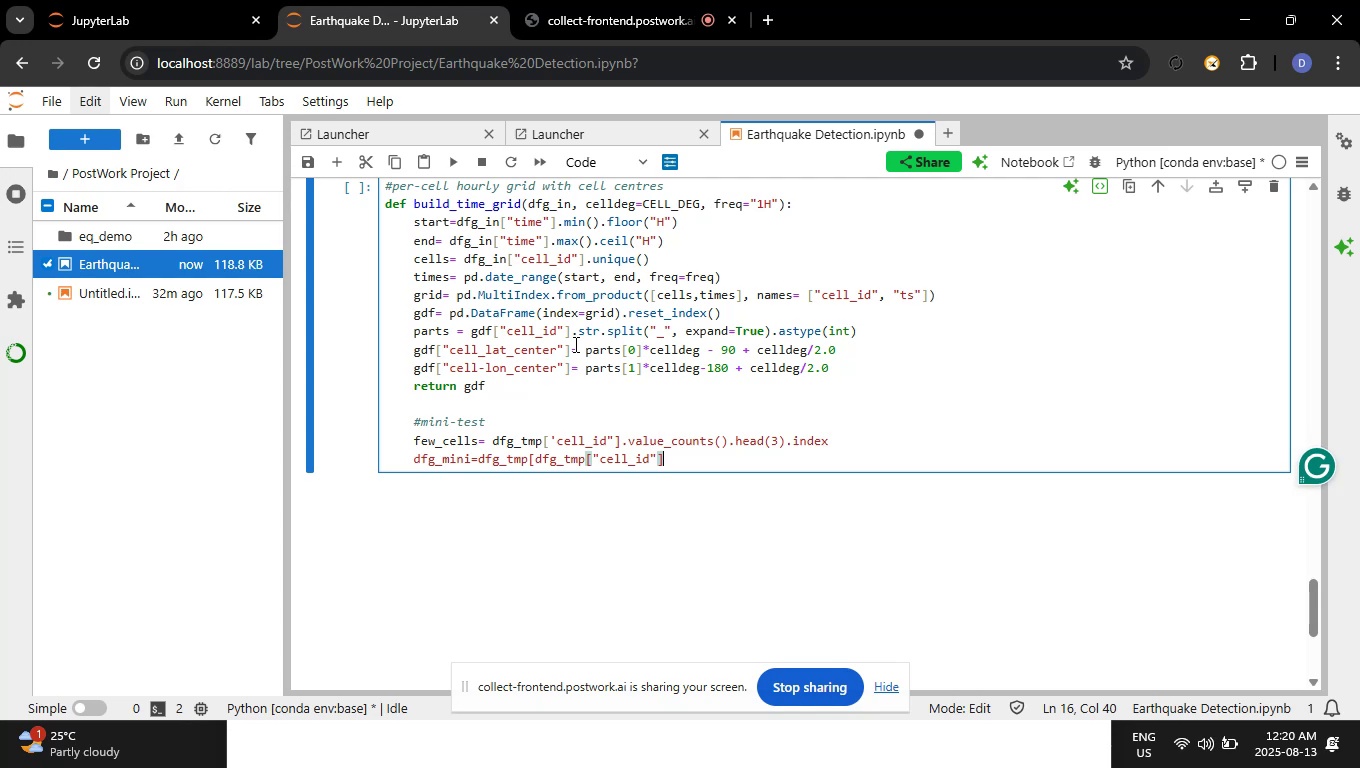 
type(.isin(fewcw)
key(Backspace)
type(ells)])
 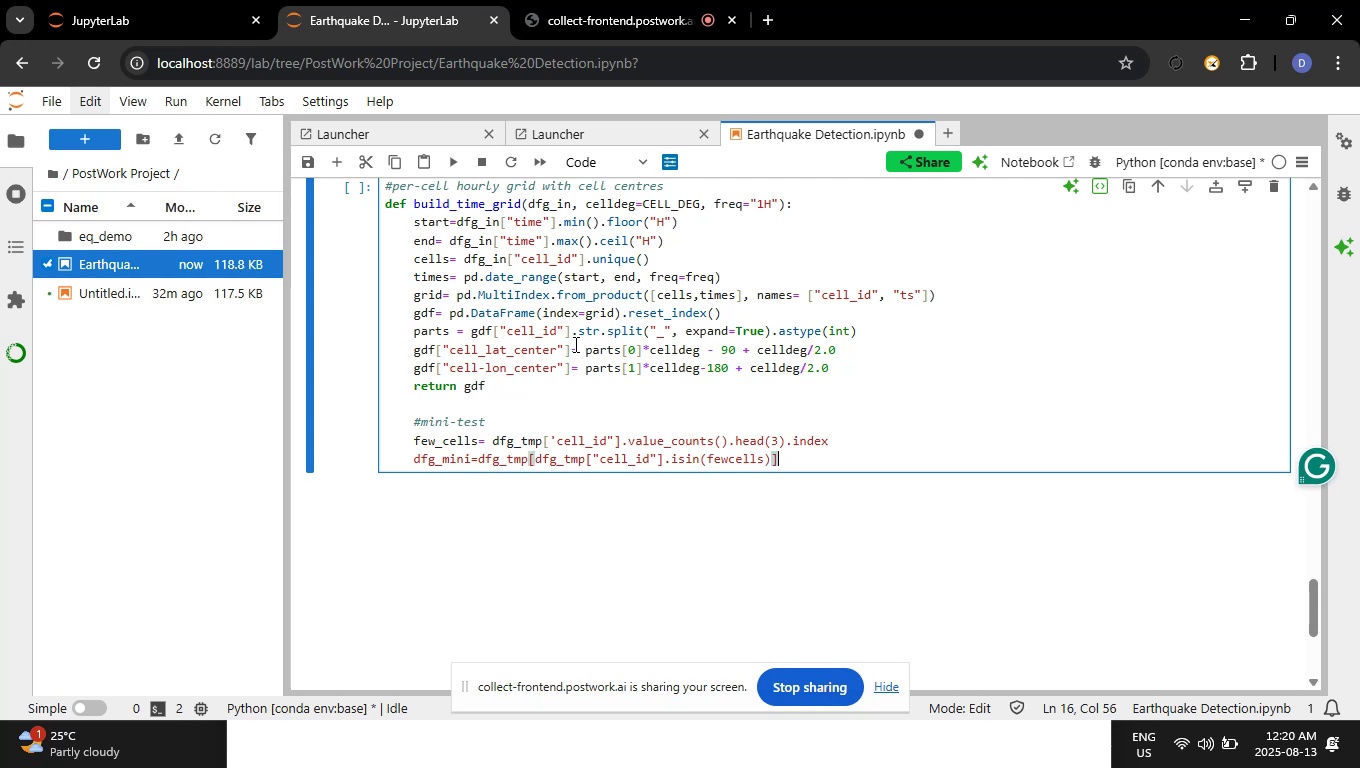 
key(Enter)
 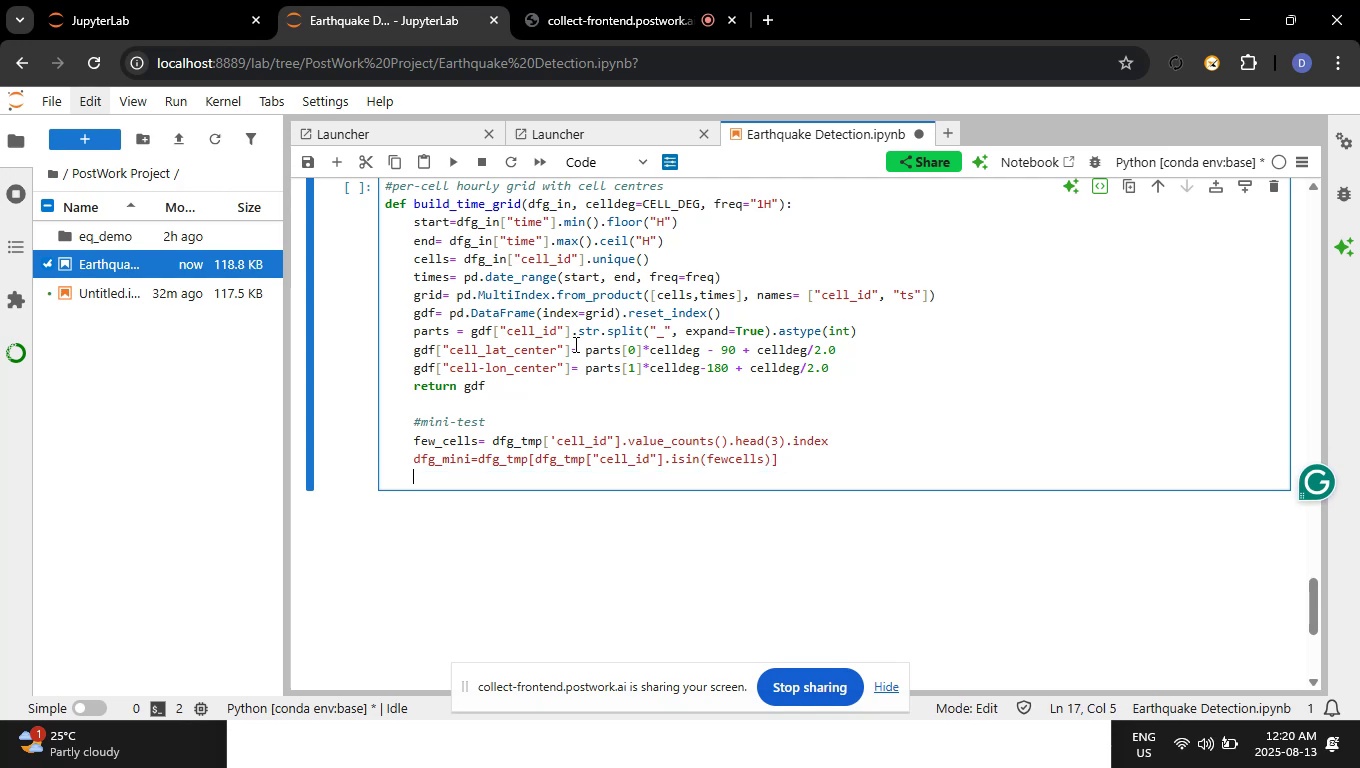 
type(grod)
key(Backspace)
key(Backspace)
type(idmini = build)
 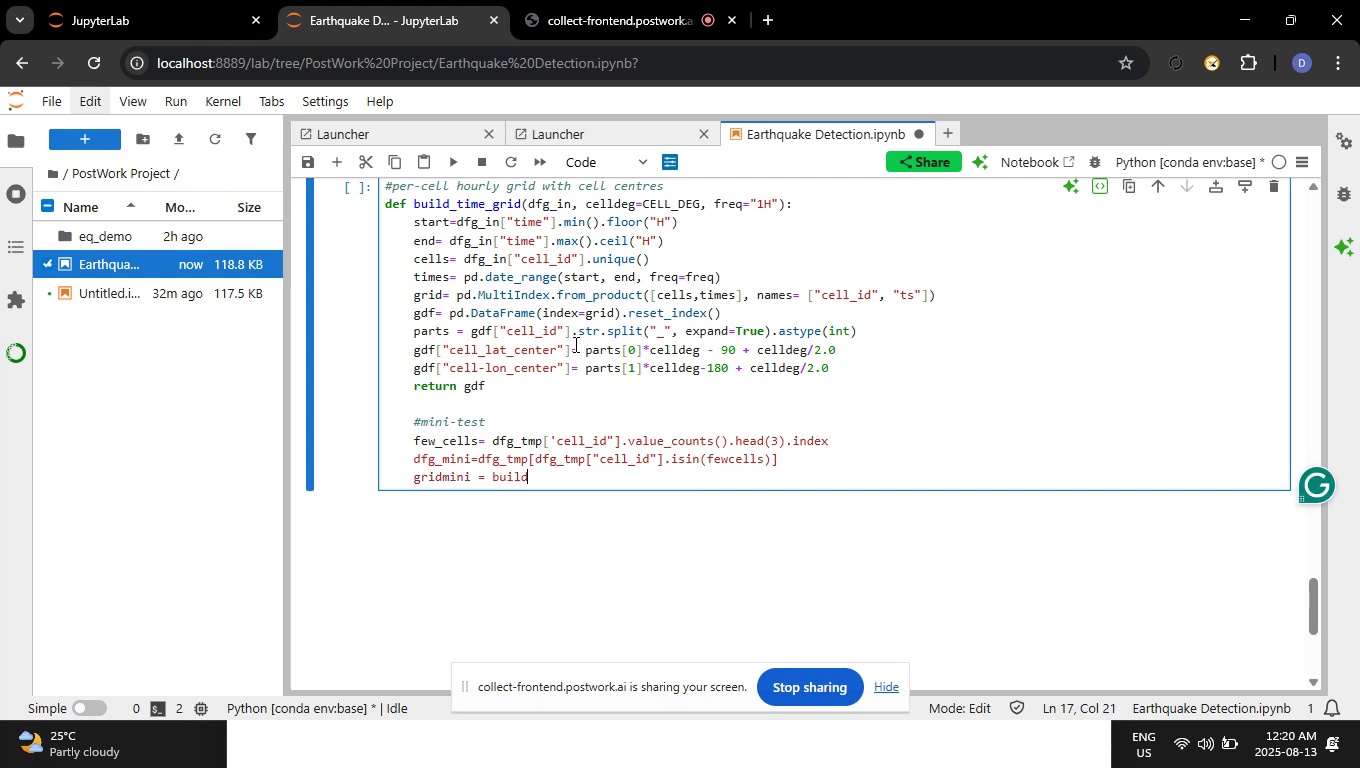 
type(_TIE)
key(Backspace)
type(ME_grod)
key(Backspace)
key(Backspace)
type(id(dg)
key(Backspace)
type(fg)
 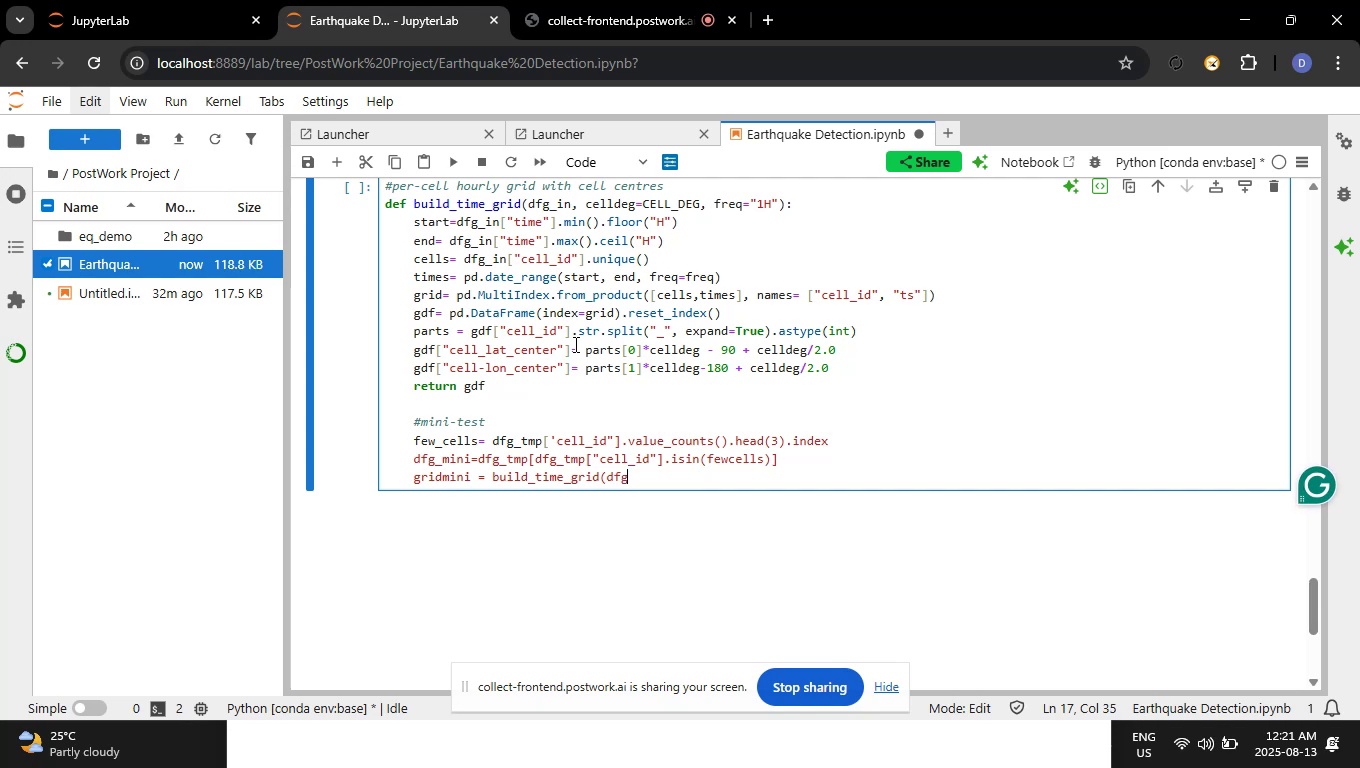 
wait(7.57)
 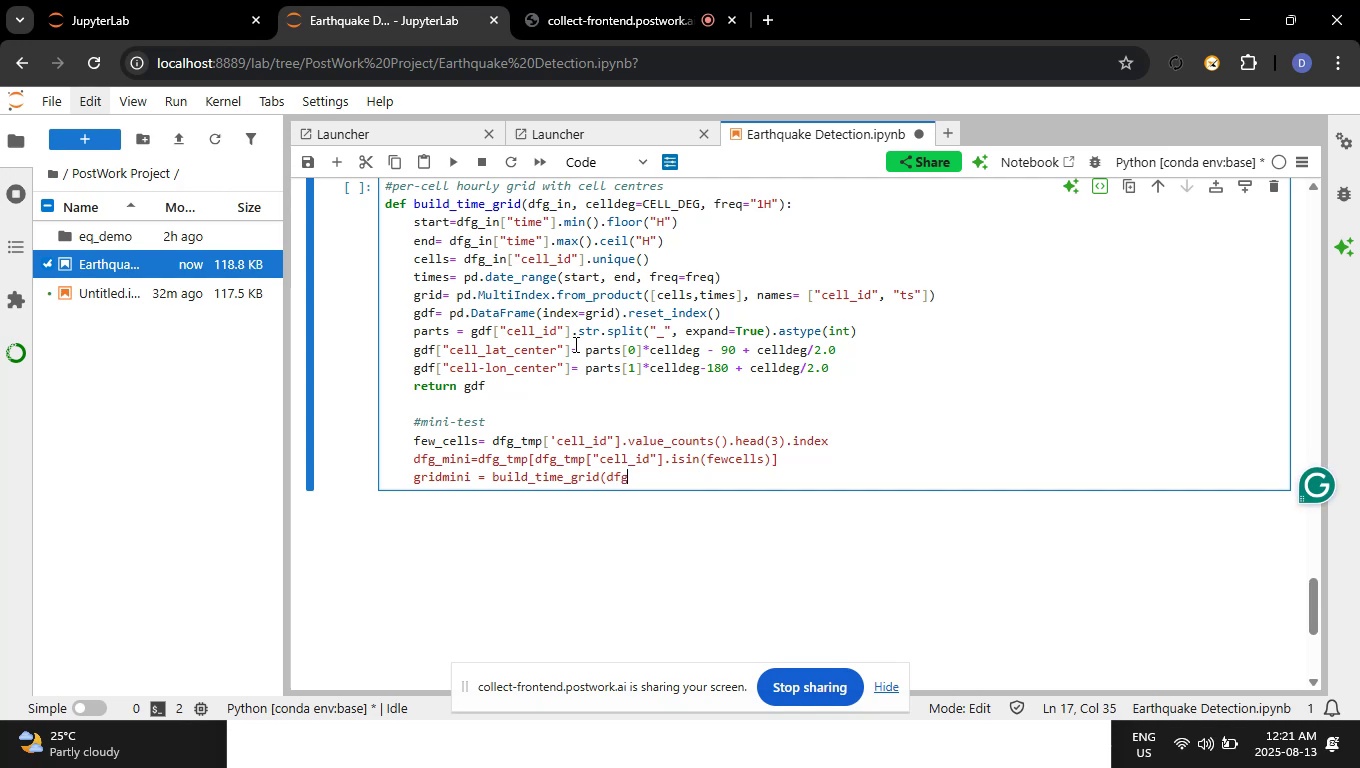 
type(_mini_)
key(Backspace)
type())
 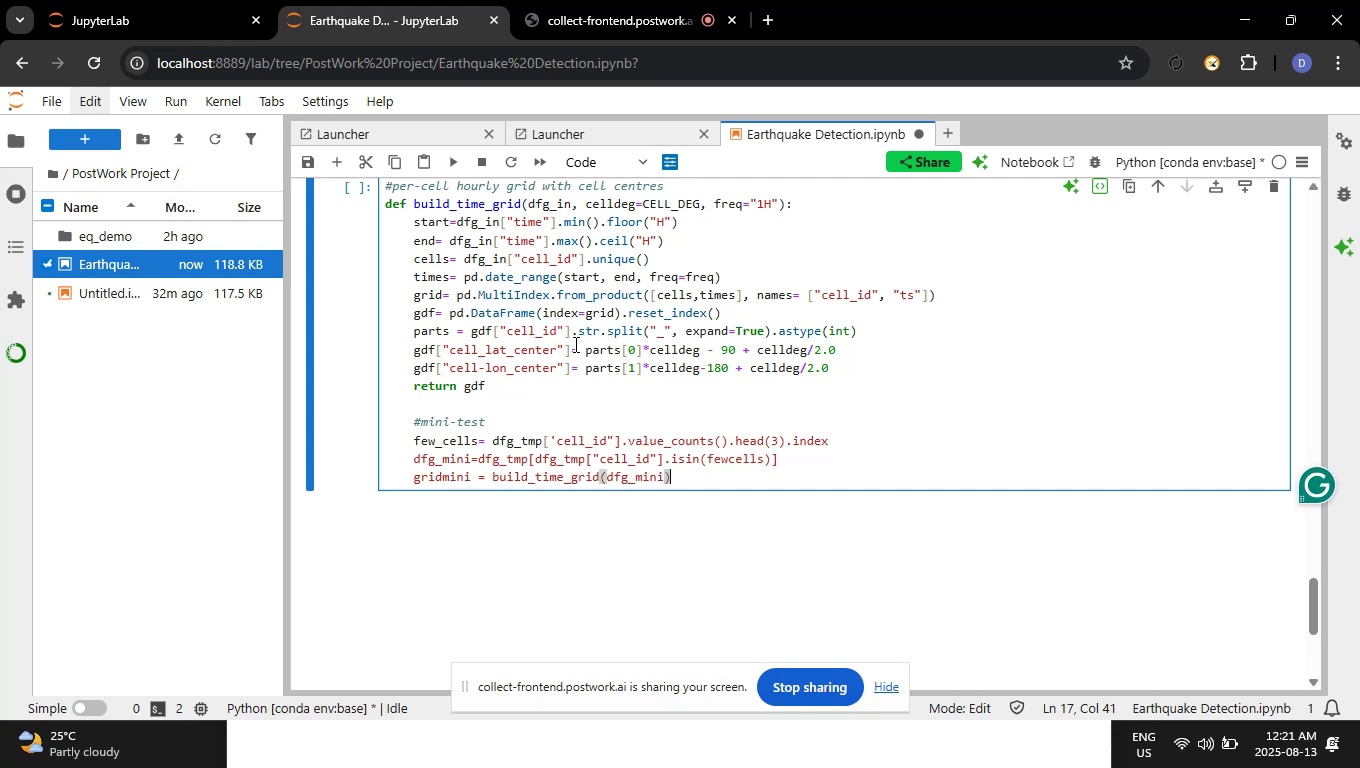 
key(Enter)
 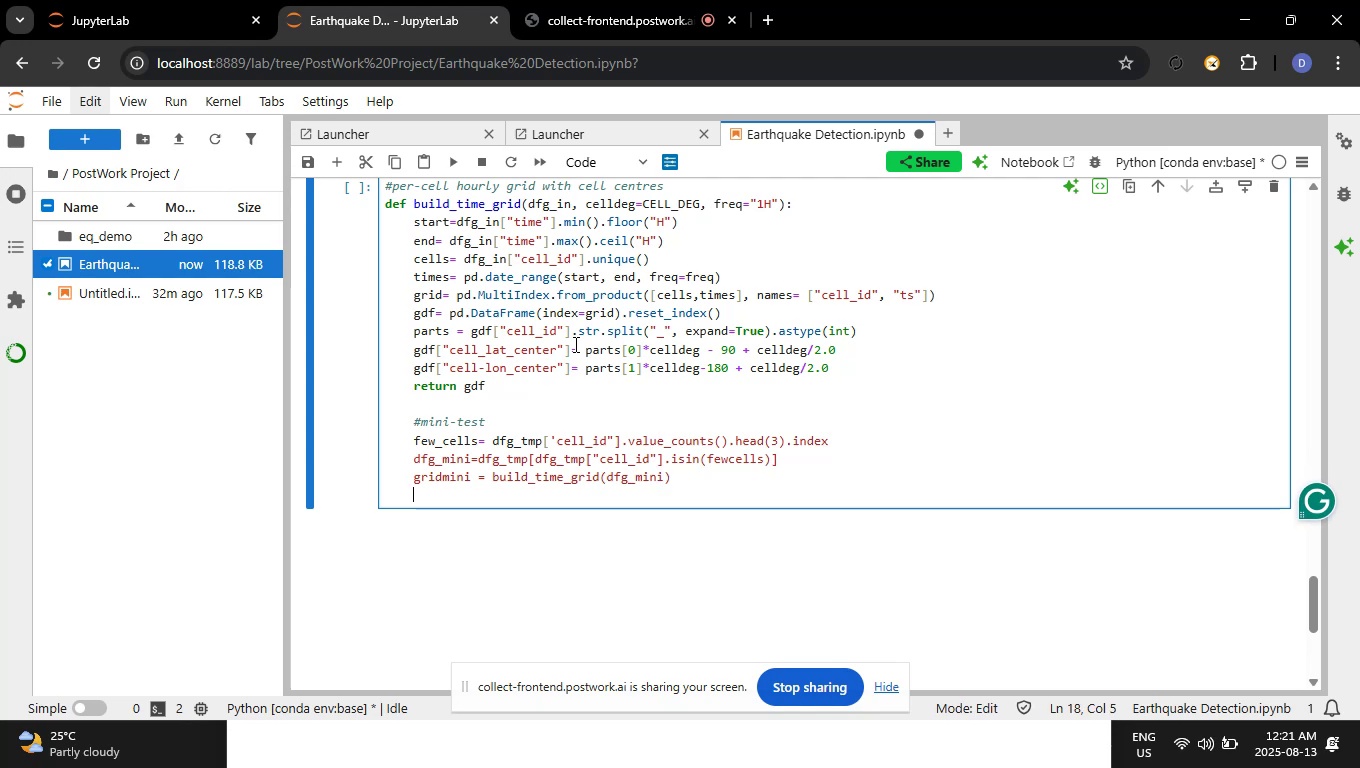 
type(display(gro)
key(Backspace)
type(id_mini.head()))
 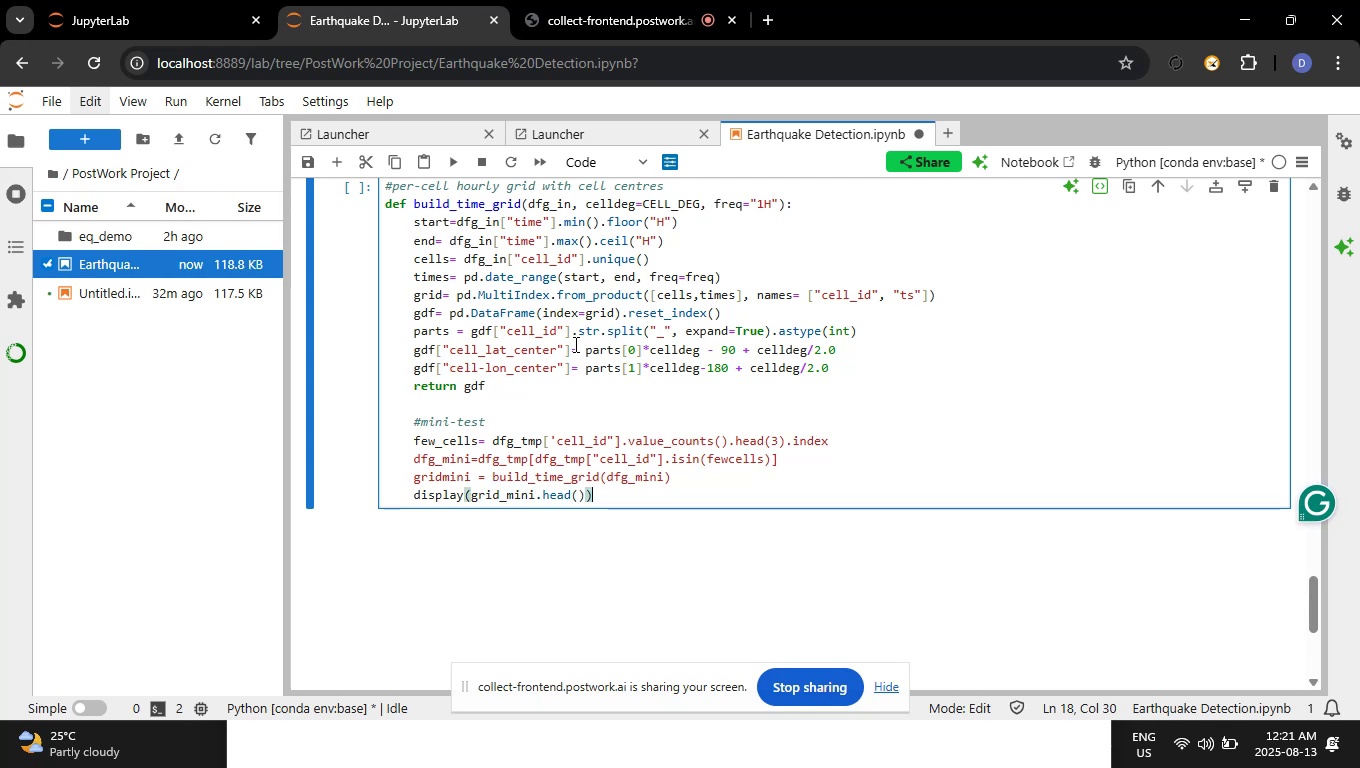 
key(Enter)
 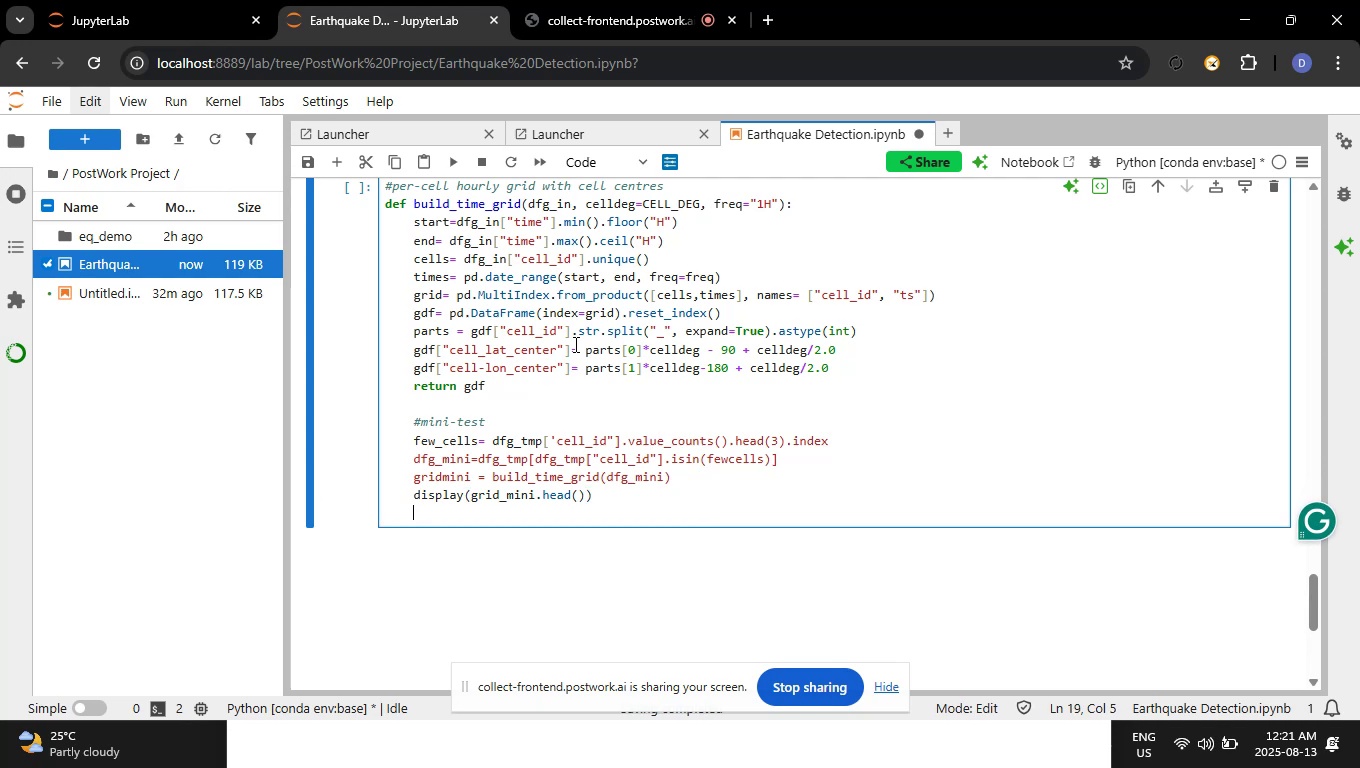 
type(pe)
key(Backspace)
type(rint("grid_mini wo)
key(Backspace)
key(Backspace)
type(rows:", len(grid_mini), :)
key(Backspace)
type("| cells:" )
key(Backspace)
type(, grid_mini["cell_id"])
 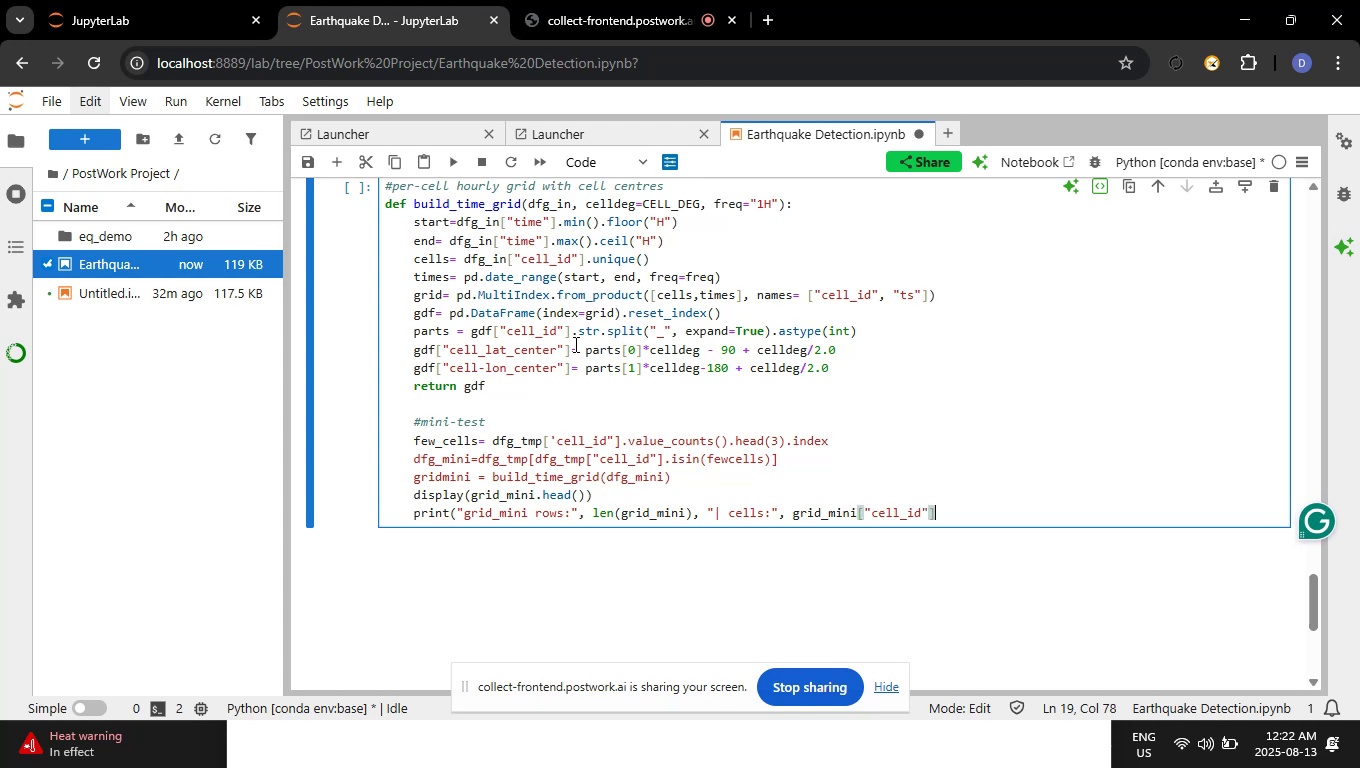 
type(.nunique()))
 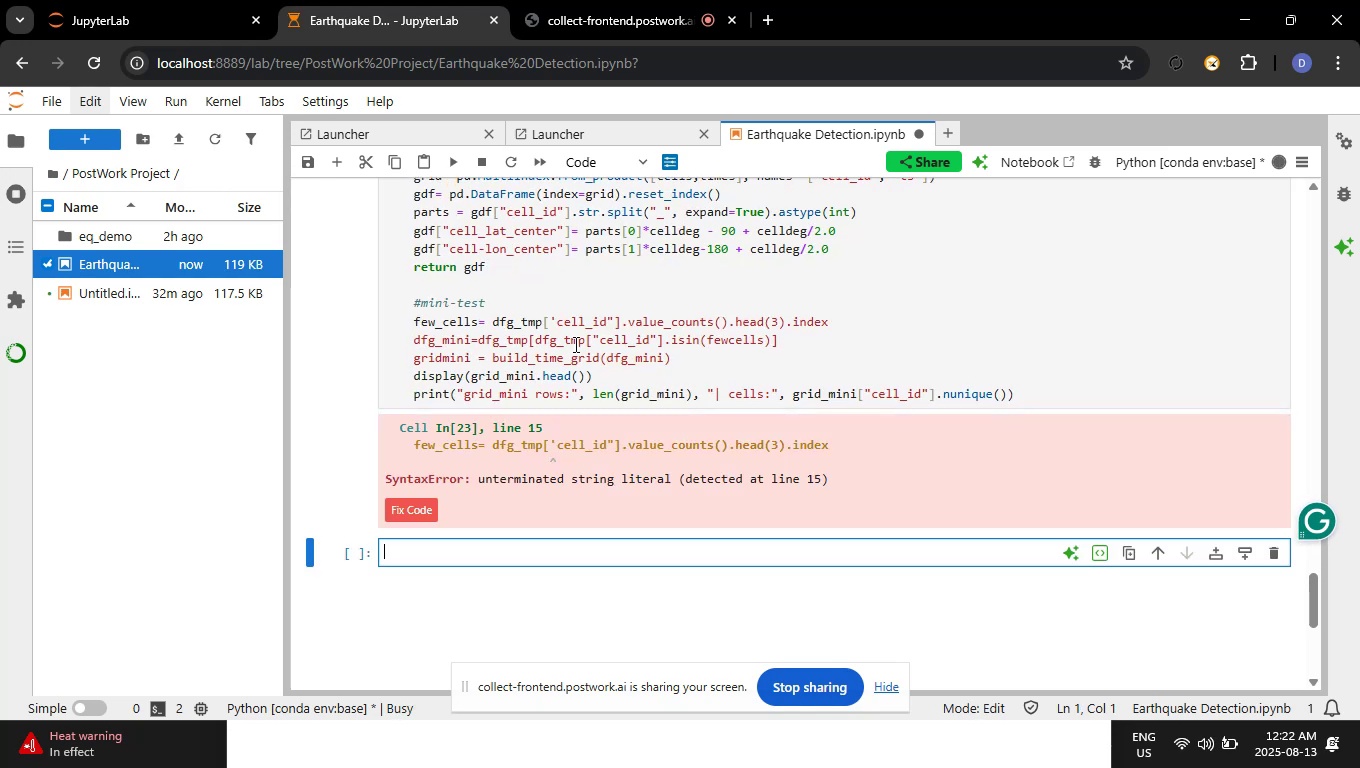 
 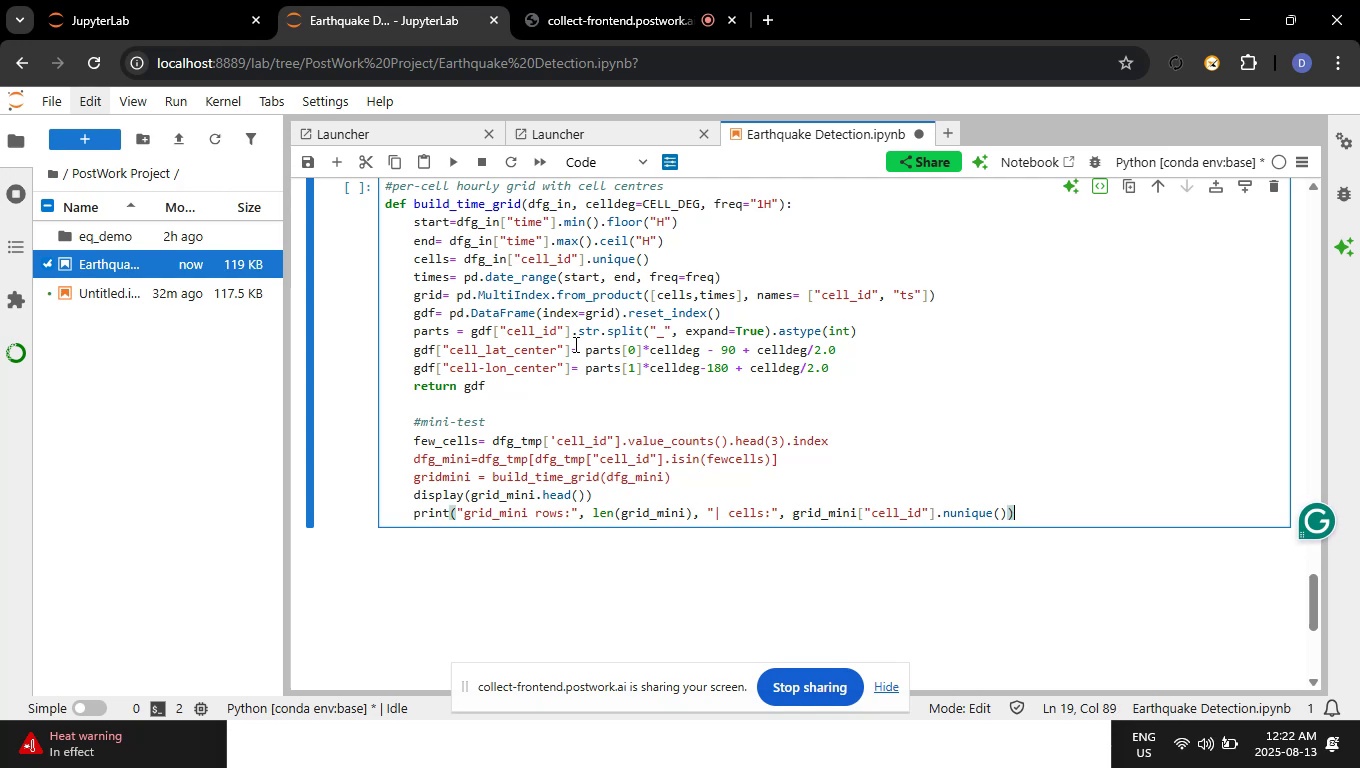 
key(Shift+Enter)
 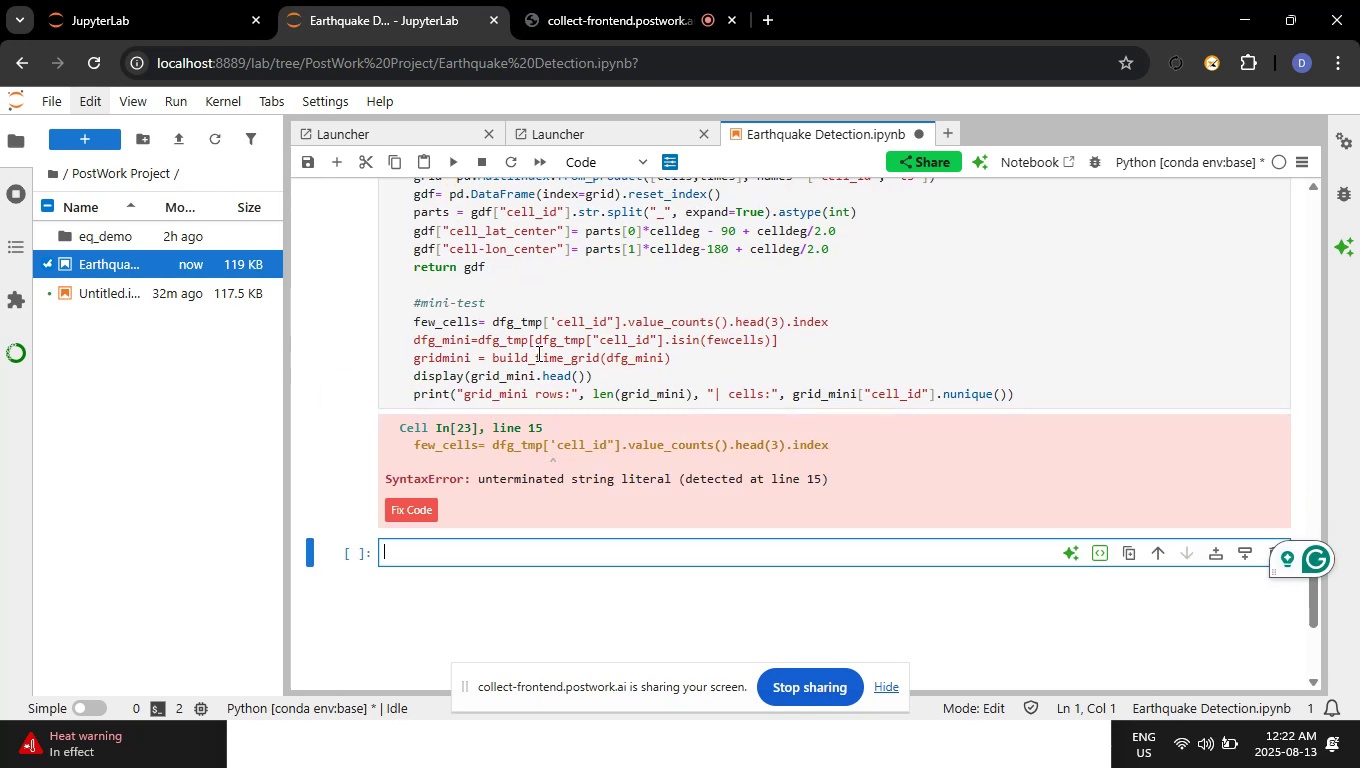 
wait(11.32)
 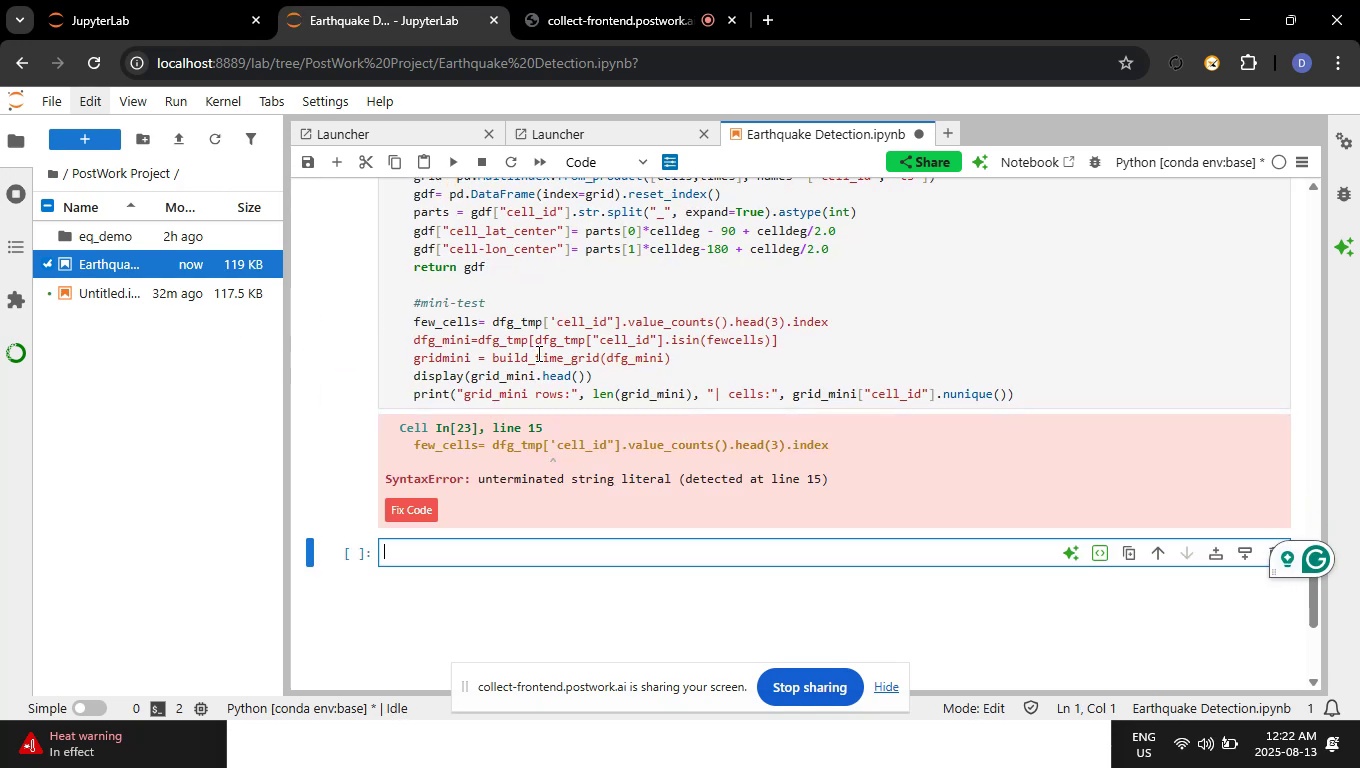 
left_click([553, 322])
 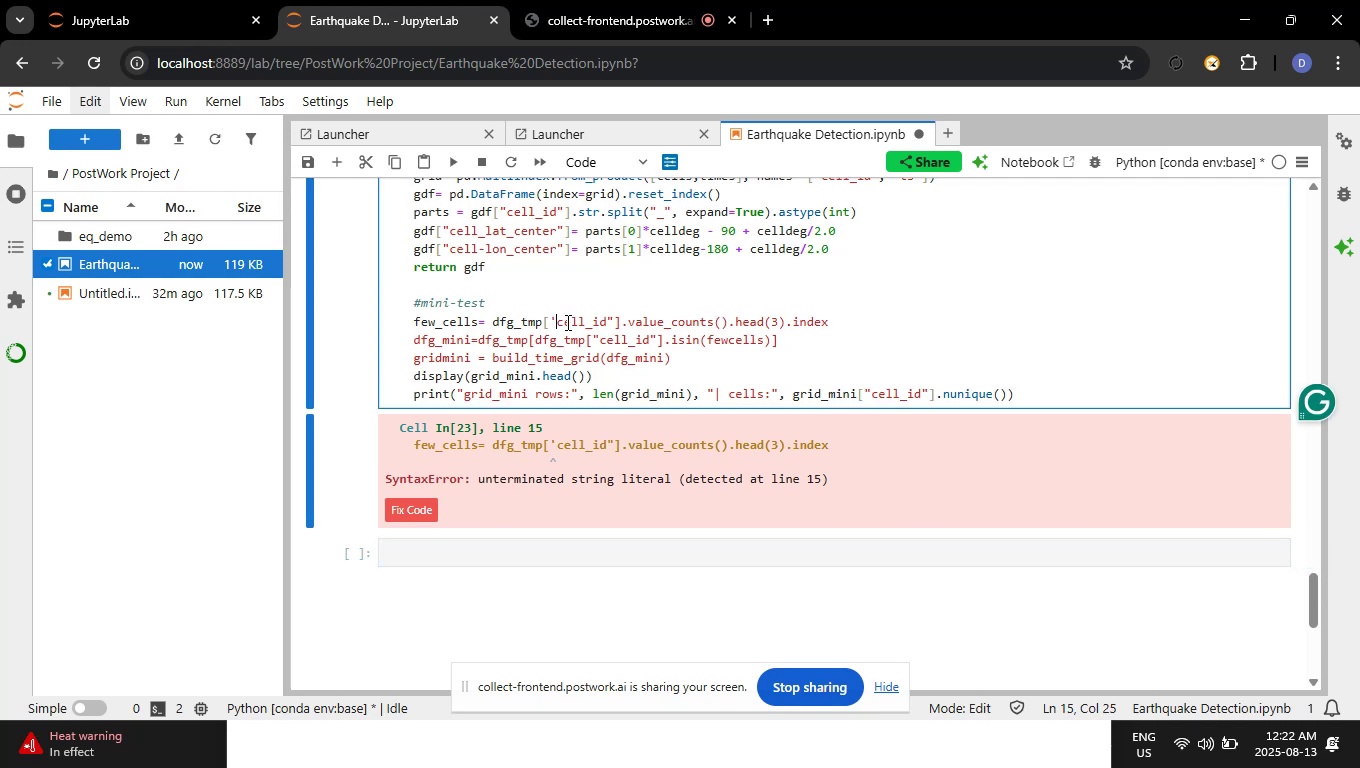 
key(Backspace)
 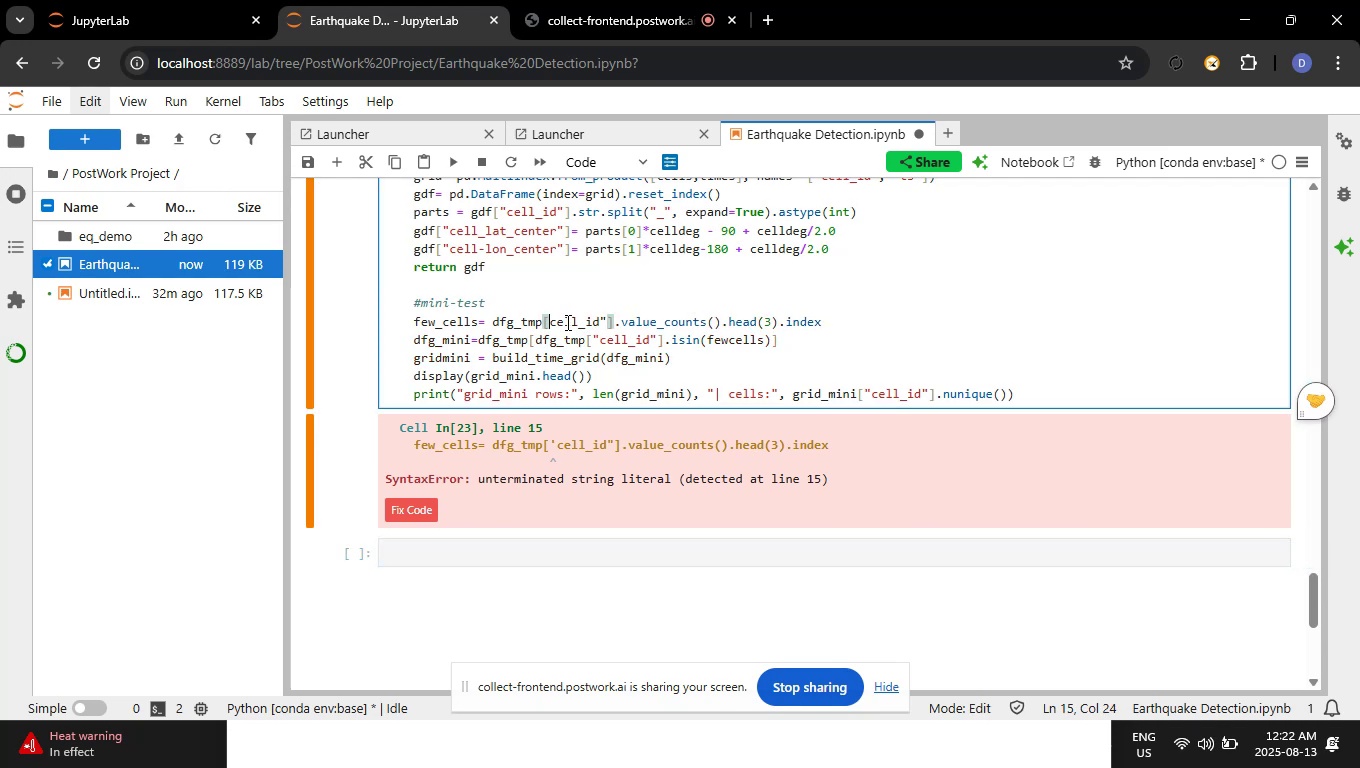 
key(Shift+Quote)
 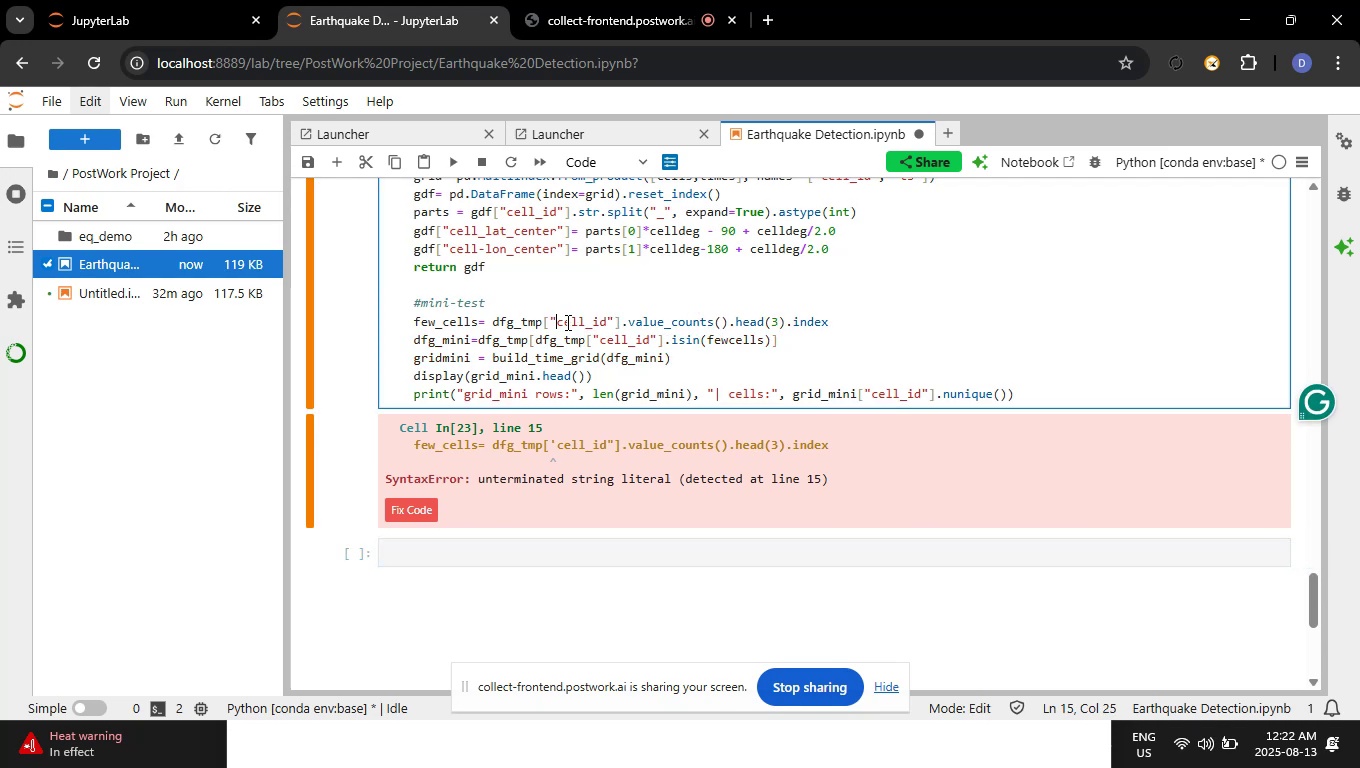 
key(Shift+ShiftRight)
 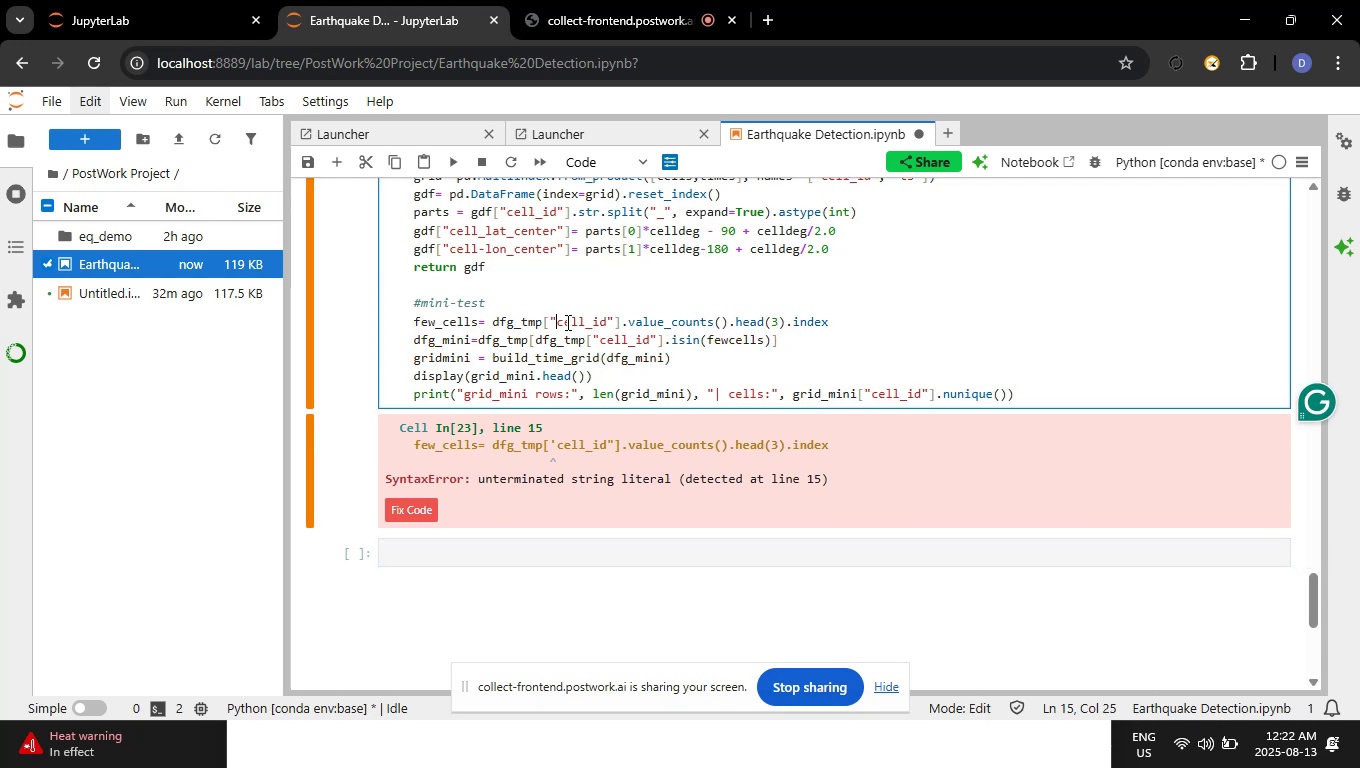 
key(Shift+Enter)
 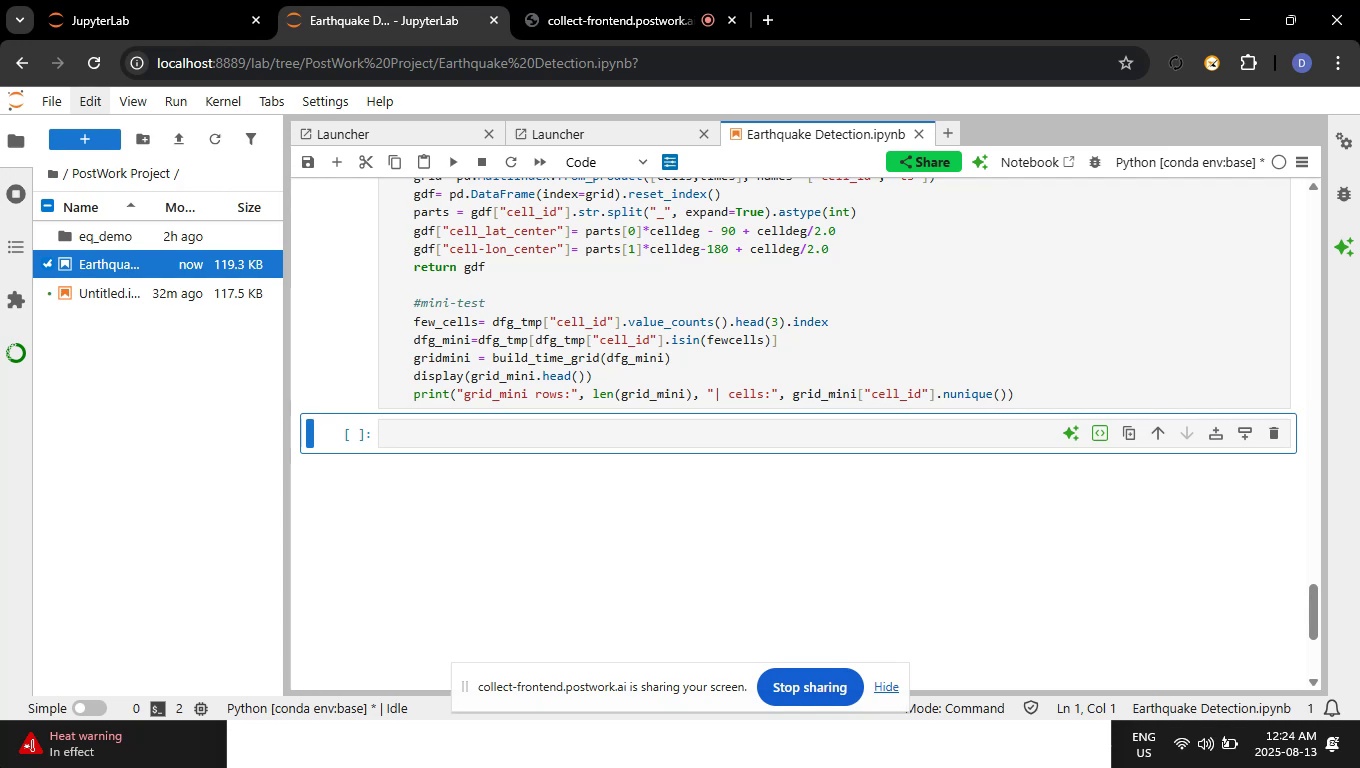 
wait(87.29)
 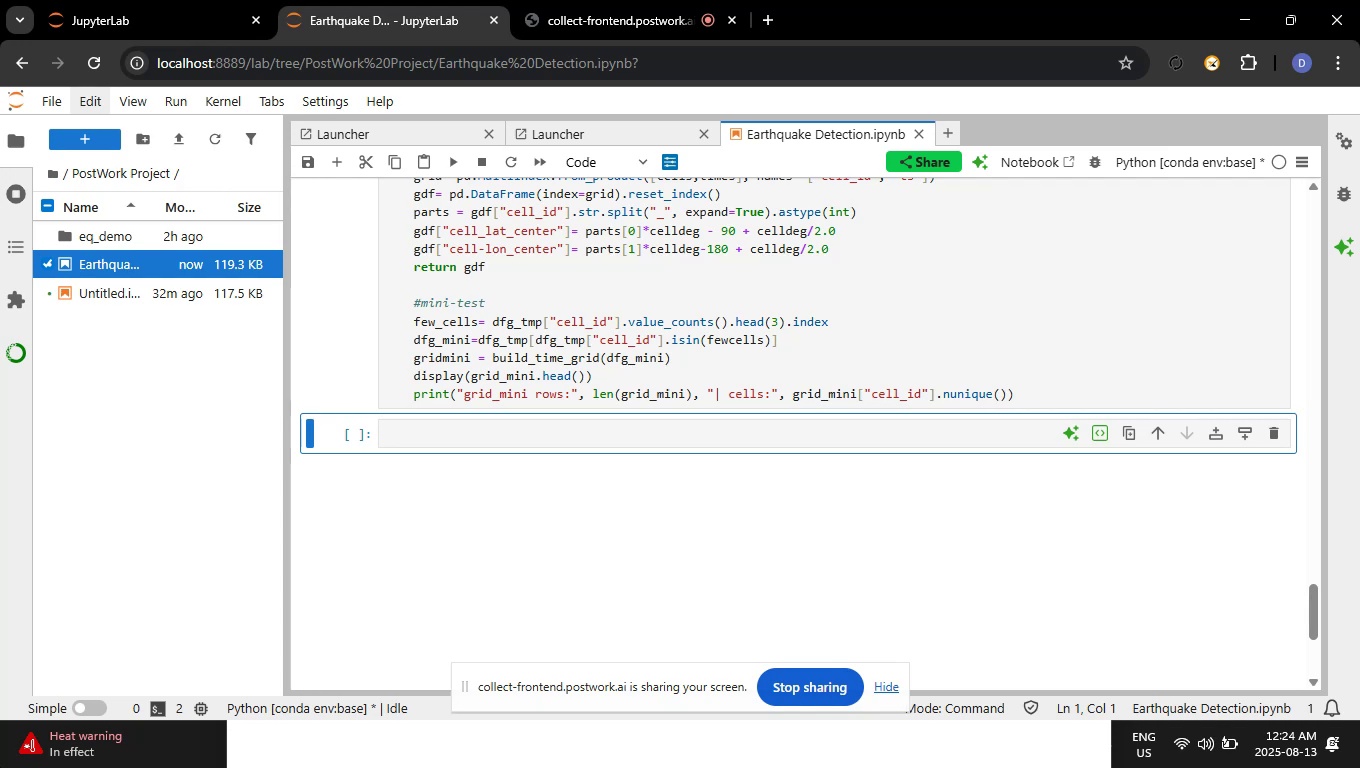 
left_click([603, 433])
 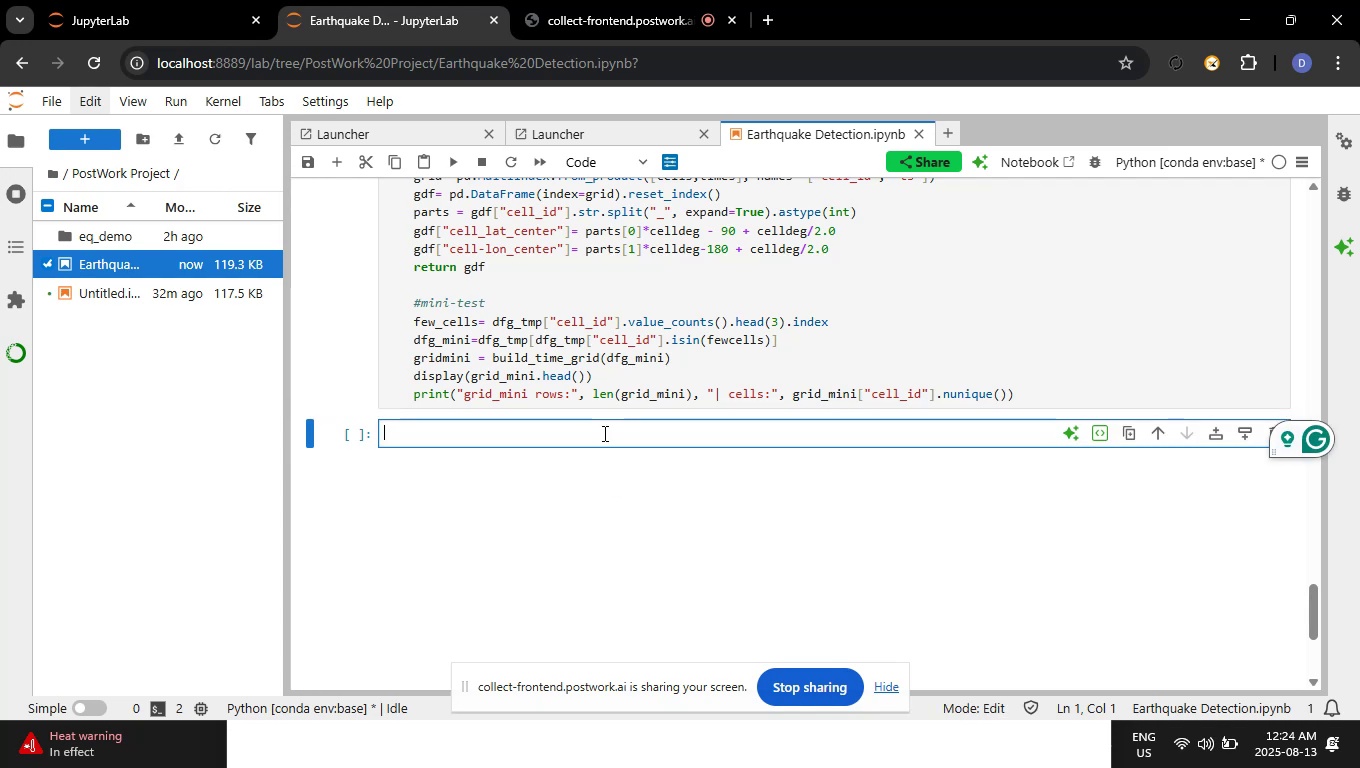 
key(Shift+3)
 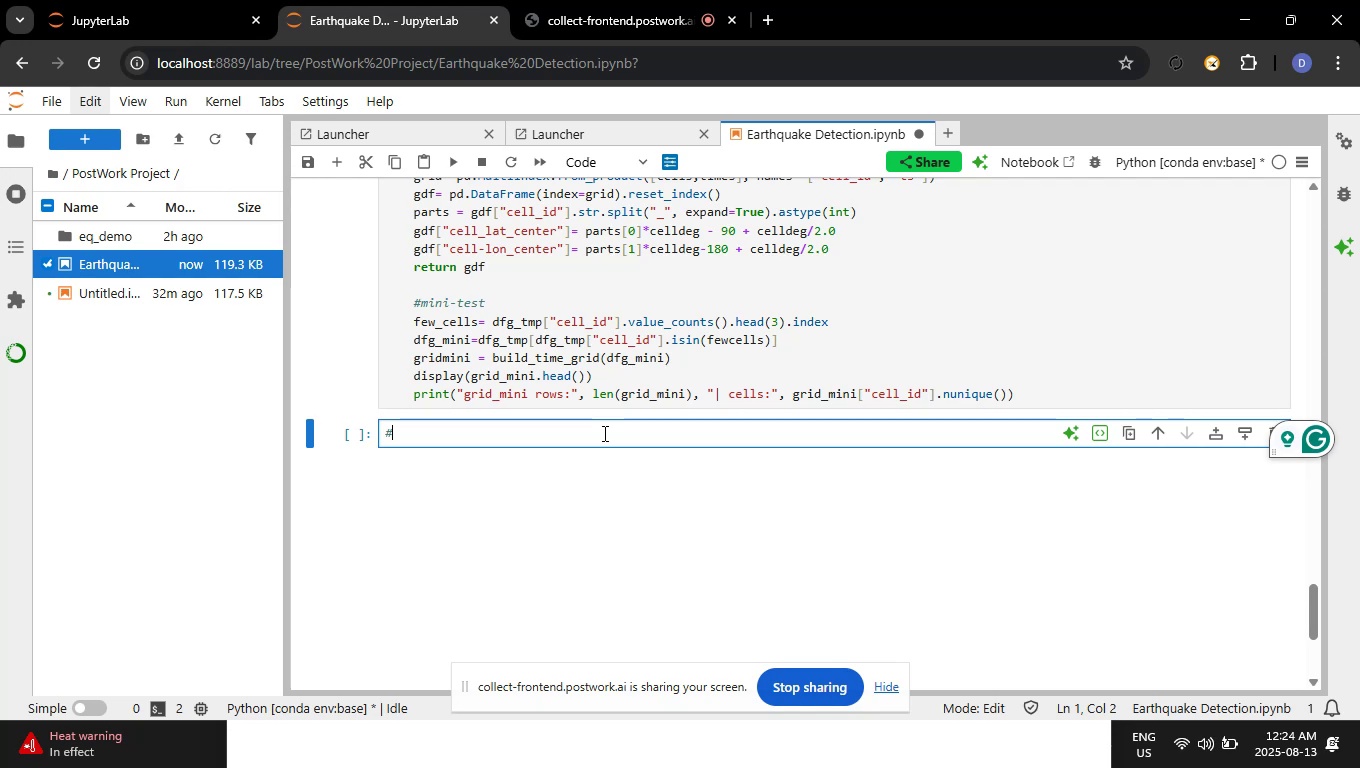 
key(Space)
 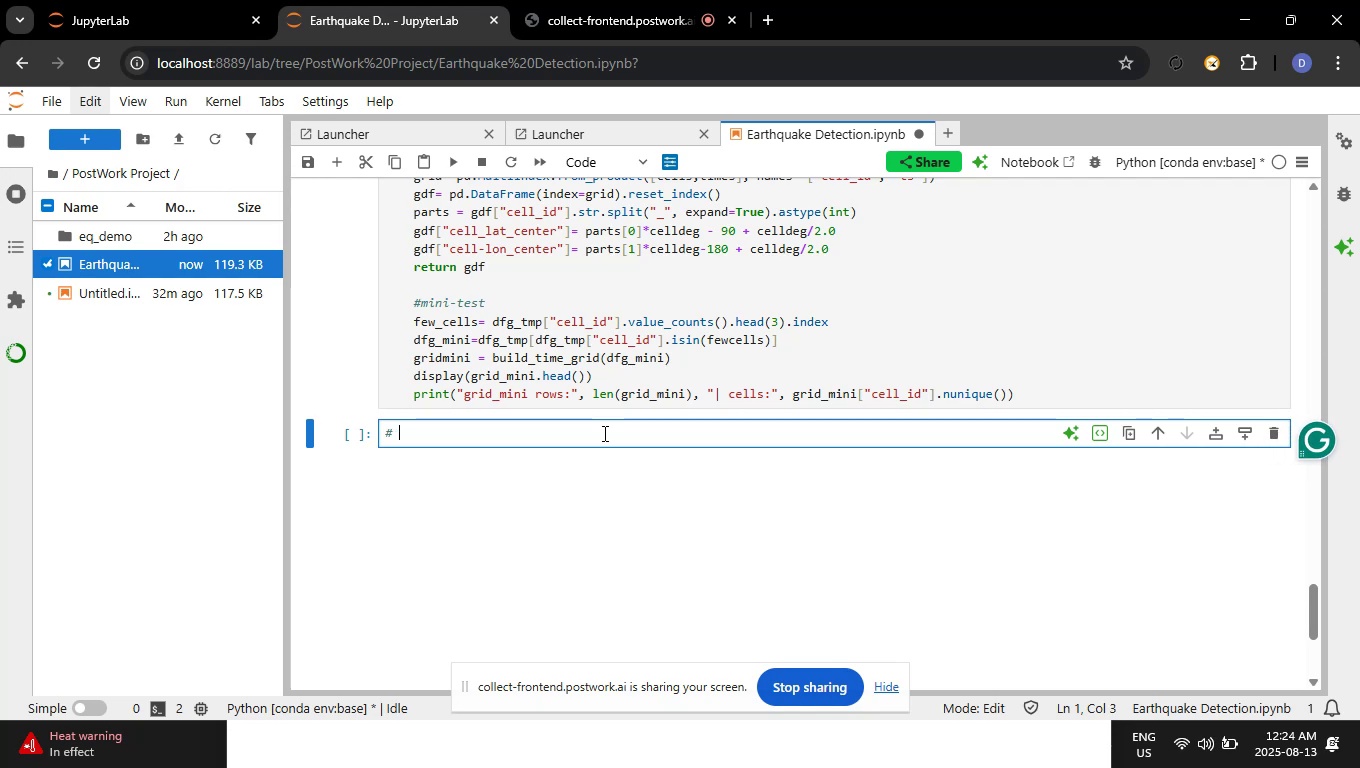 
type(aggregate counts )
 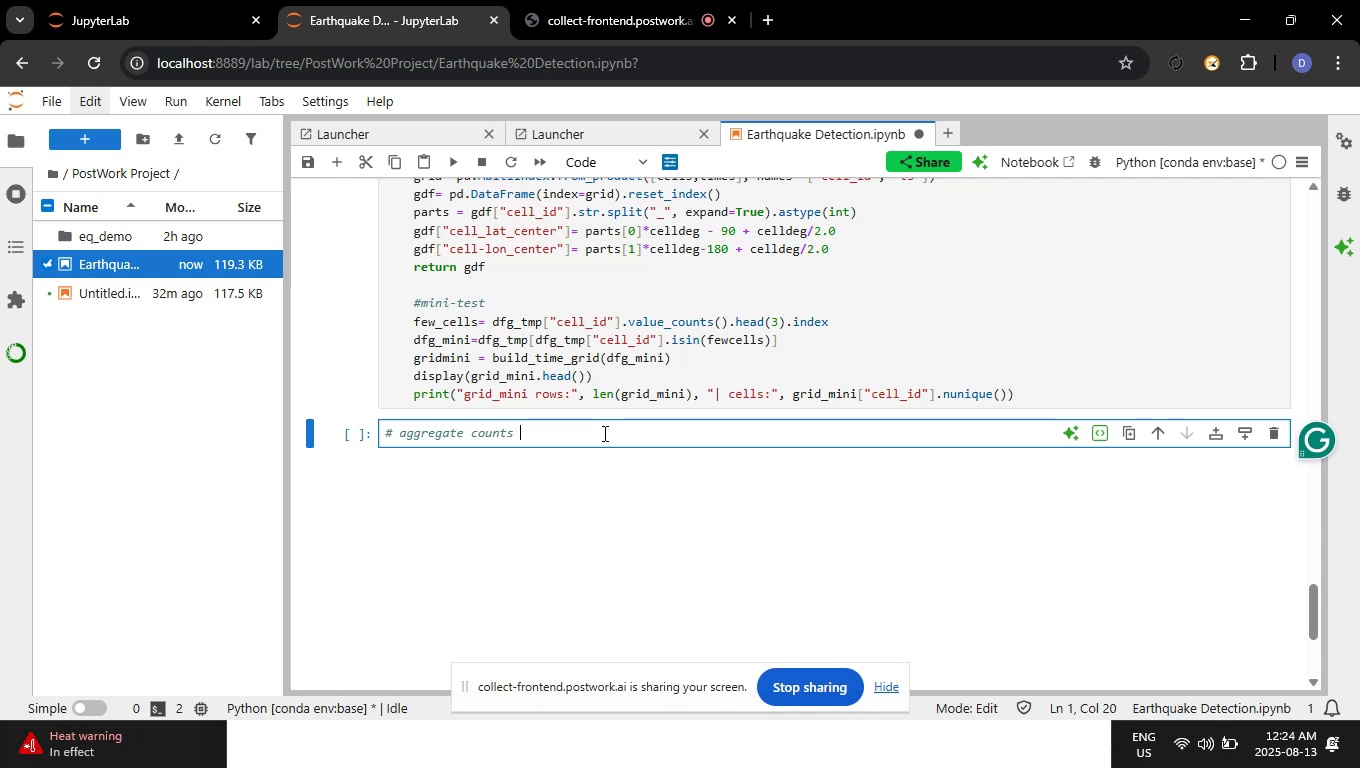 
hold_key(key=ShiftRight, duration=1.51)
 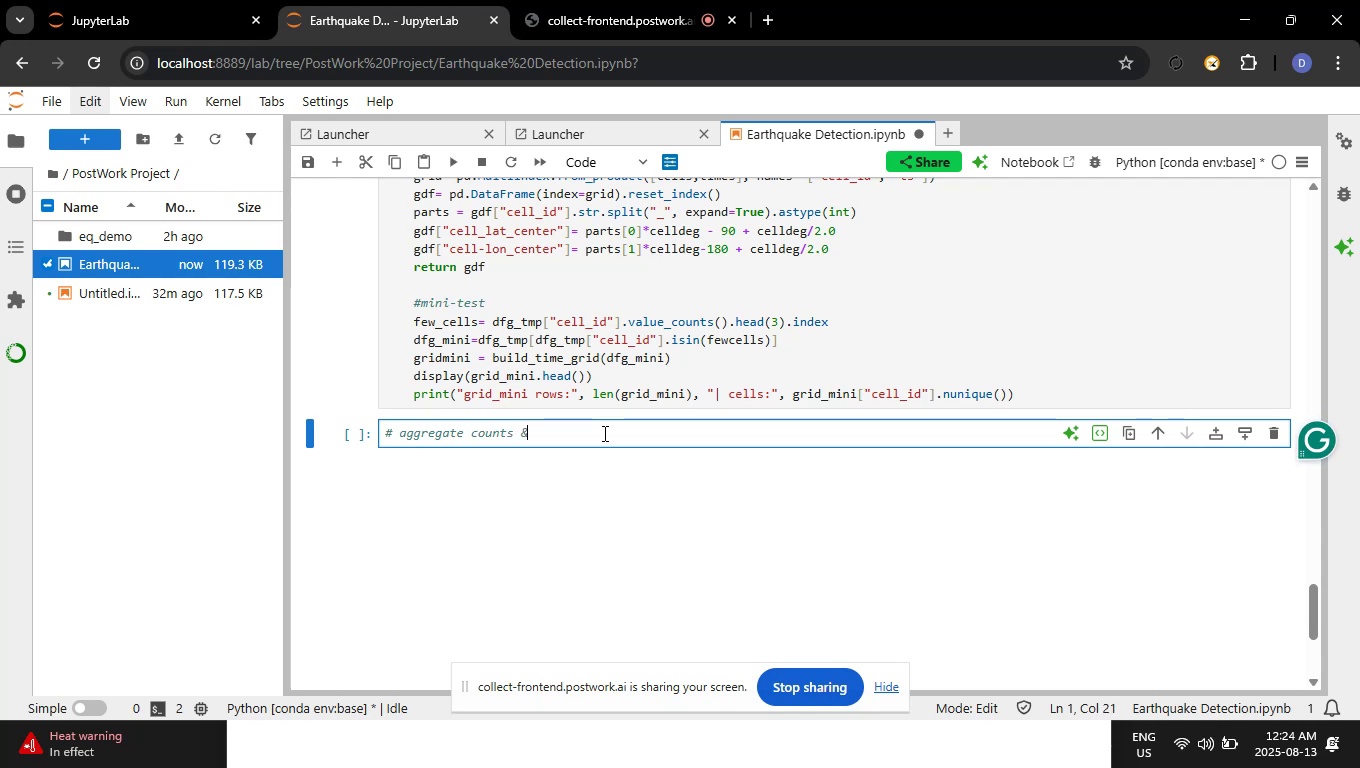 
type(& magnitude per cell hour)
 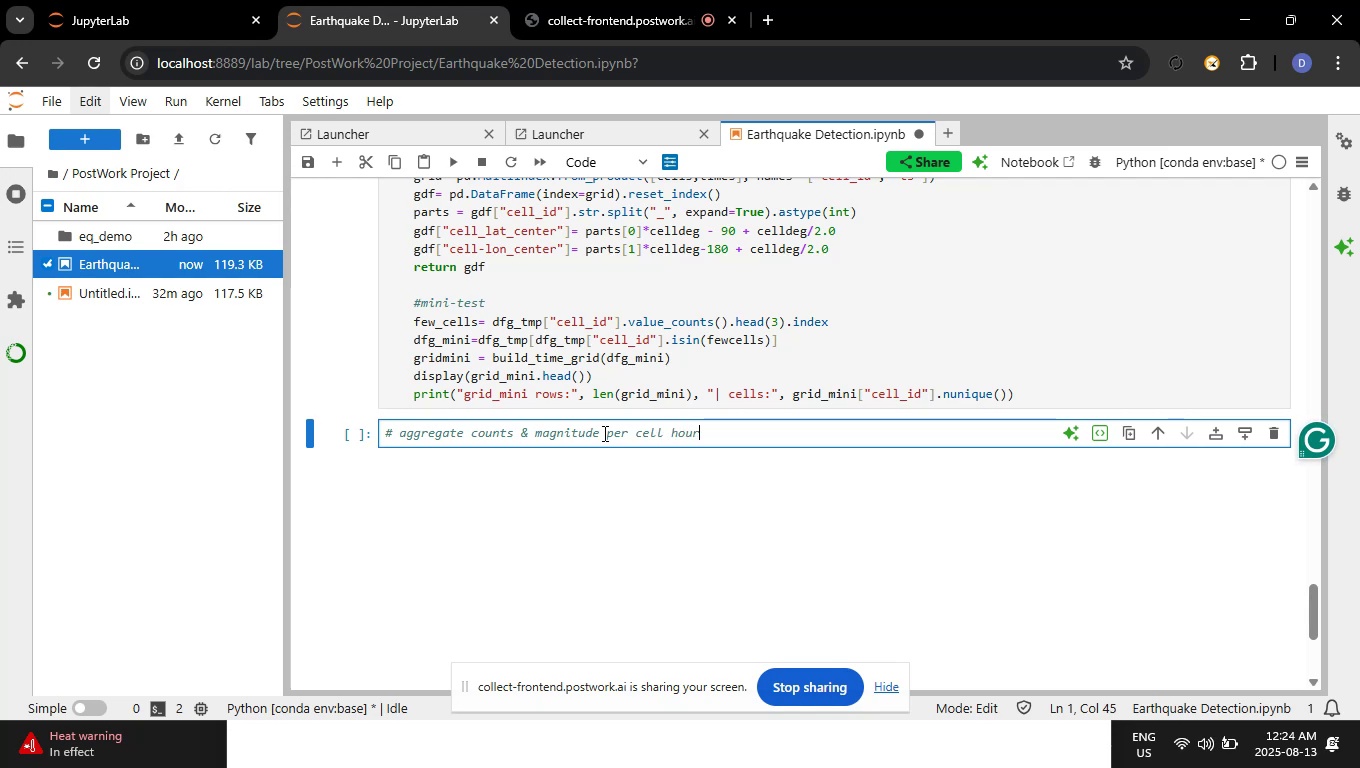 
key(Enter)
 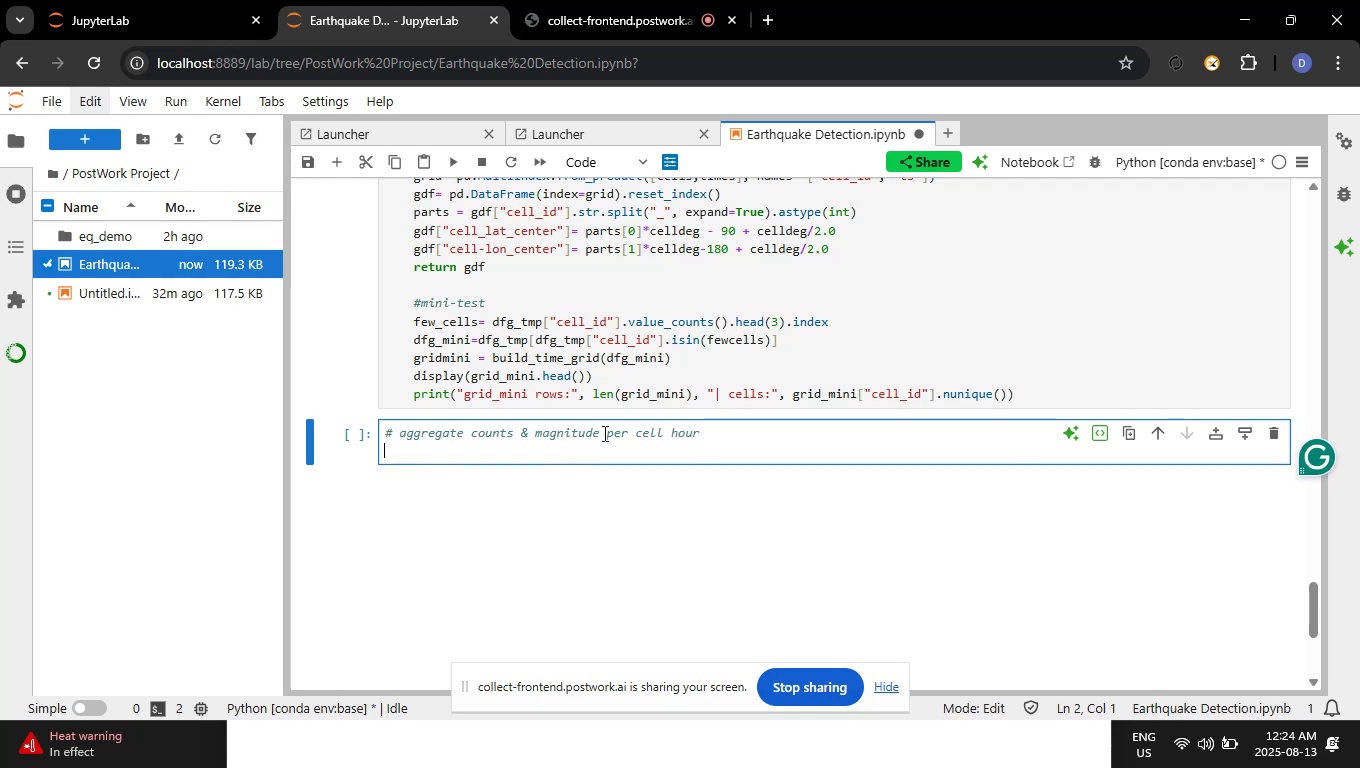 
type(def aggregate events)
key(Backspace)
key(Backspace)
key(Backspace)
key(Backspace)
key(Backspace)
key(Backspace)
key(Backspace)
type(_events(dfg_u)
key(Backspace)
type(in):)
 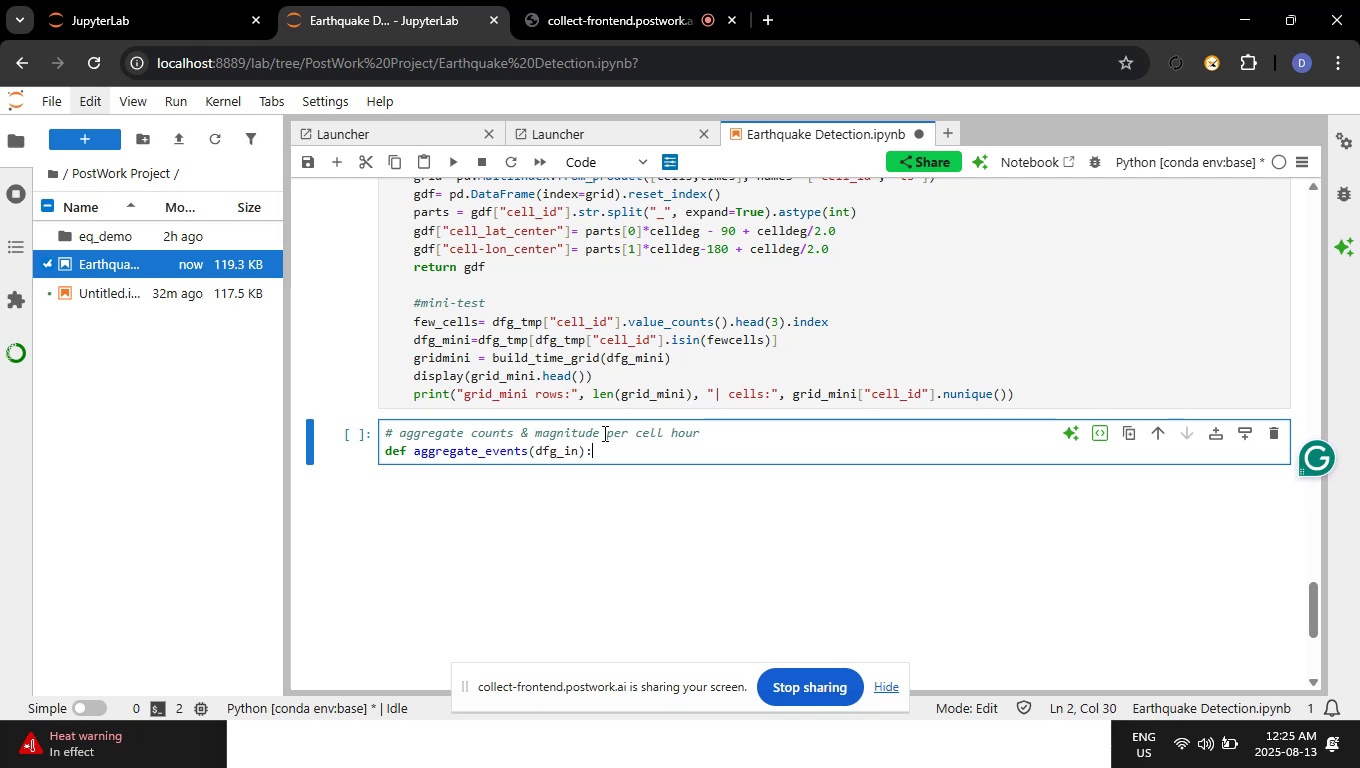 
key(Enter)
 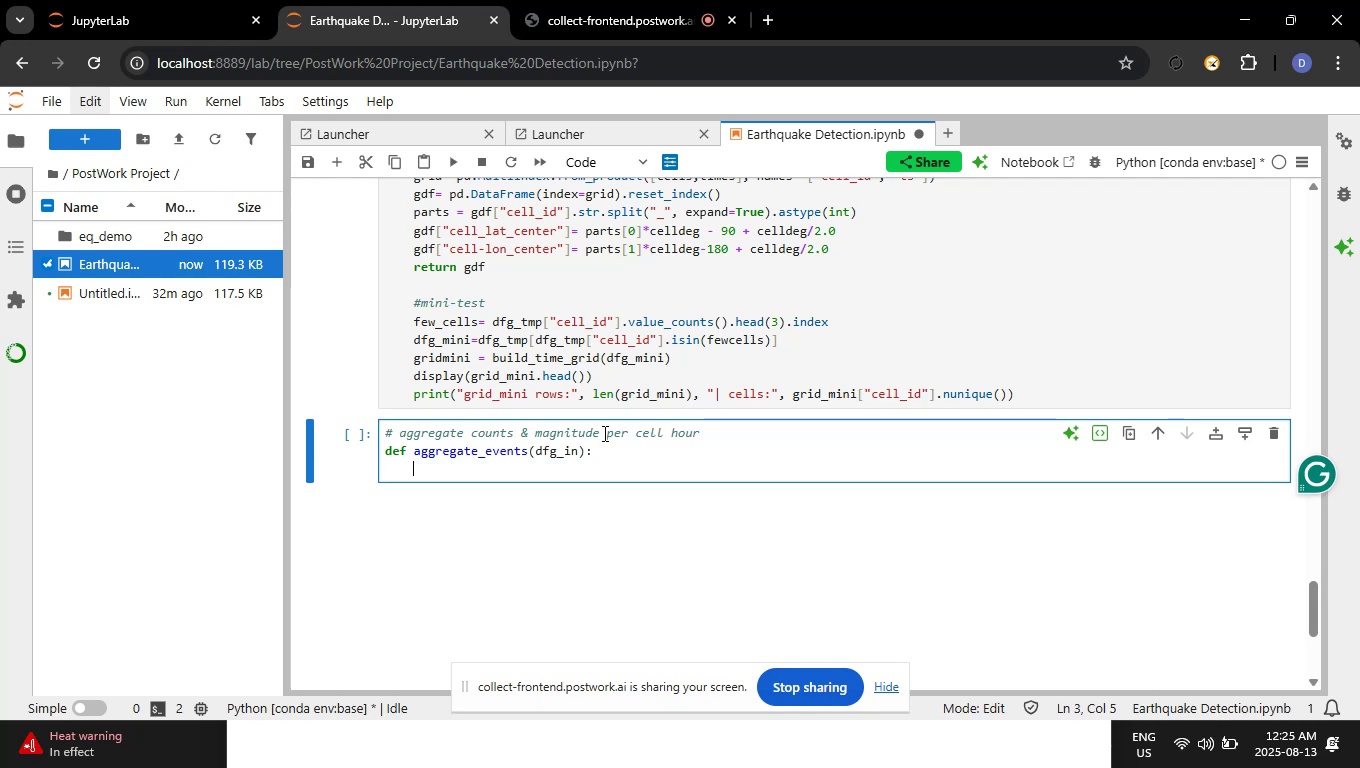 
type(d=dfg_in.copy())
 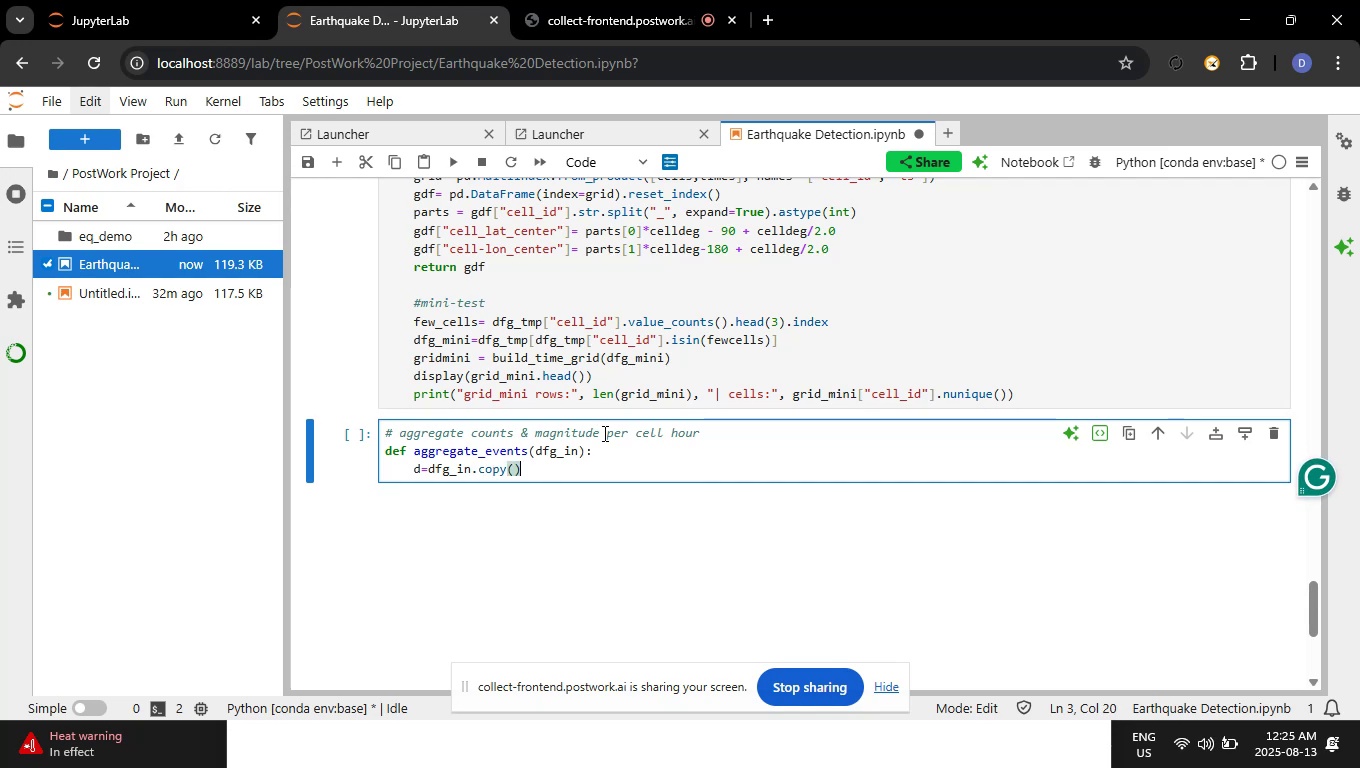 
key(Enter)
 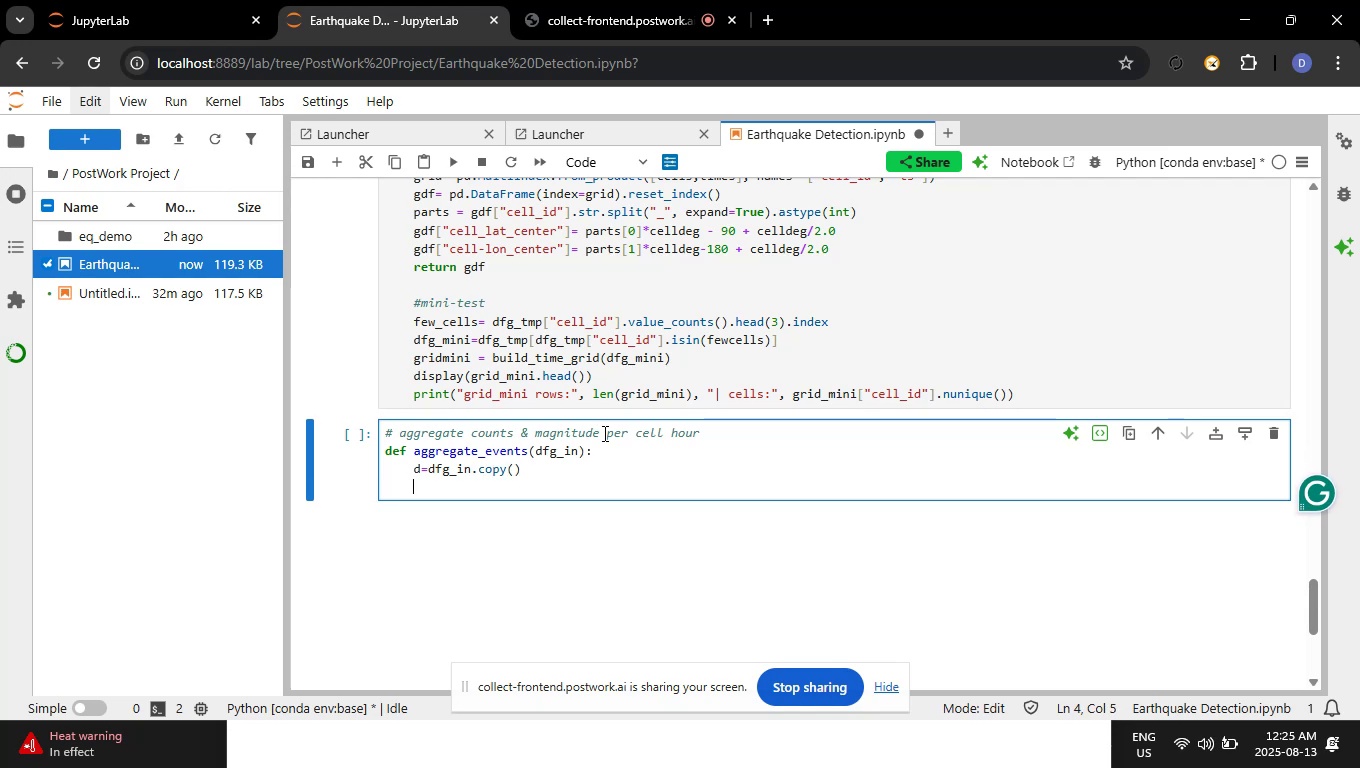 
type(d{)
key(Backspace)
type(["hour"] = d["time"]. dt)
key(Backspace)
key(Backspace)
key(Backspace)
type(f)
key(Backspace)
type(dt.floor("H"))
 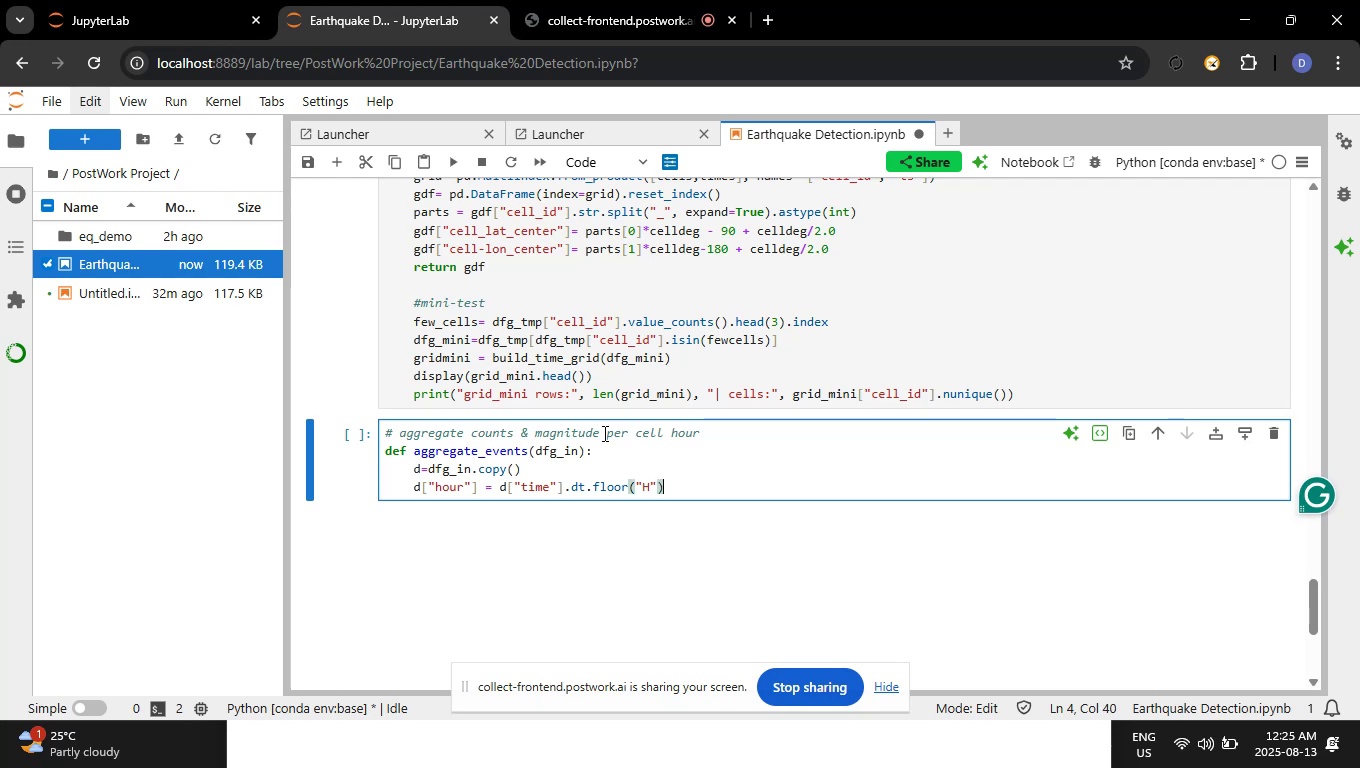 
key(Enter)
 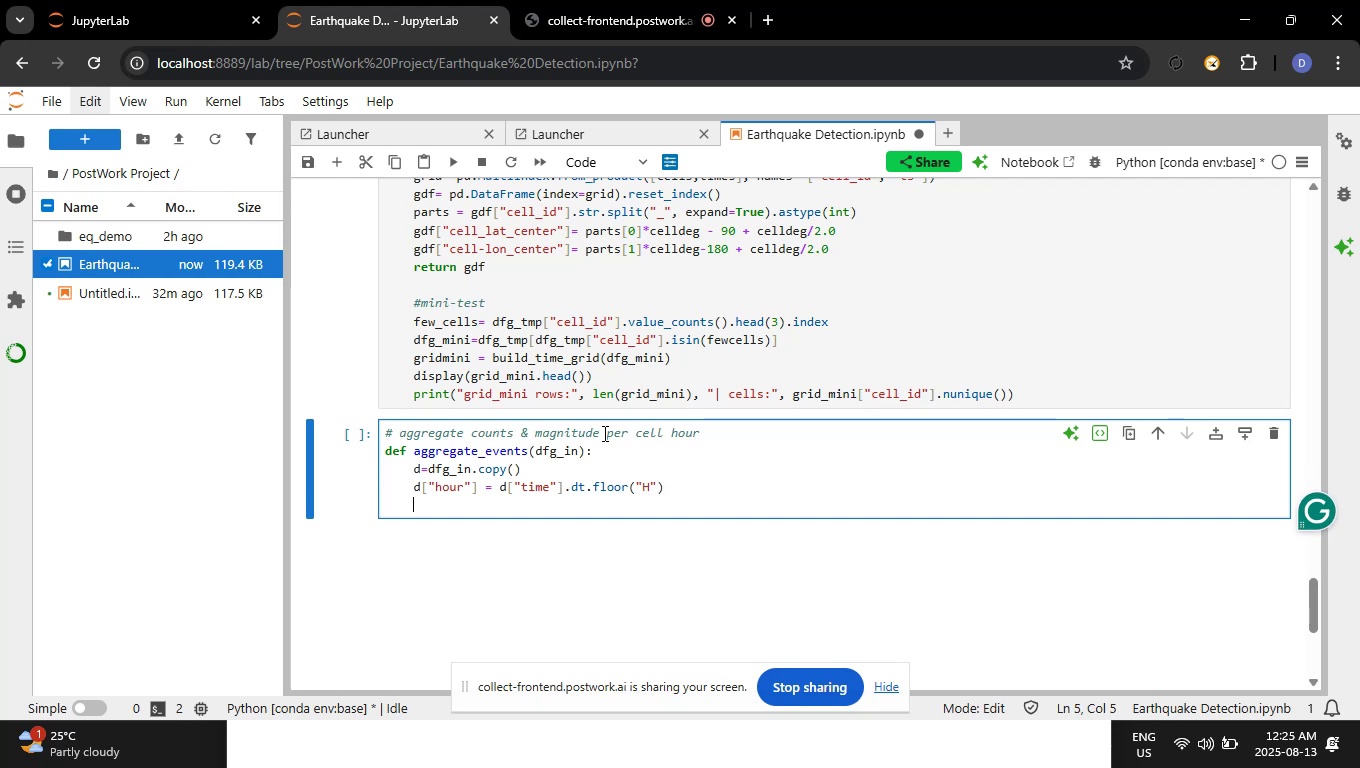 
type(agg= d.groupby([)
 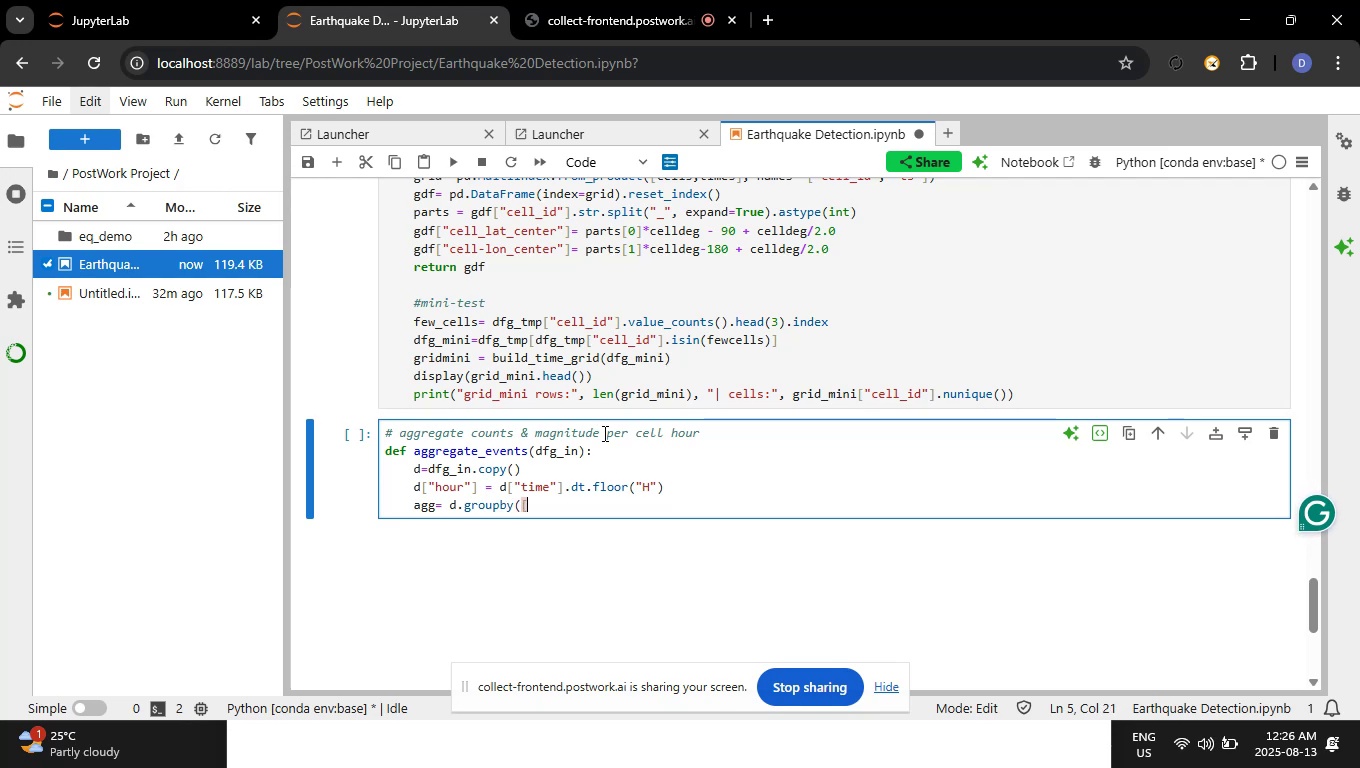 
type("cell_id","hour"})
key(Backspace)
type(]0)
key(Backspace)
type().agg()
 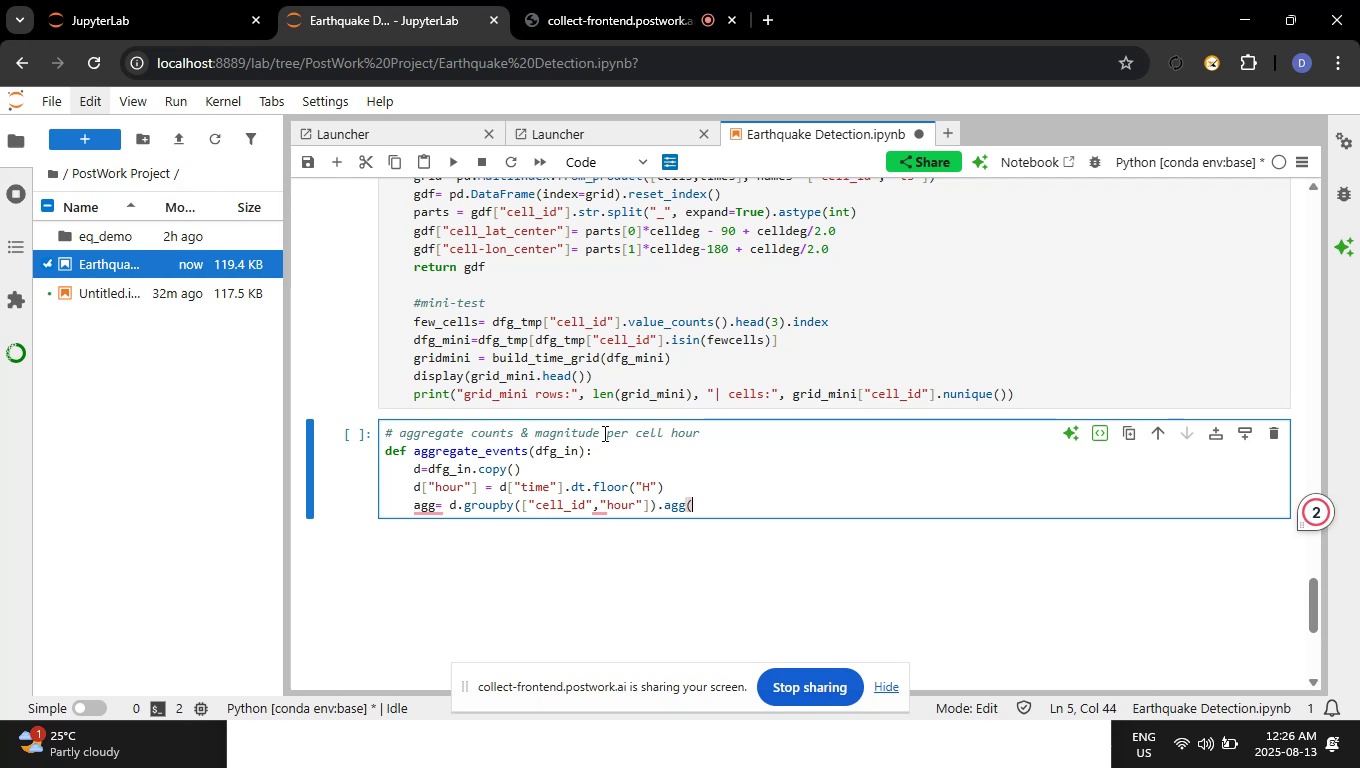 
key(Enter)
 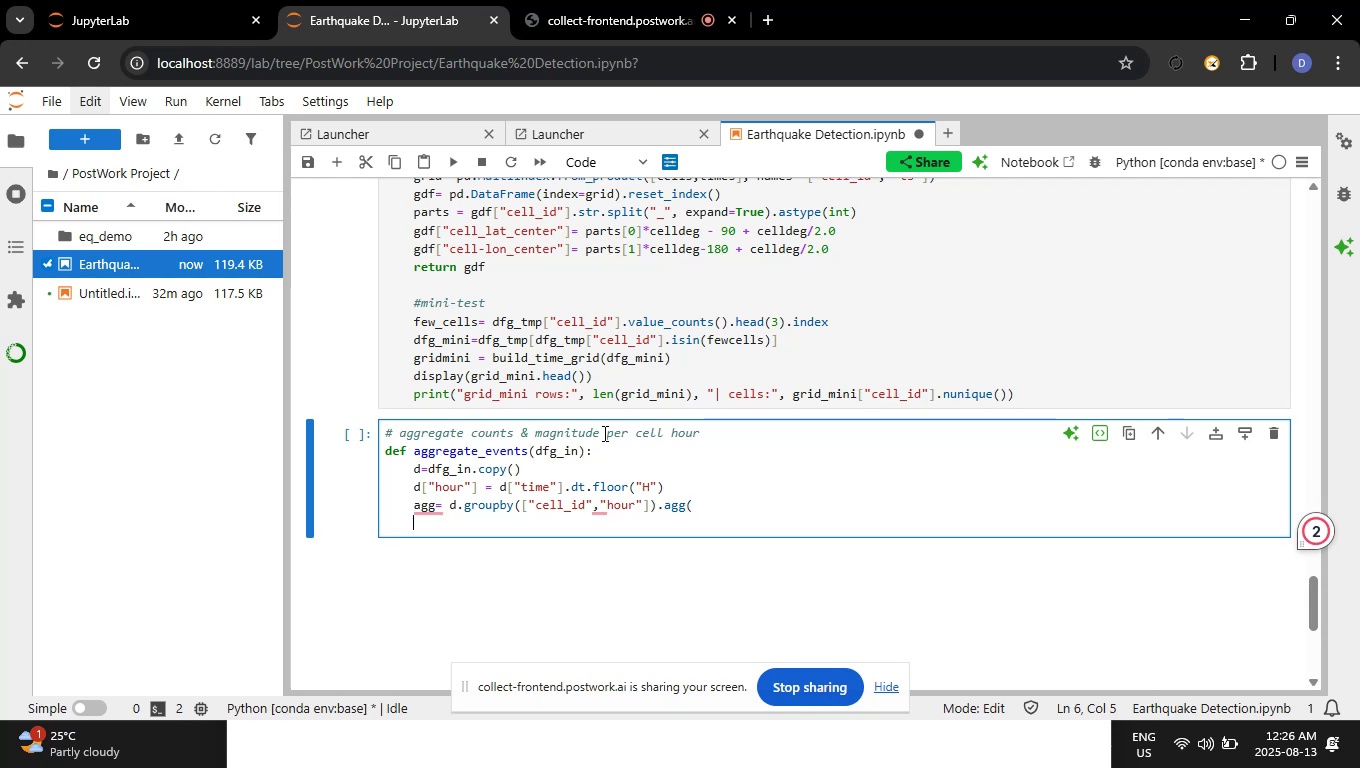 
key(Tab)
 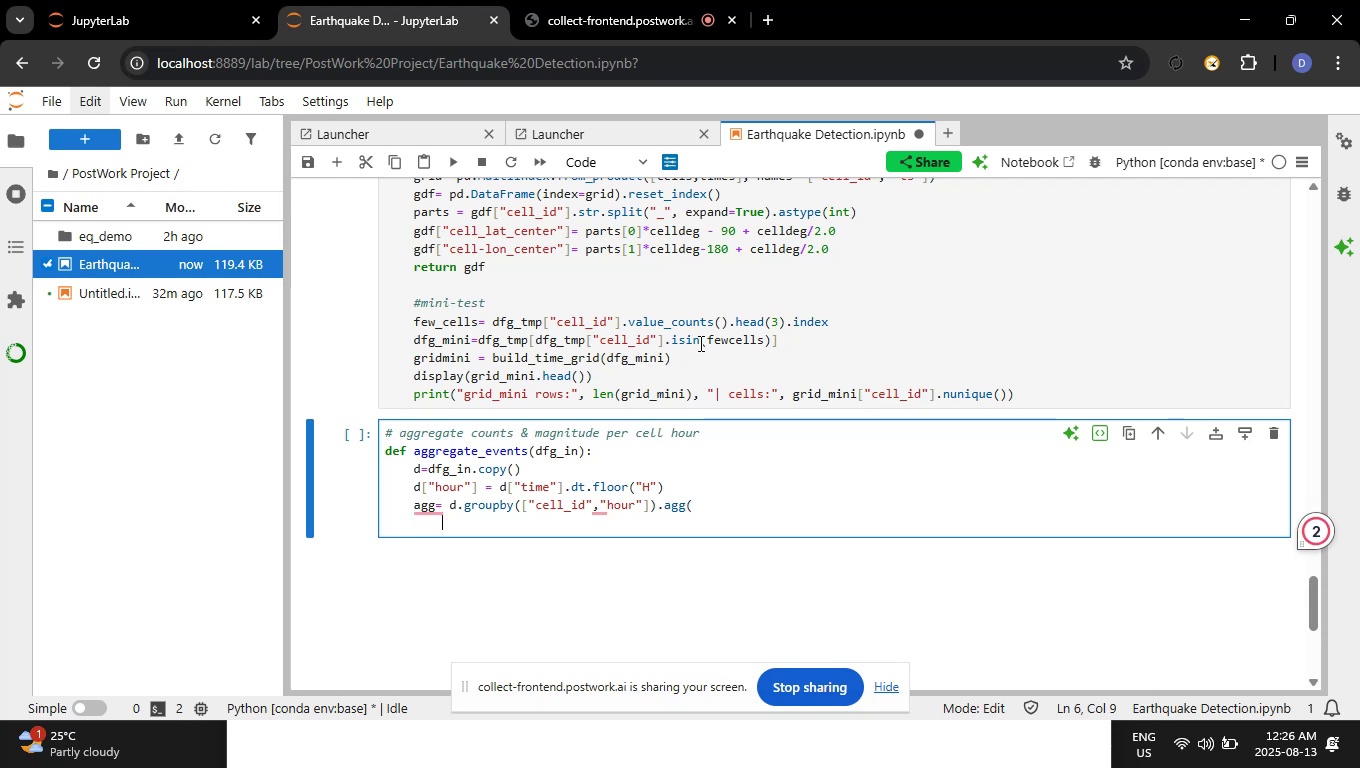 
type(count()
key(Backspace)
type(=("msgnit)
key(Backspace)
key(Backspace)
key(Backspace)
key(Backspace)
key(Backspace)
type(agnotu)
key(Backspace)
key(Backspace)
key(Backspace)
type(itude", siz)
key(Backspace)
key(Backspace)
key(Backspace)
type("size"),)
 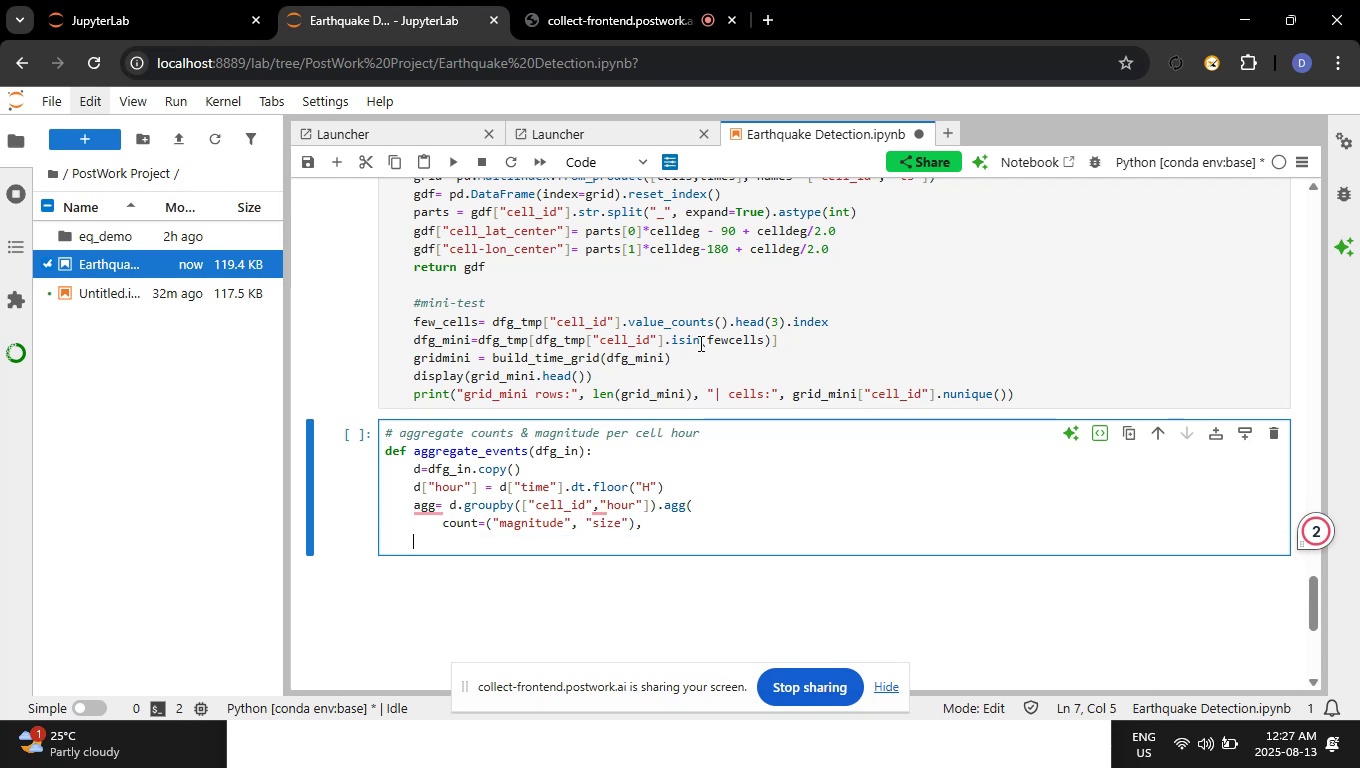 
 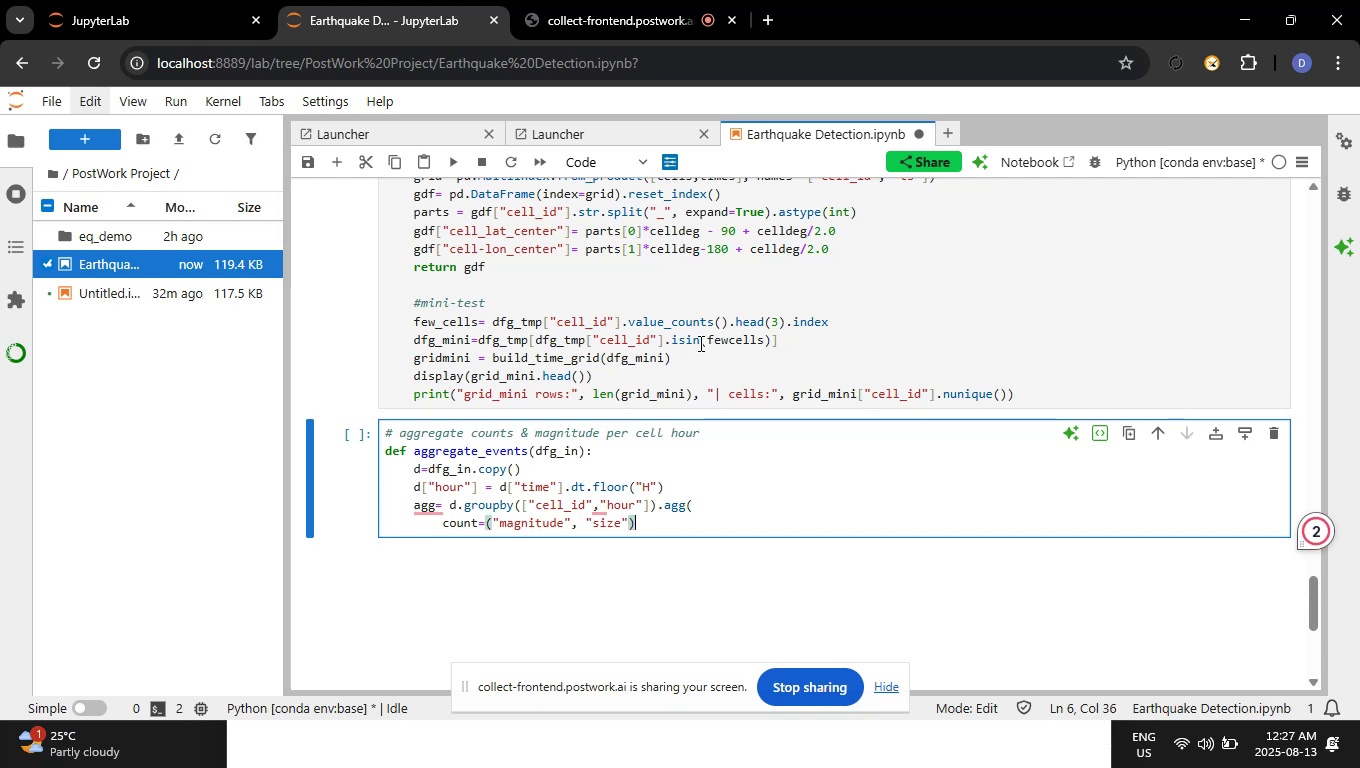 
key(Enter)
 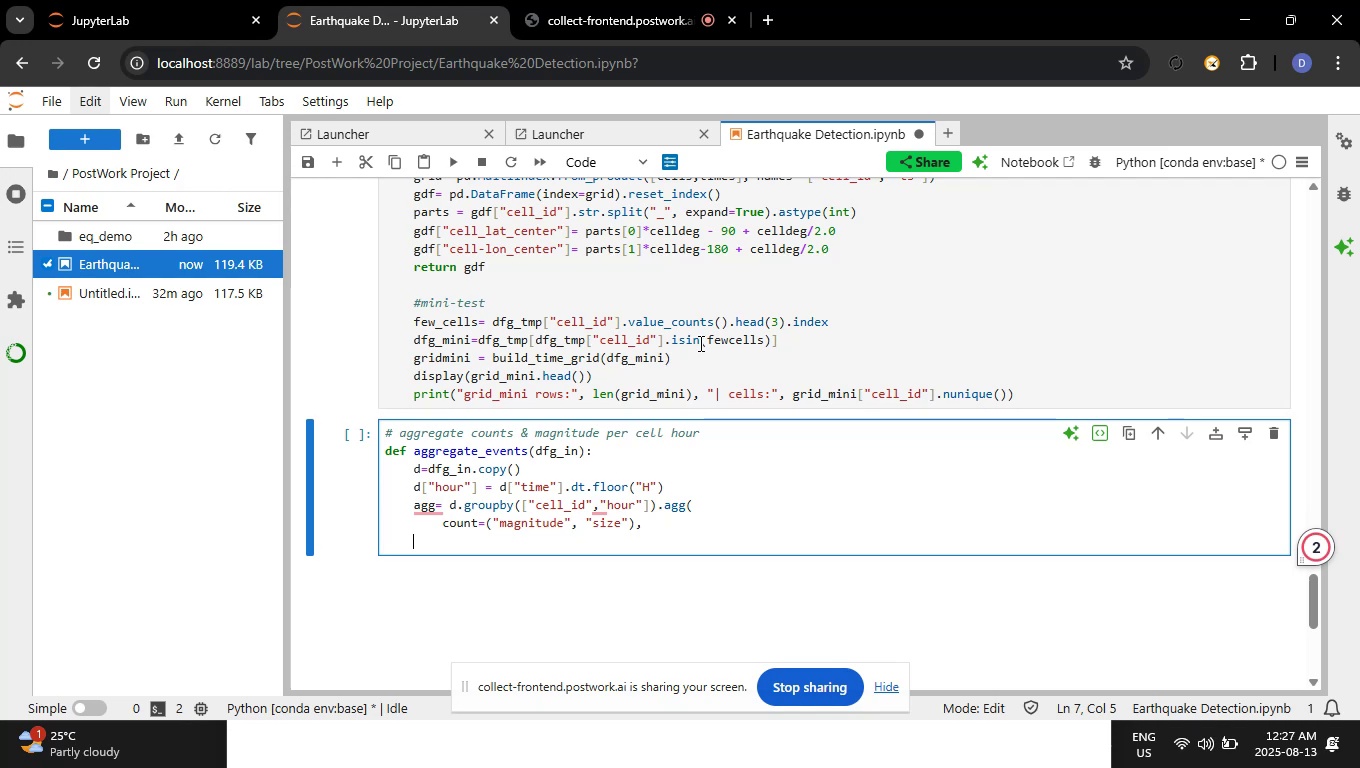 
type(ma)
key(Backspace)
key(Backspace)
key(Backspace)
key(Backspace)
 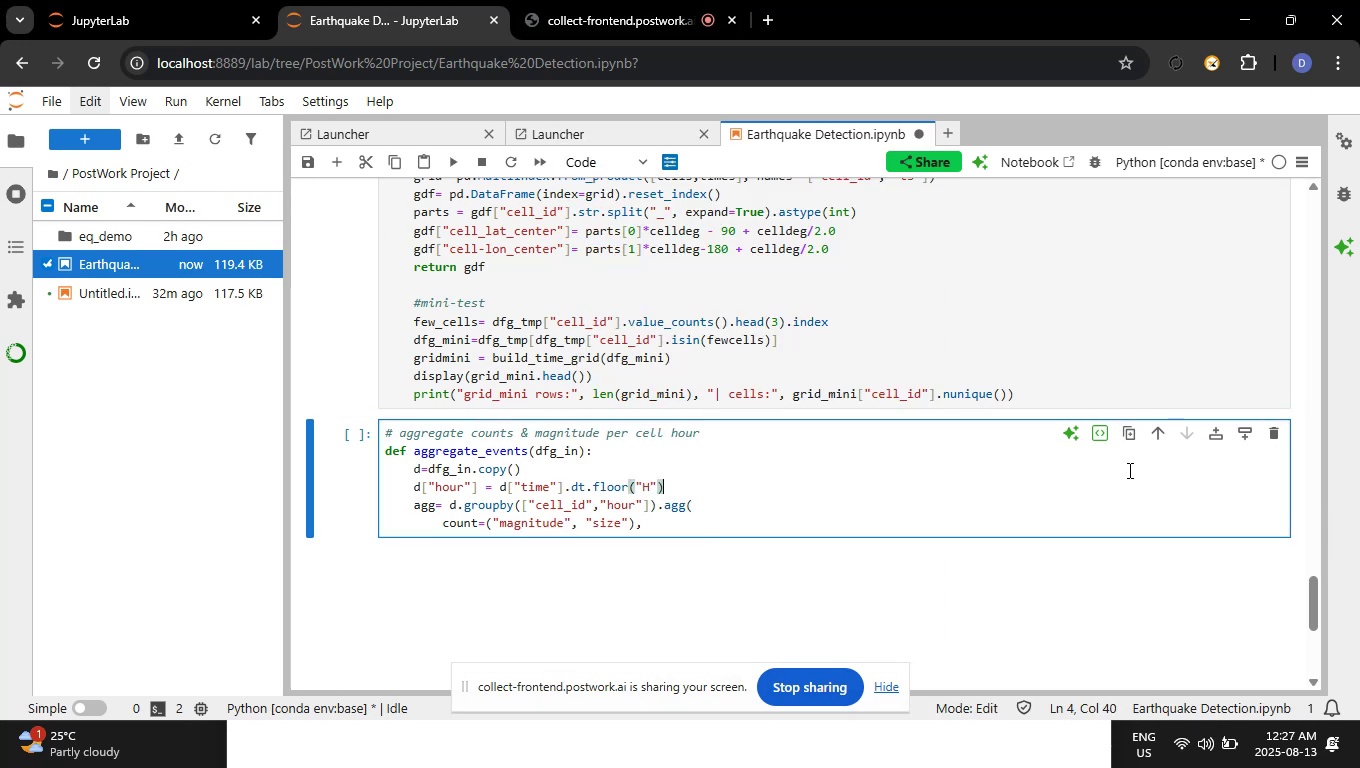 
wait(7.26)
 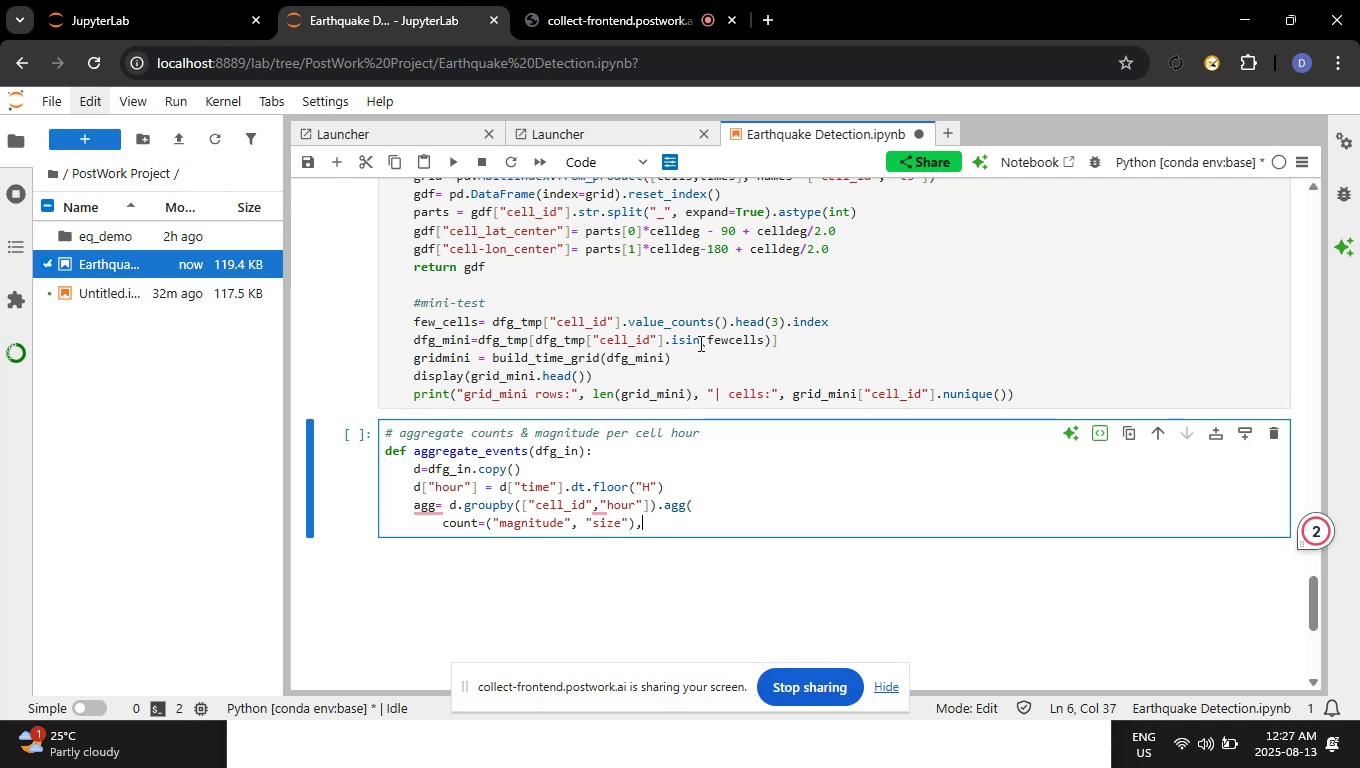 
left_click([773, 25])
 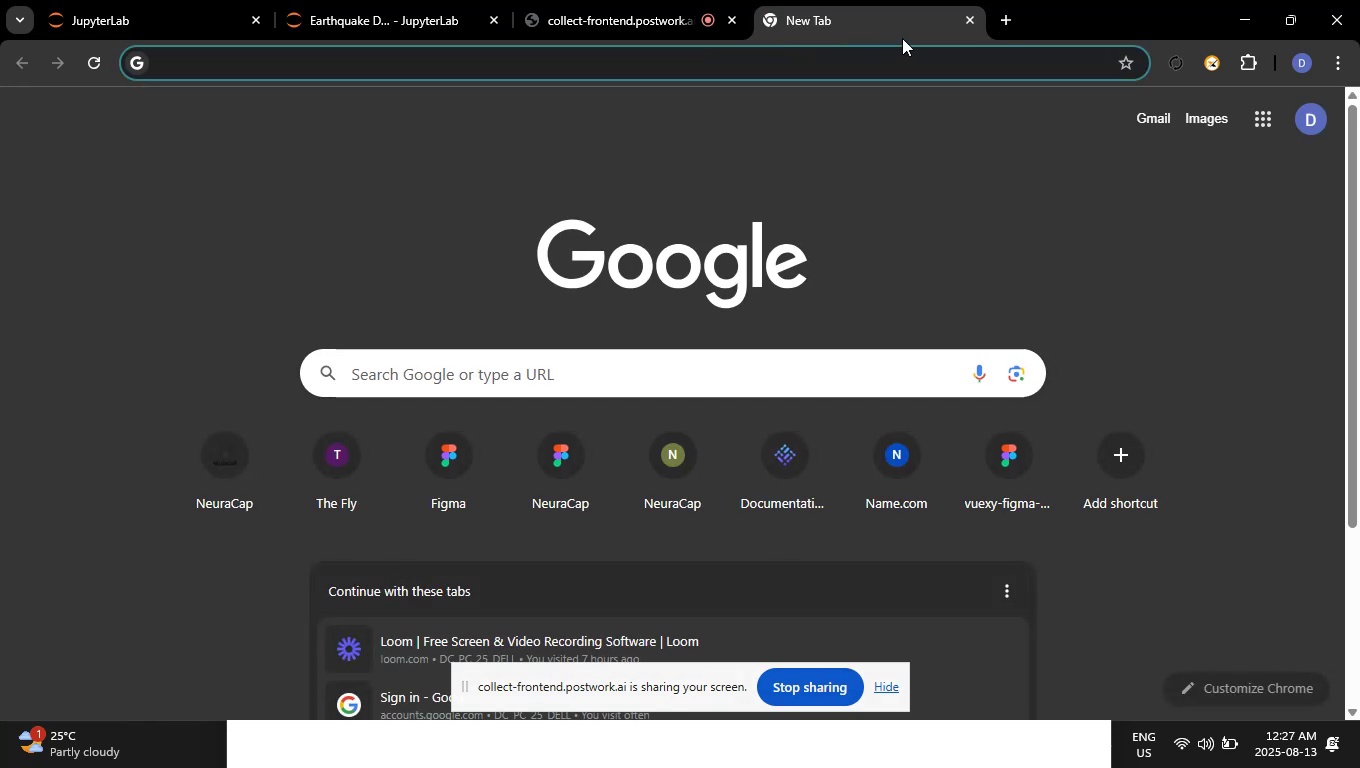 
type(ch)
 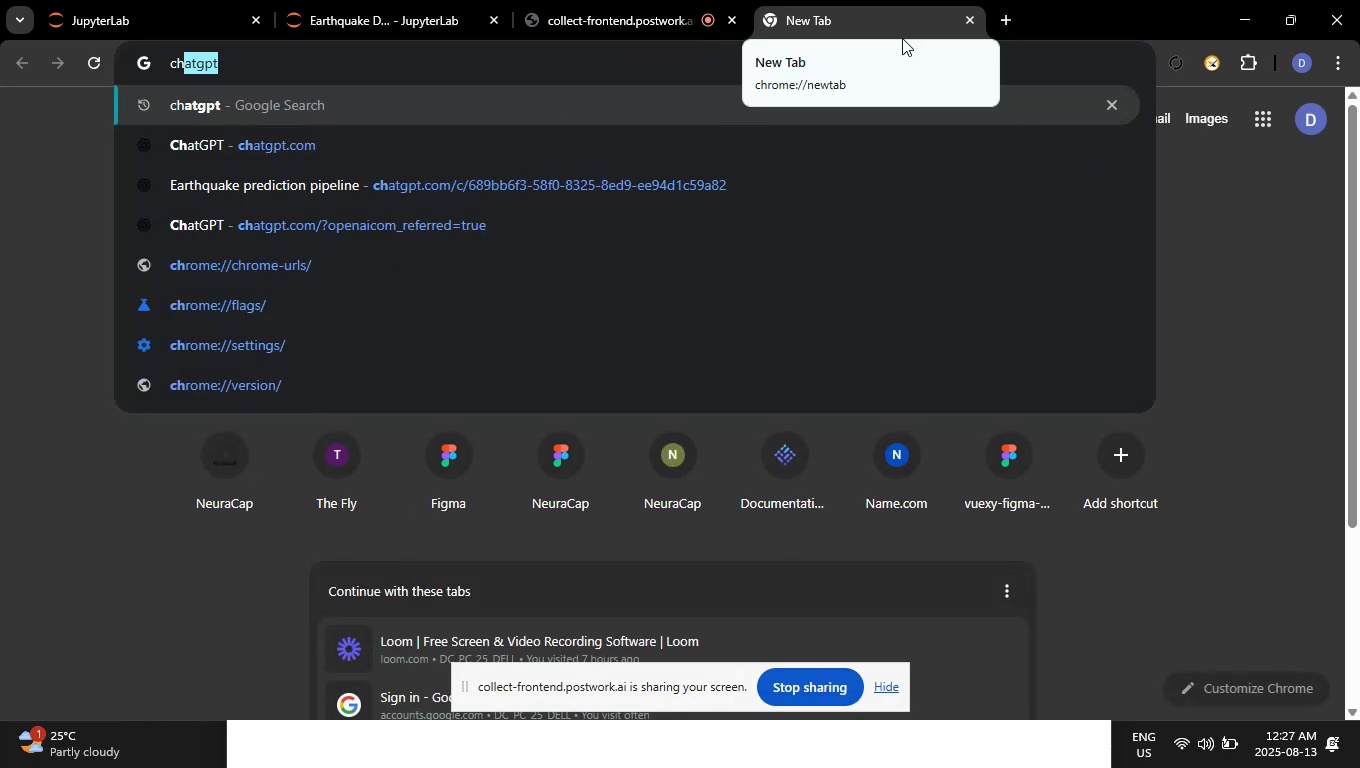 
key(Enter)
 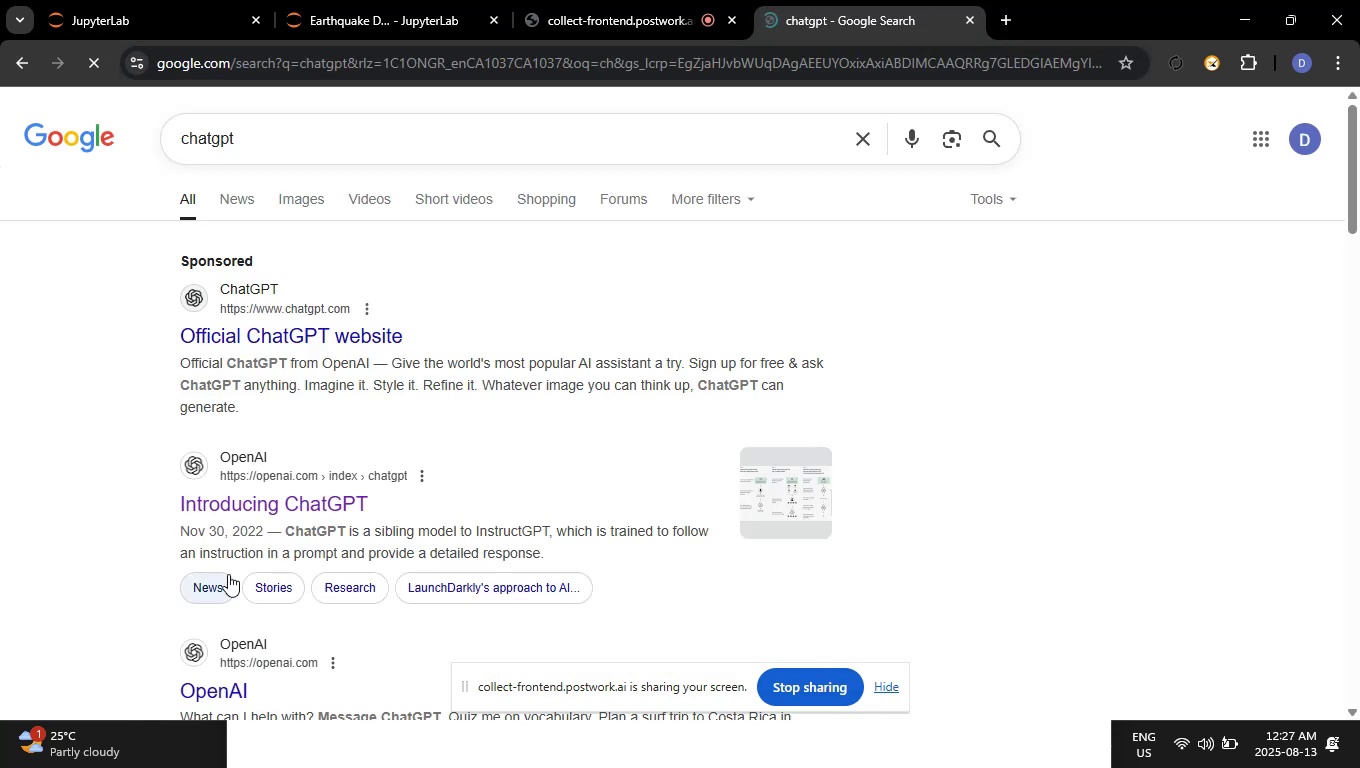 
left_click([280, 504])
 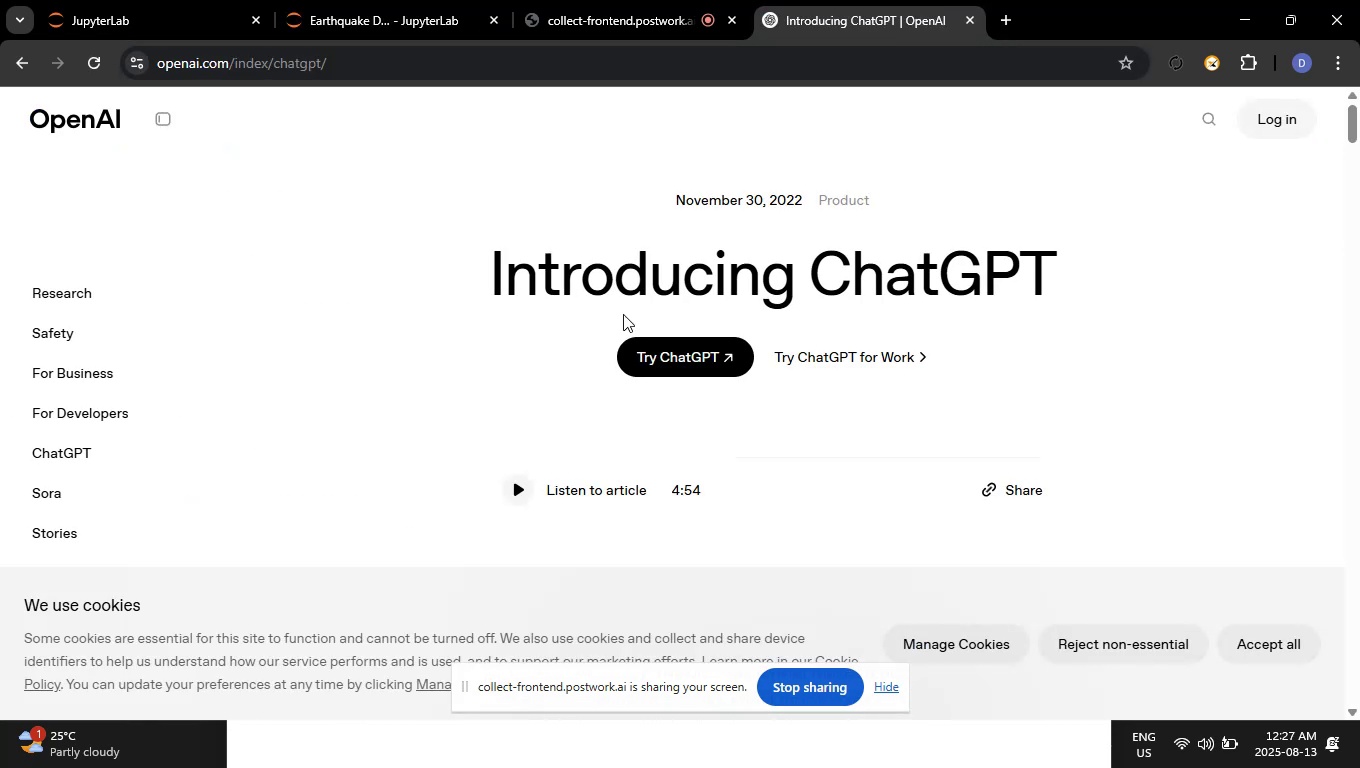 
left_click([1271, 106])
 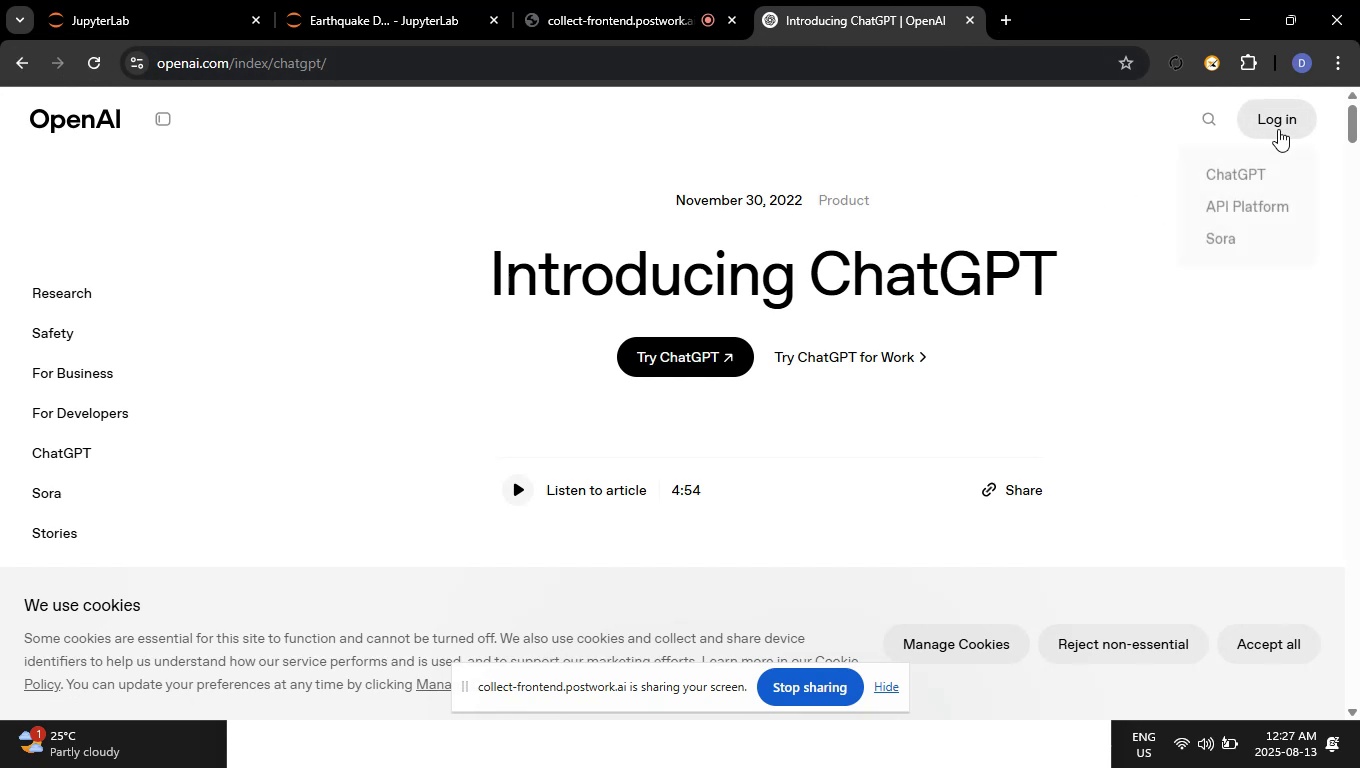 
wait(7.16)
 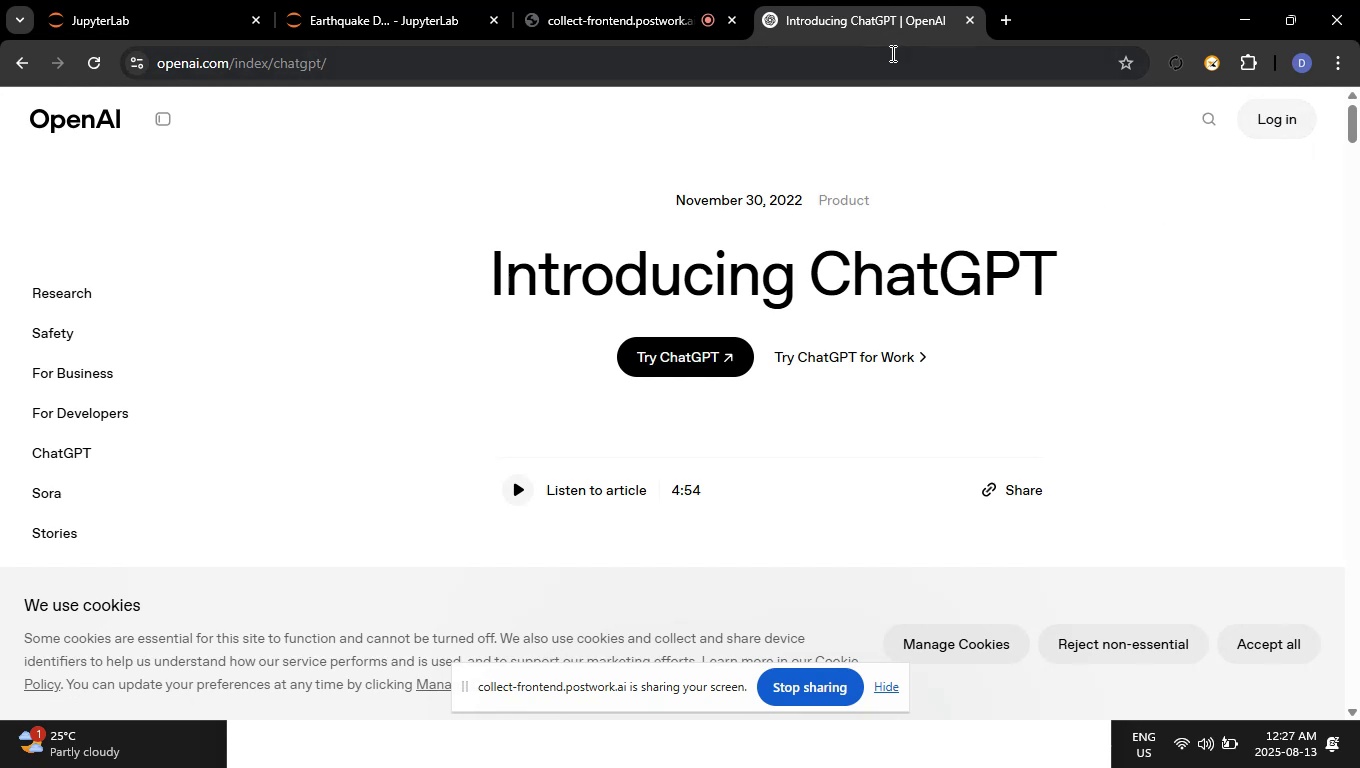 
left_click([1250, 183])
 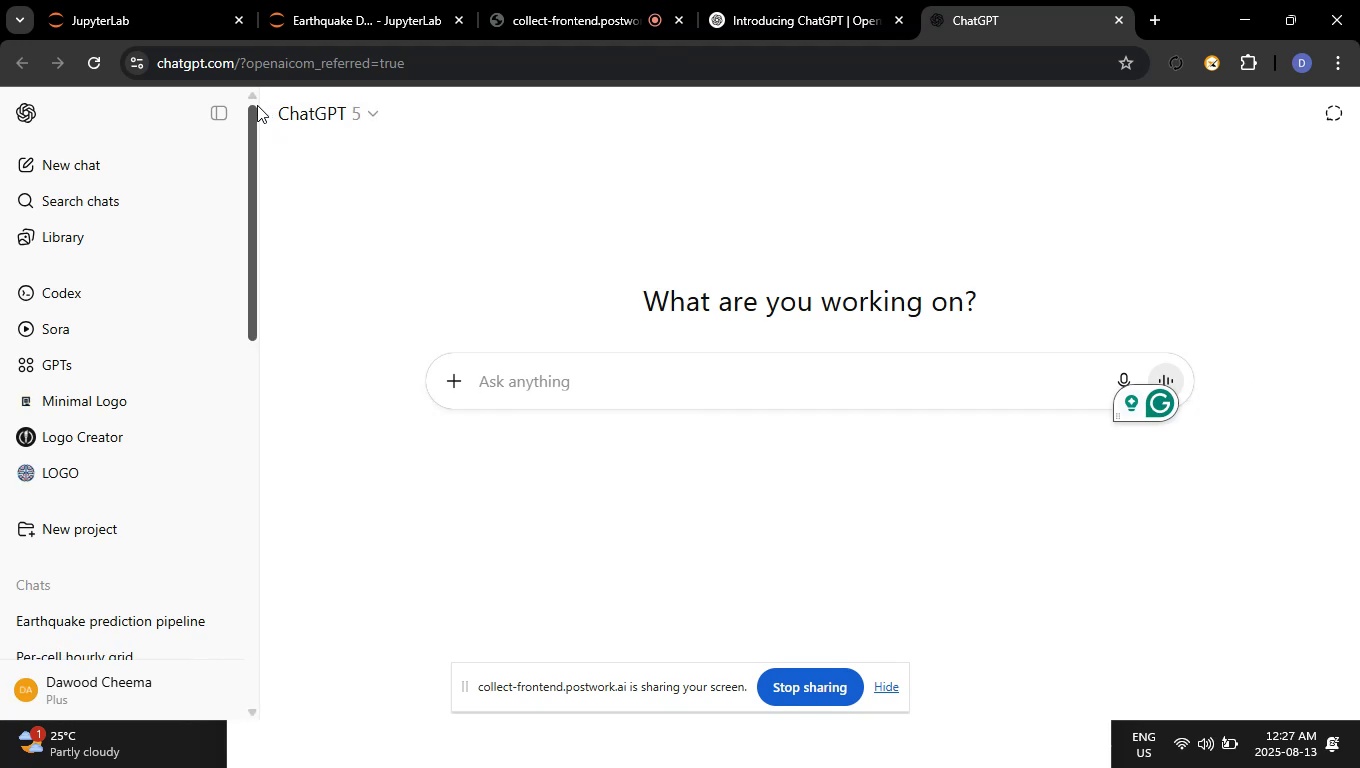 
wait(7.24)
 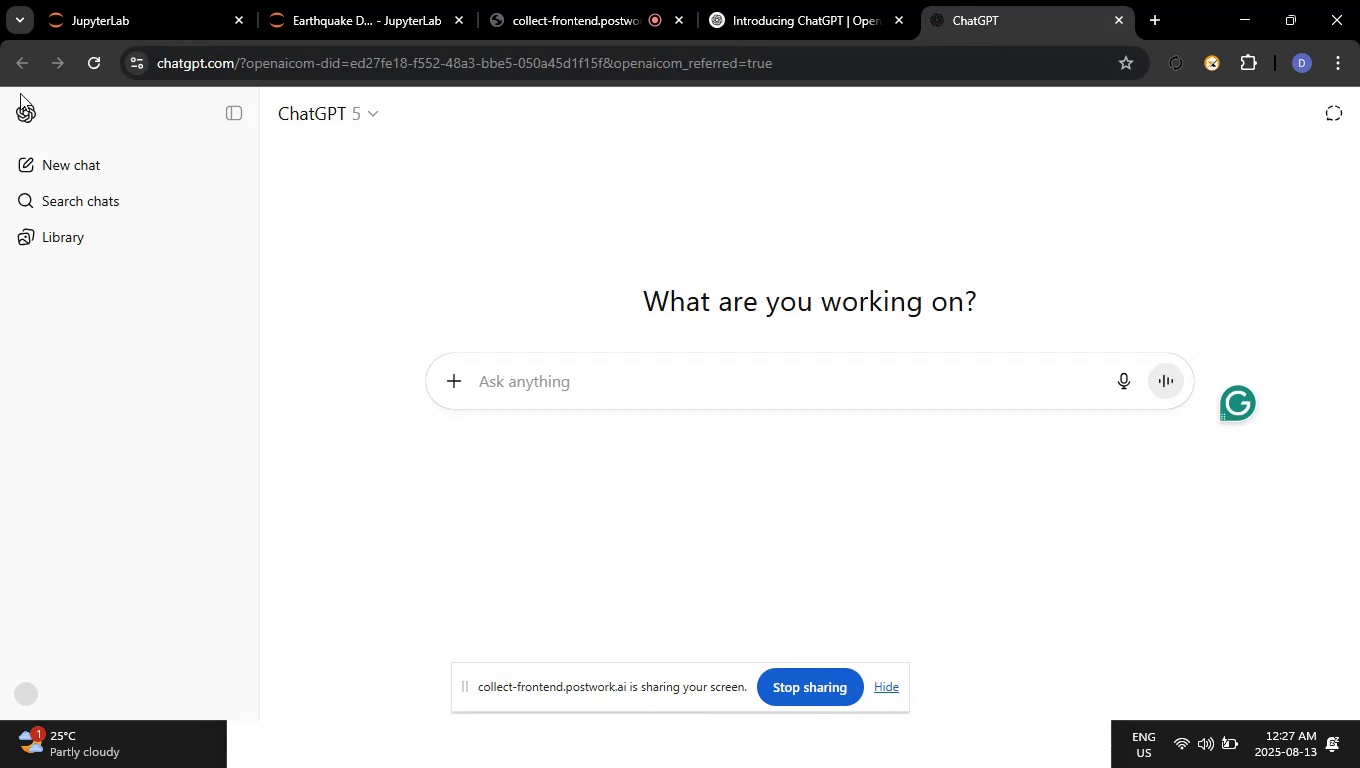 
left_click([257, 147])
 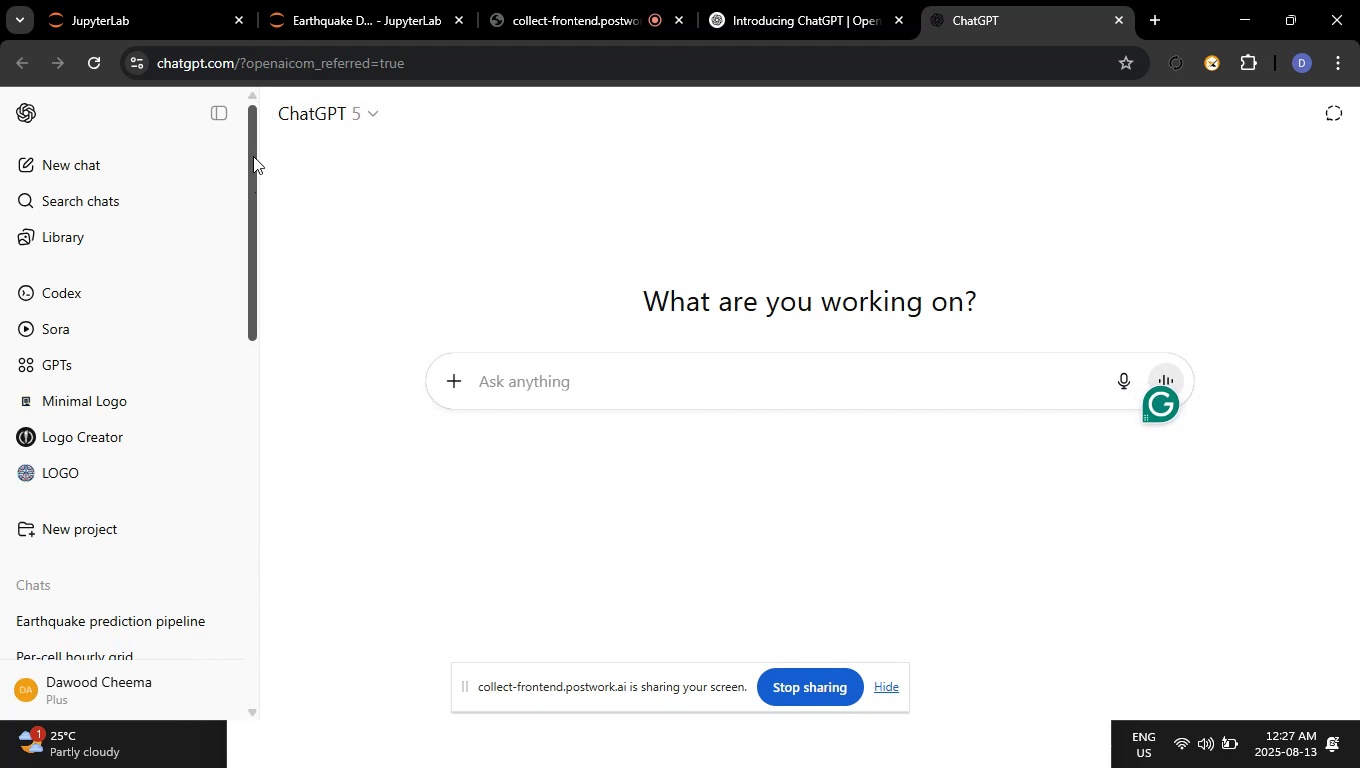 
left_click_drag(start_coordinate=[253, 156], to_coordinate=[266, 115])
 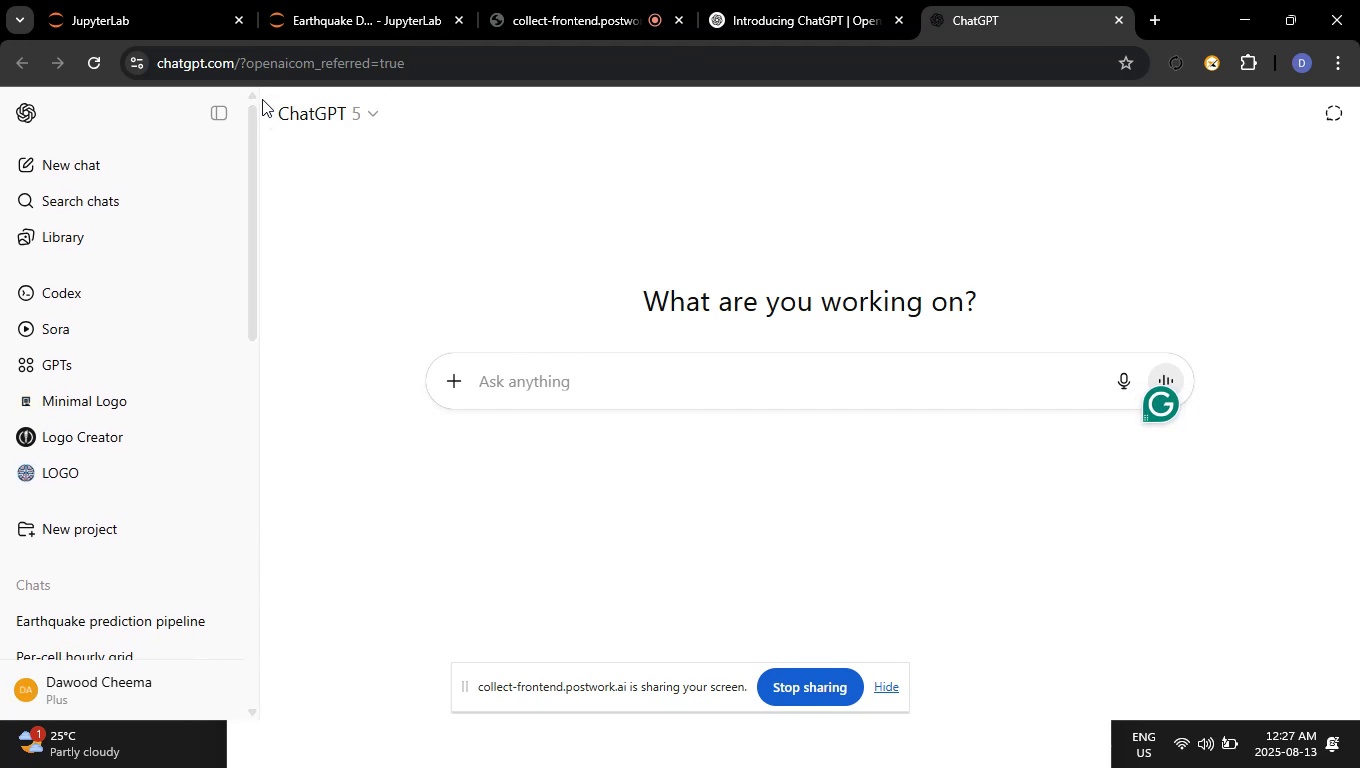 
wait(5.02)
 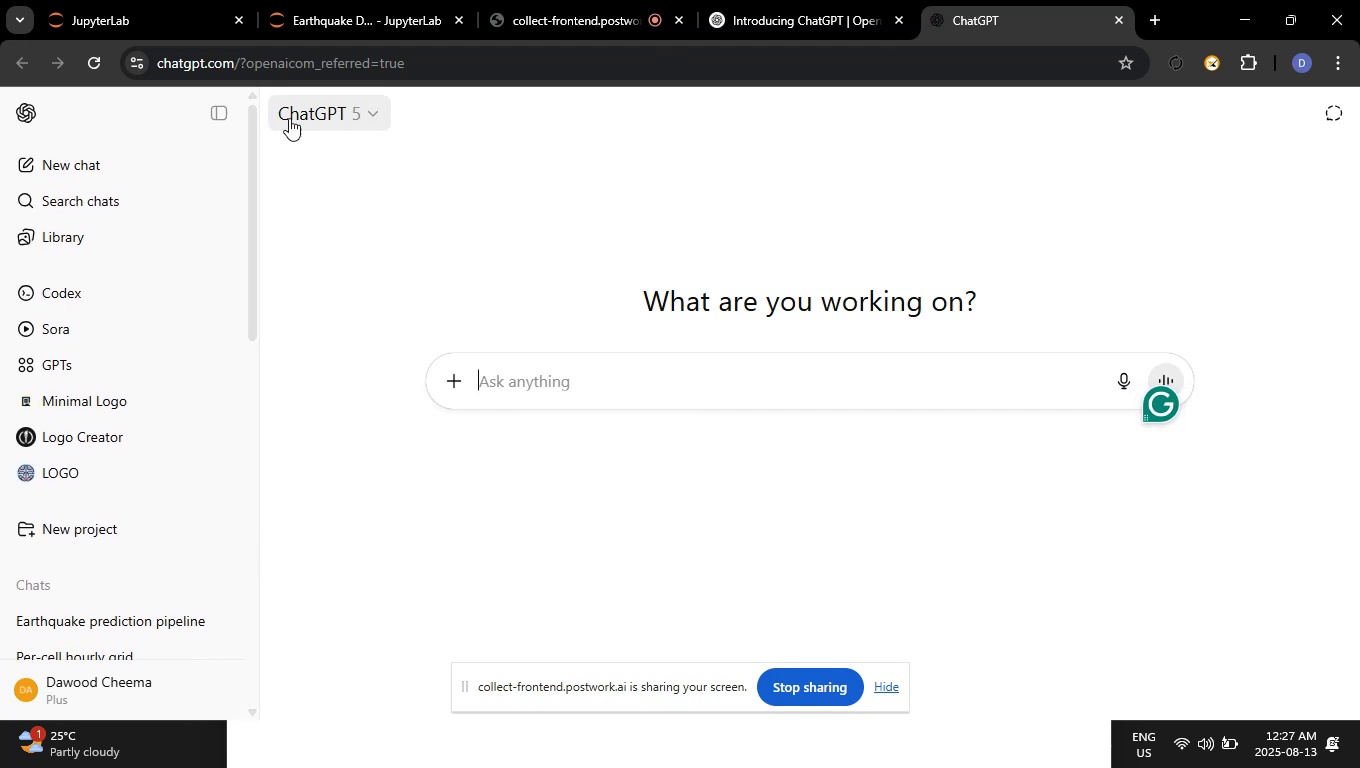 
left_click([216, 110])
 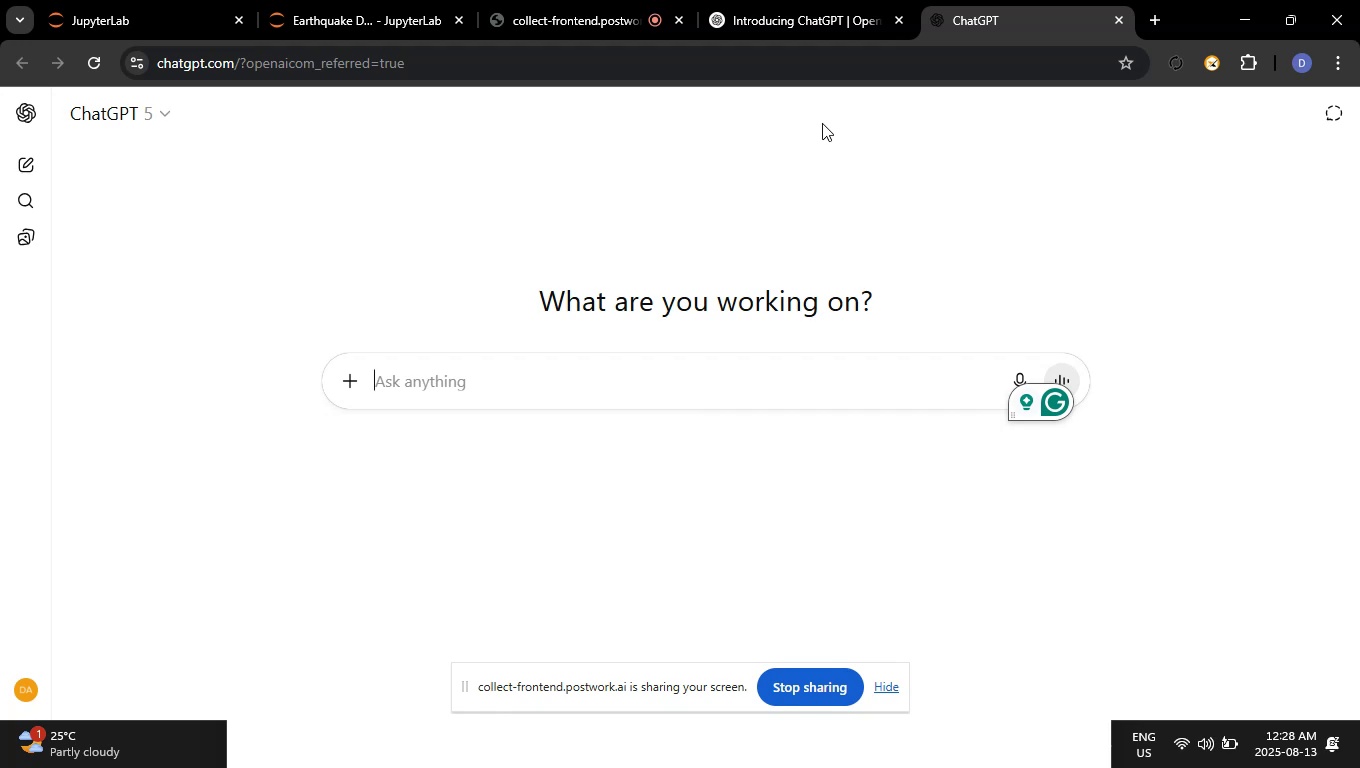 
wait(17.32)
 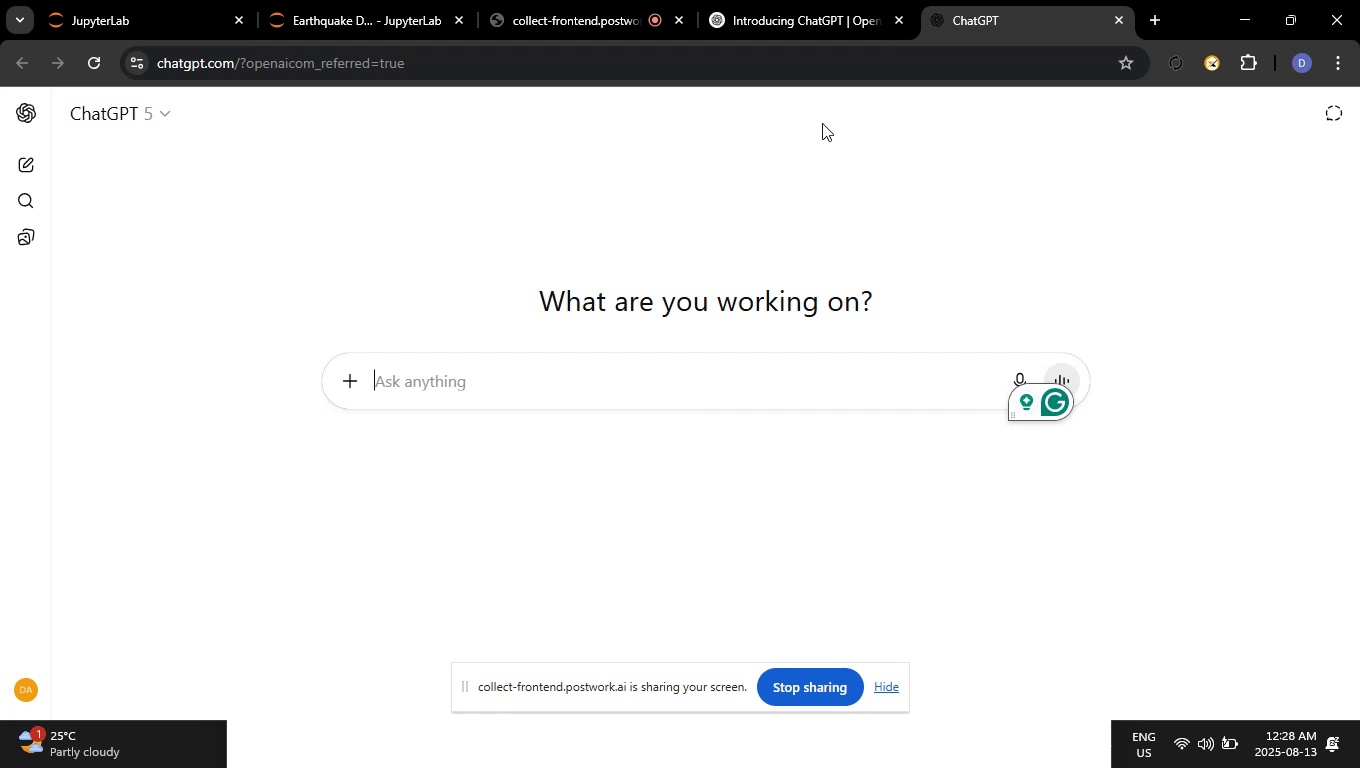 
left_click([45, 108])
 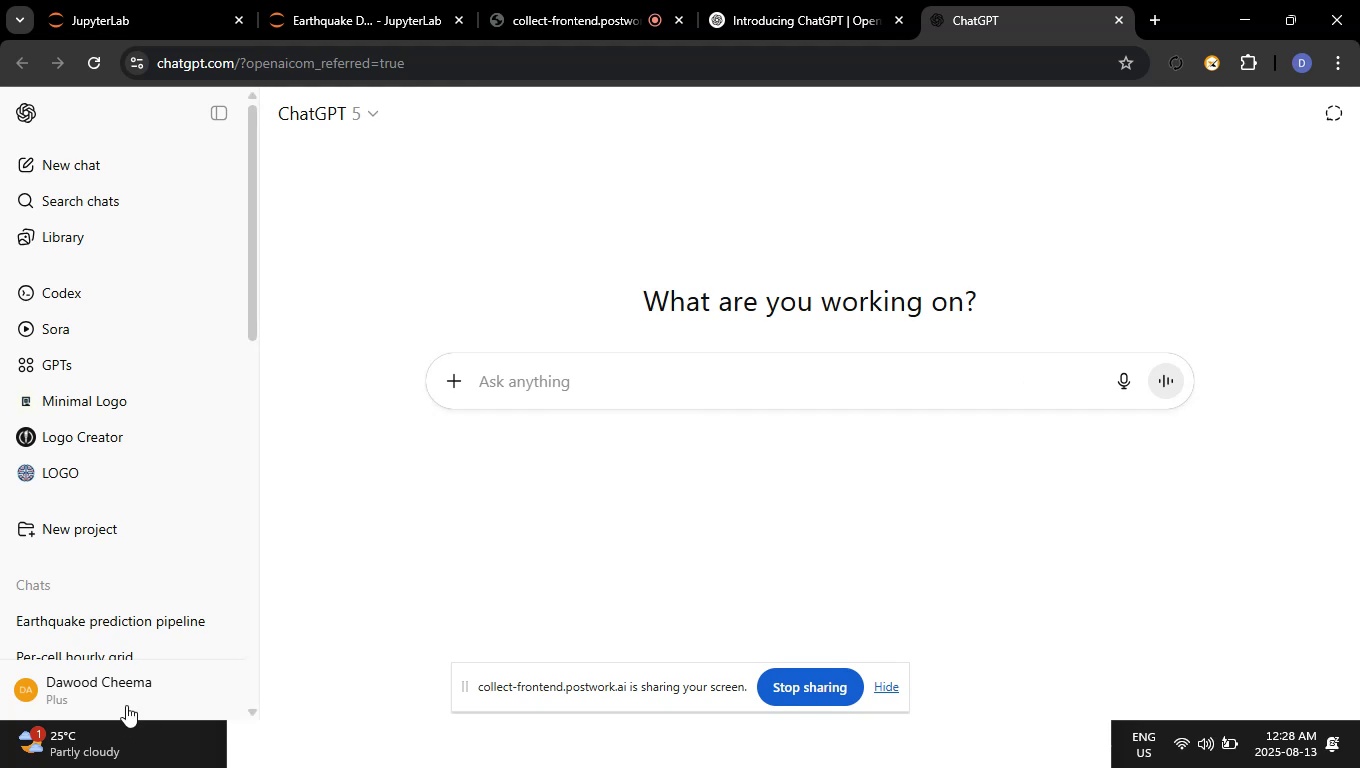 
left_click([138, 652])
 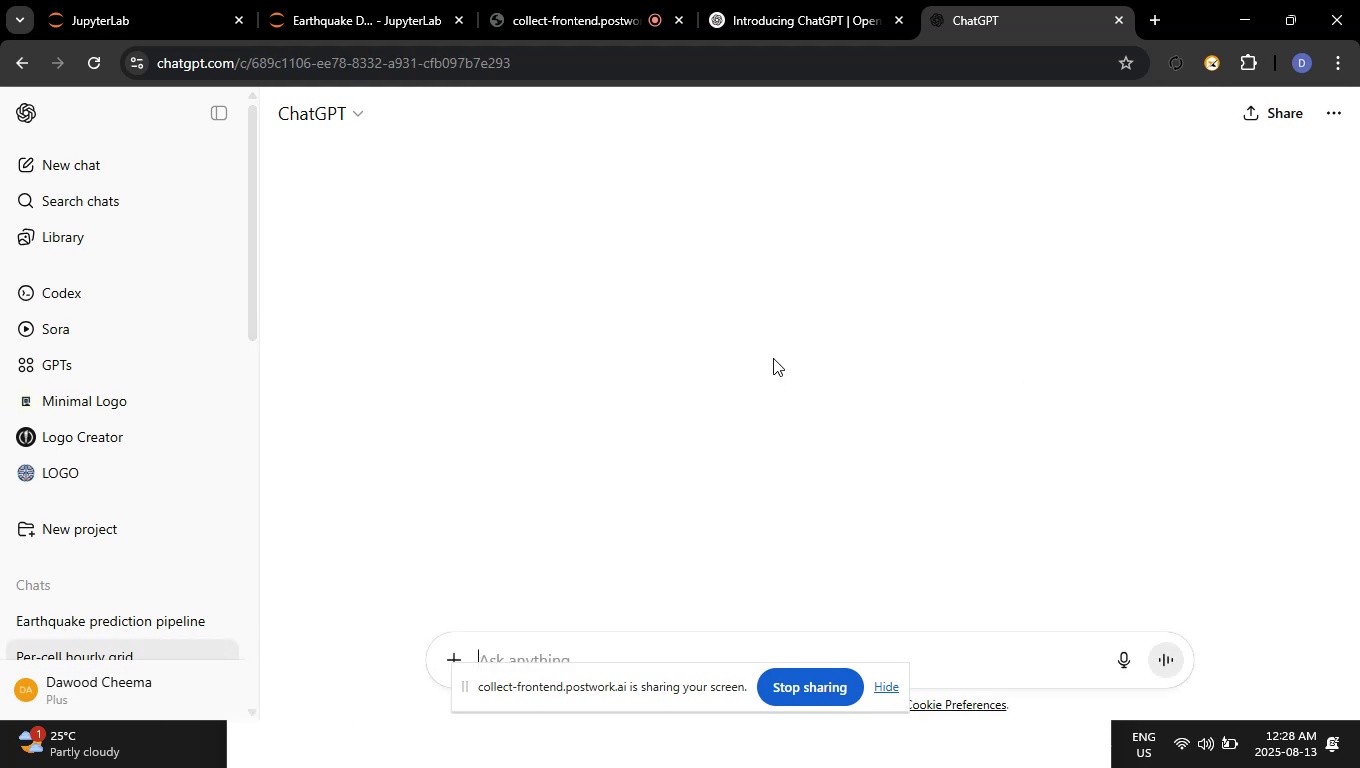 
scroll: coordinate [790, 333], scroll_direction: up, amount: 10.0
 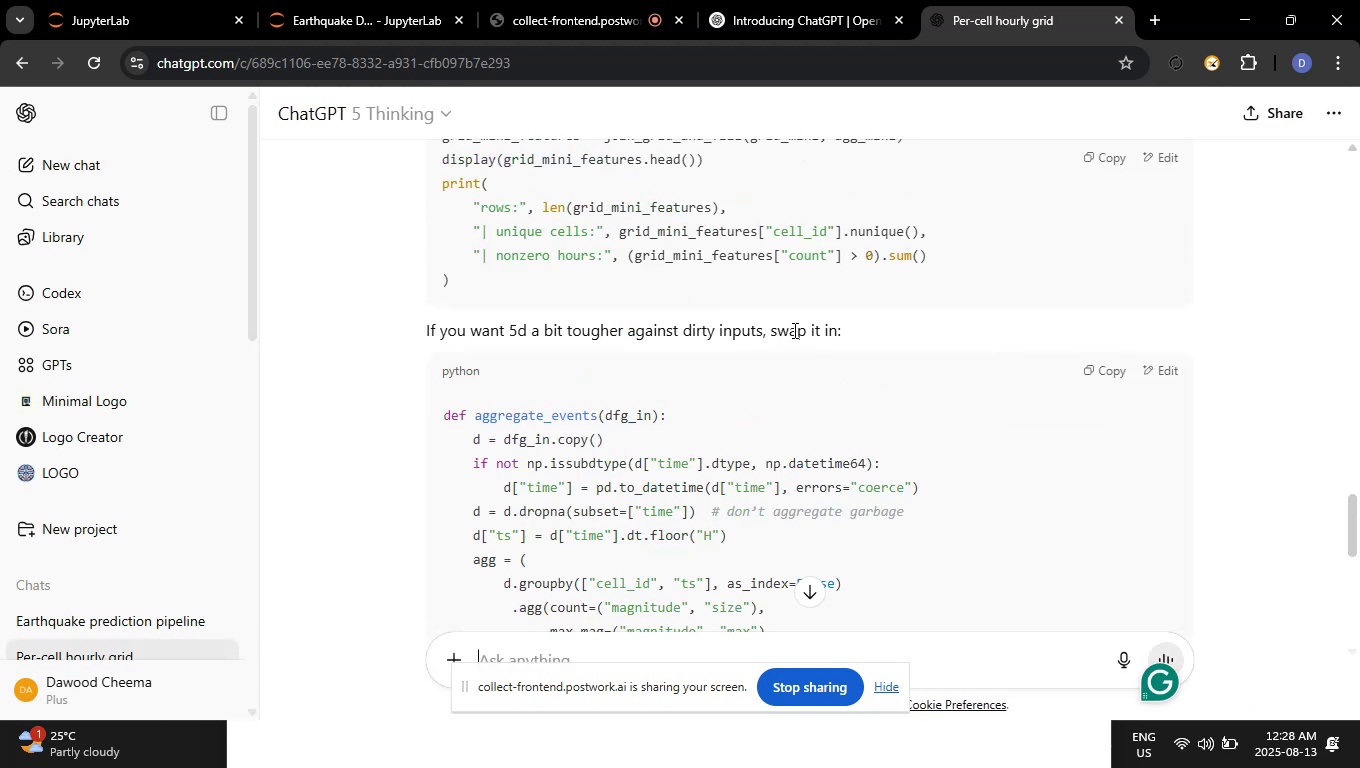 
scroll: coordinate [793, 330], scroll_direction: down, amount: 1.0
 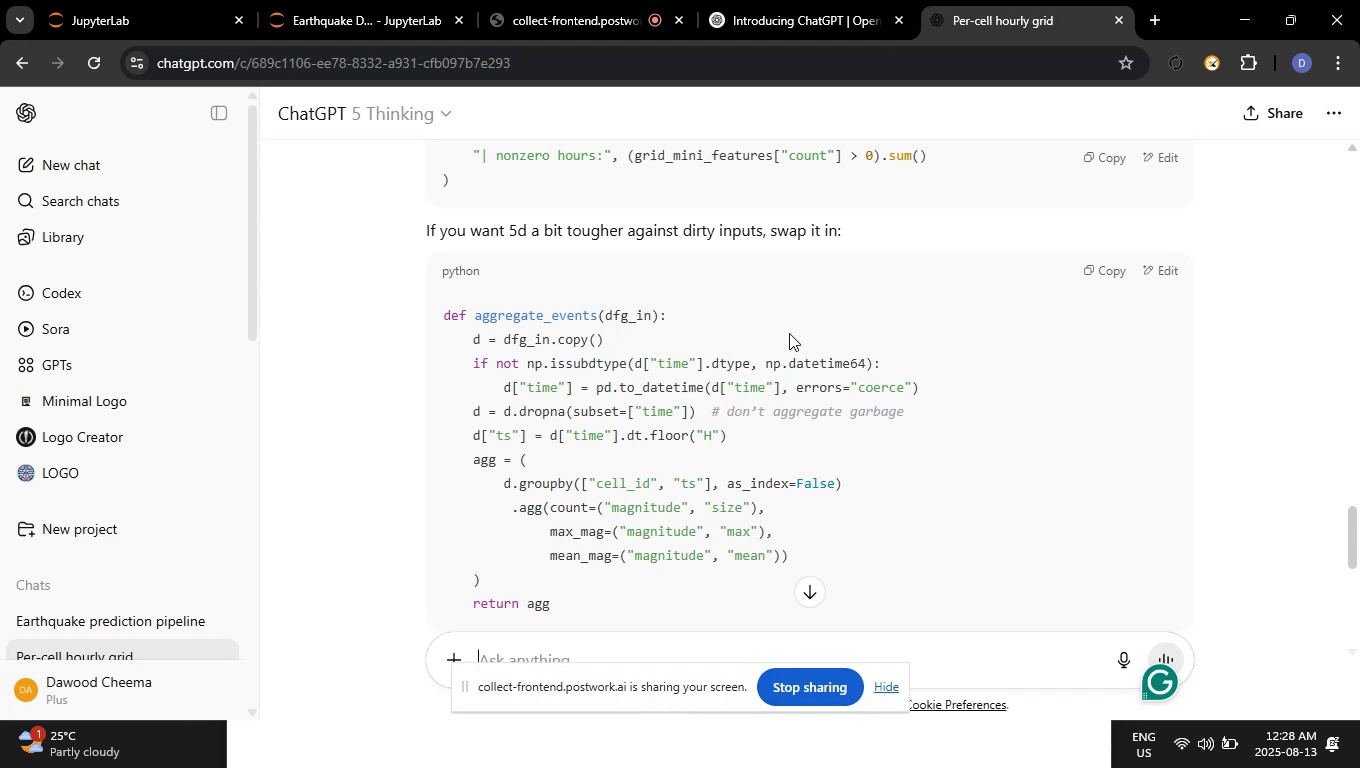 
wait(22.75)
 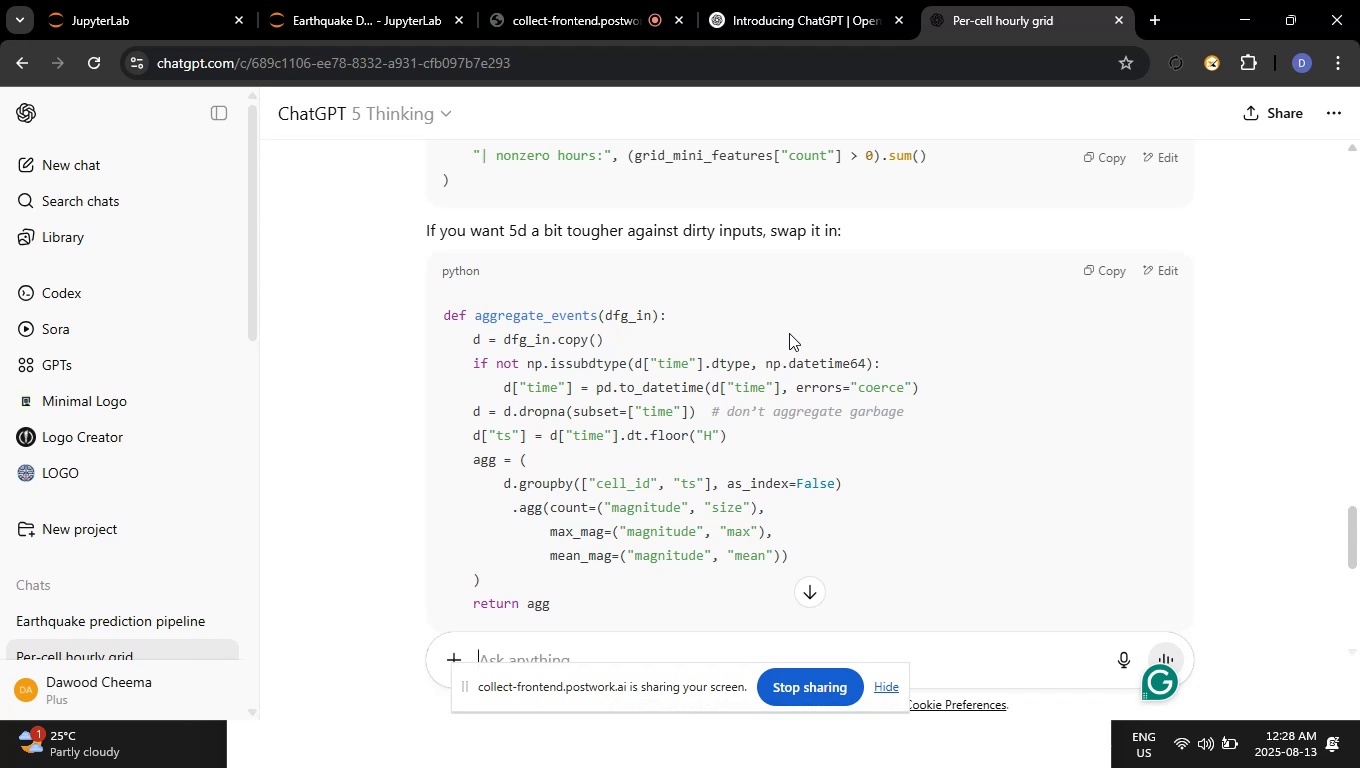 
left_click([624, 11])
 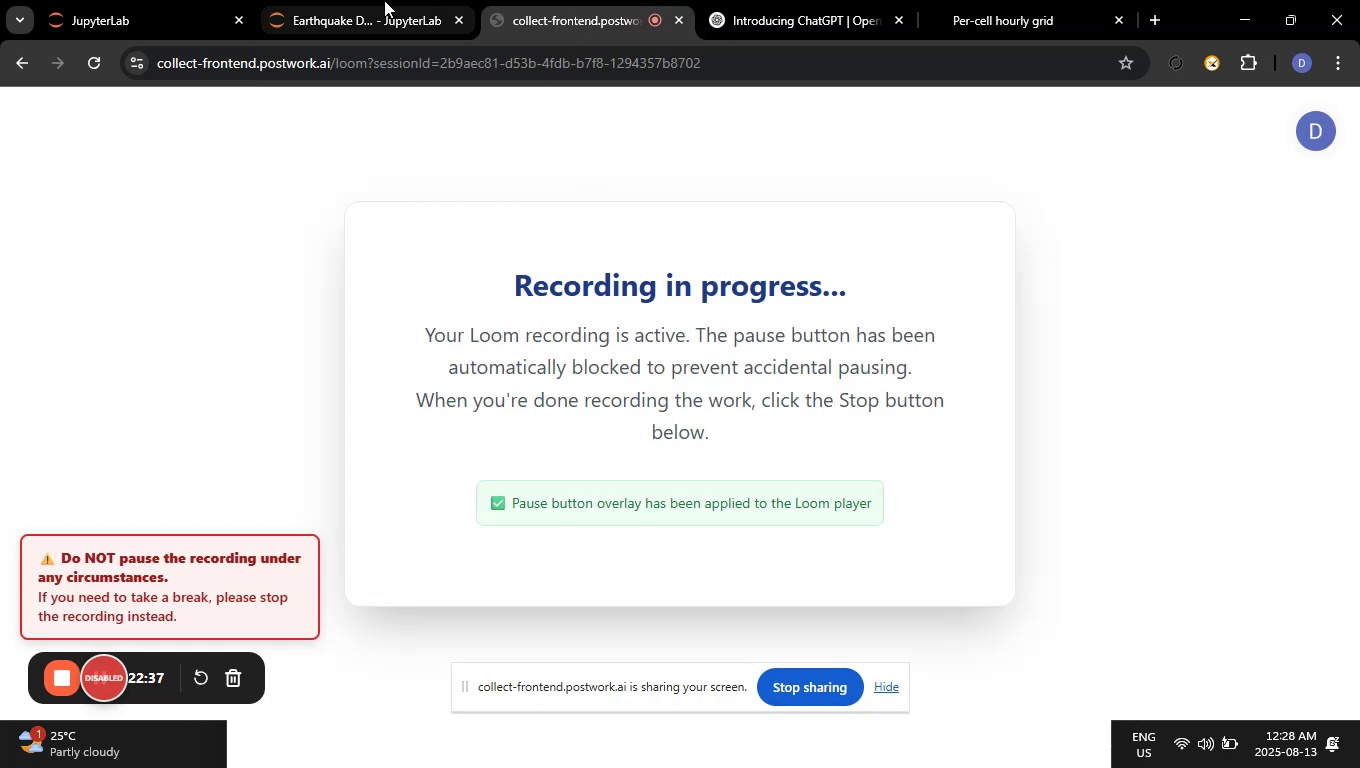 
left_click([355, 3])
 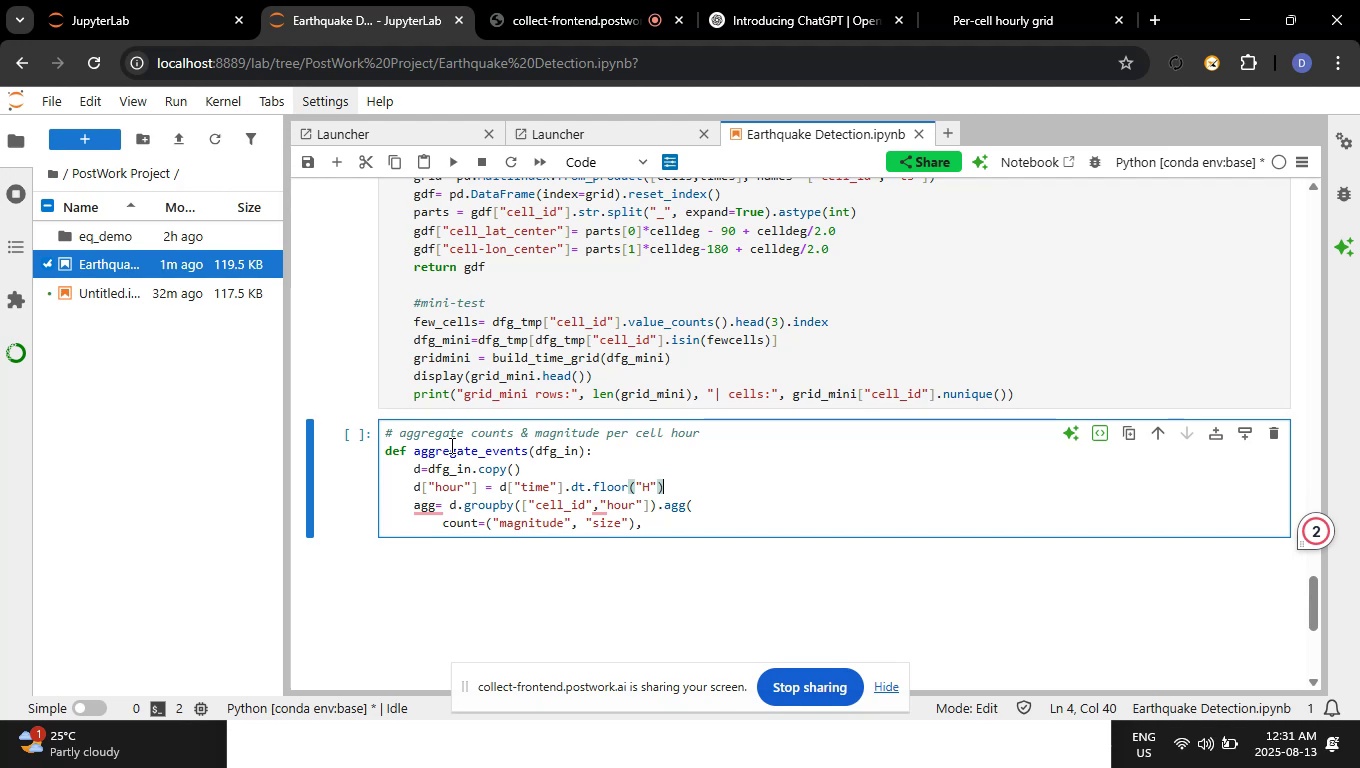 
wait(141.9)
 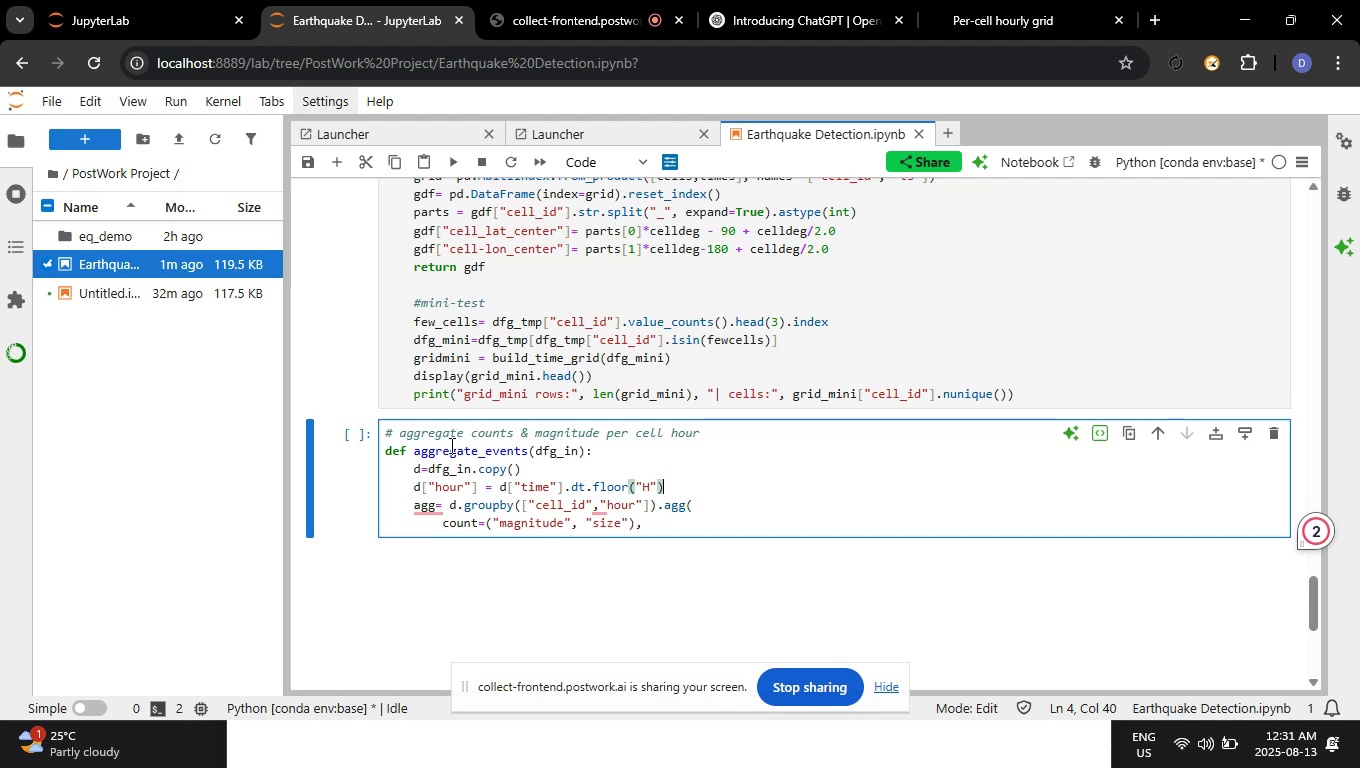 
left_click([662, 521])
 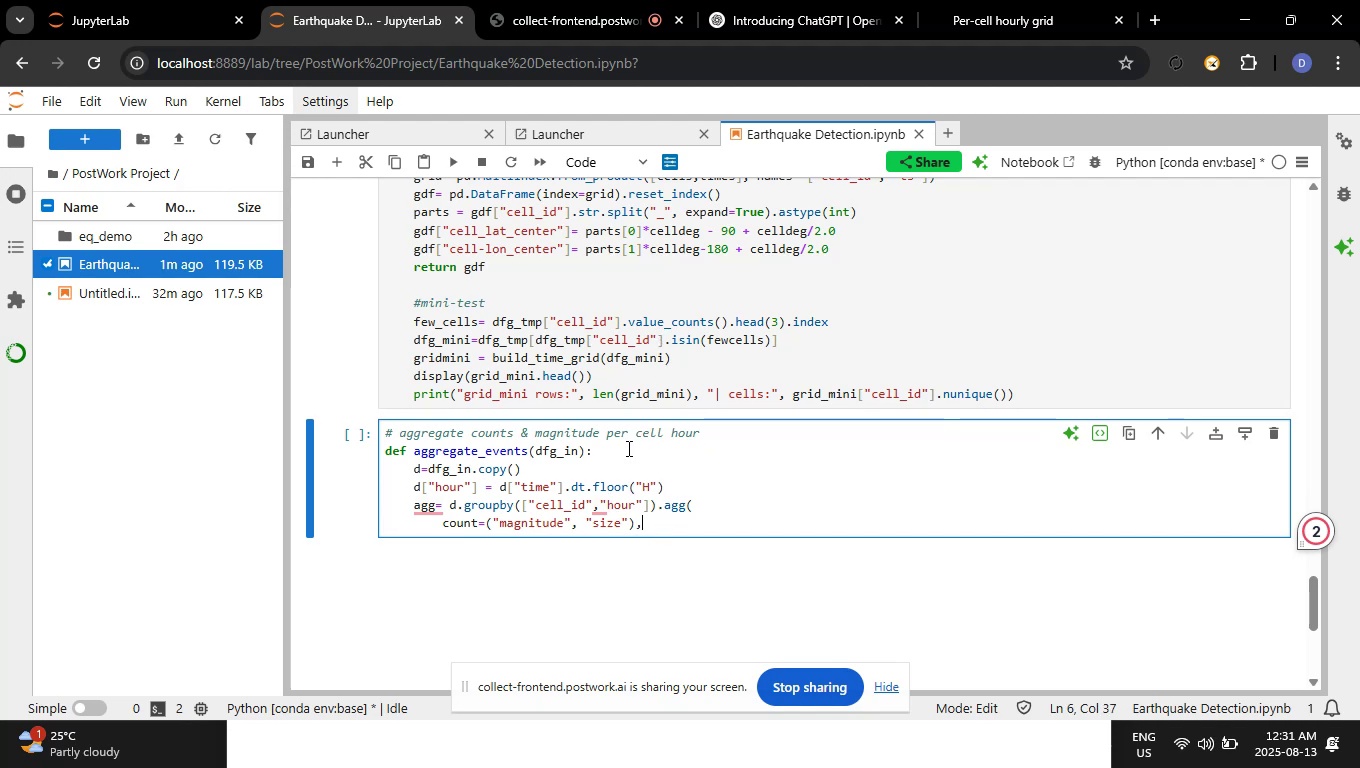 
left_click_drag(start_coordinate=[420, 448], to_coordinate=[473, 456])
 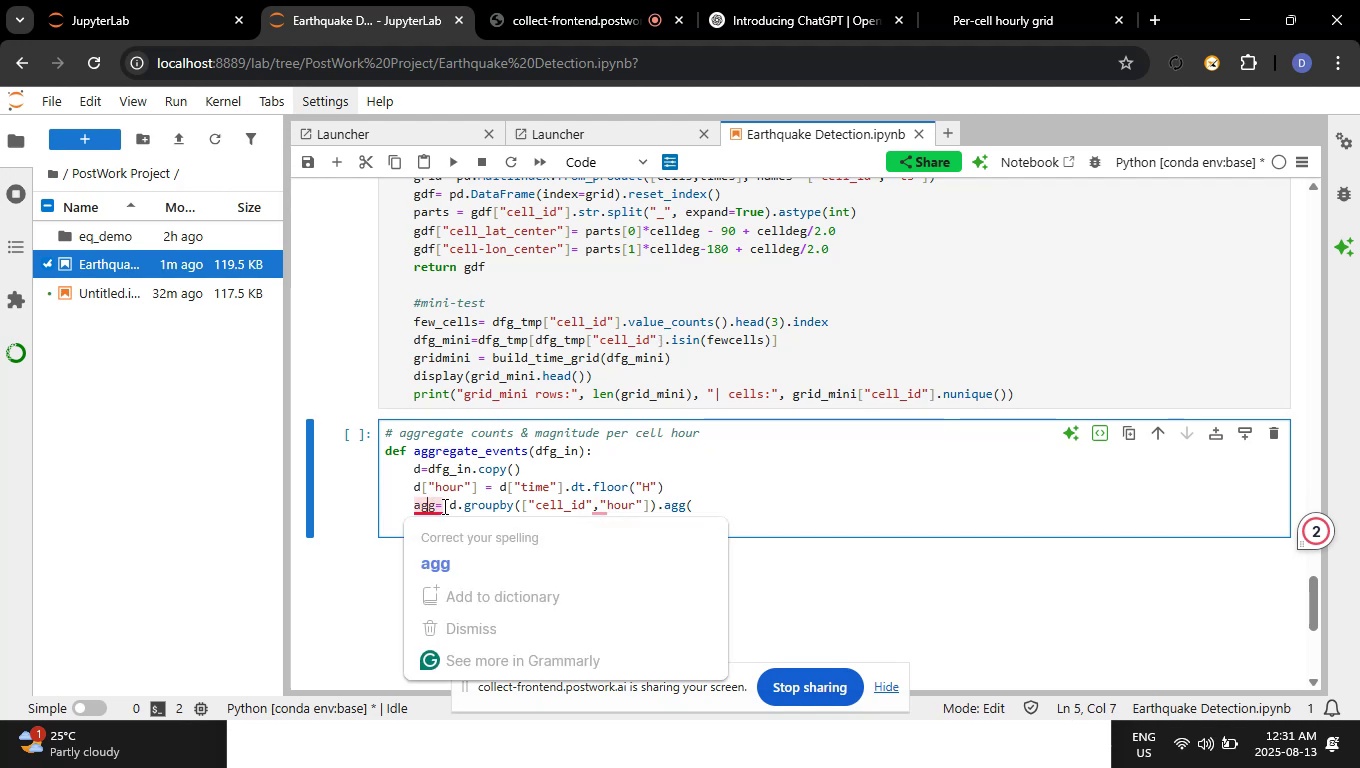 
mouse_move([603, 532])
 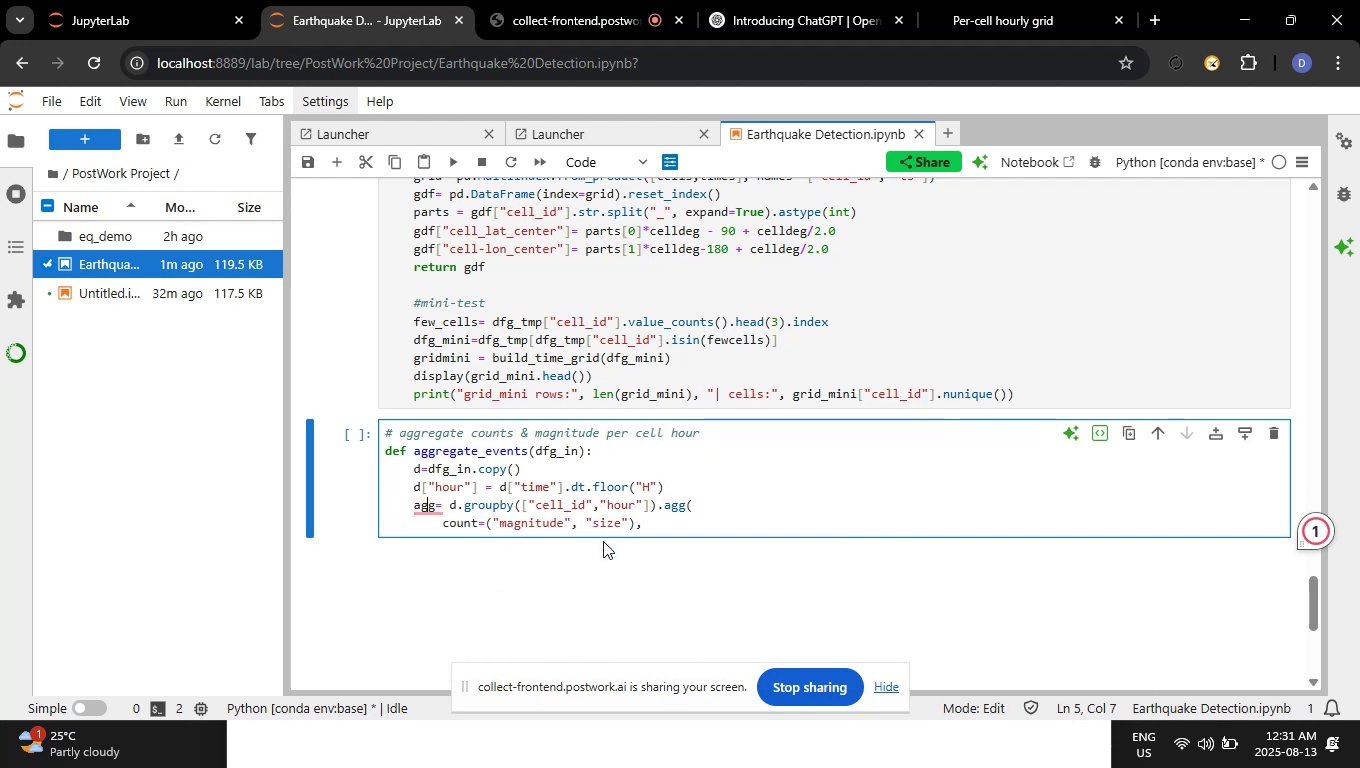 
key(Unknown)
 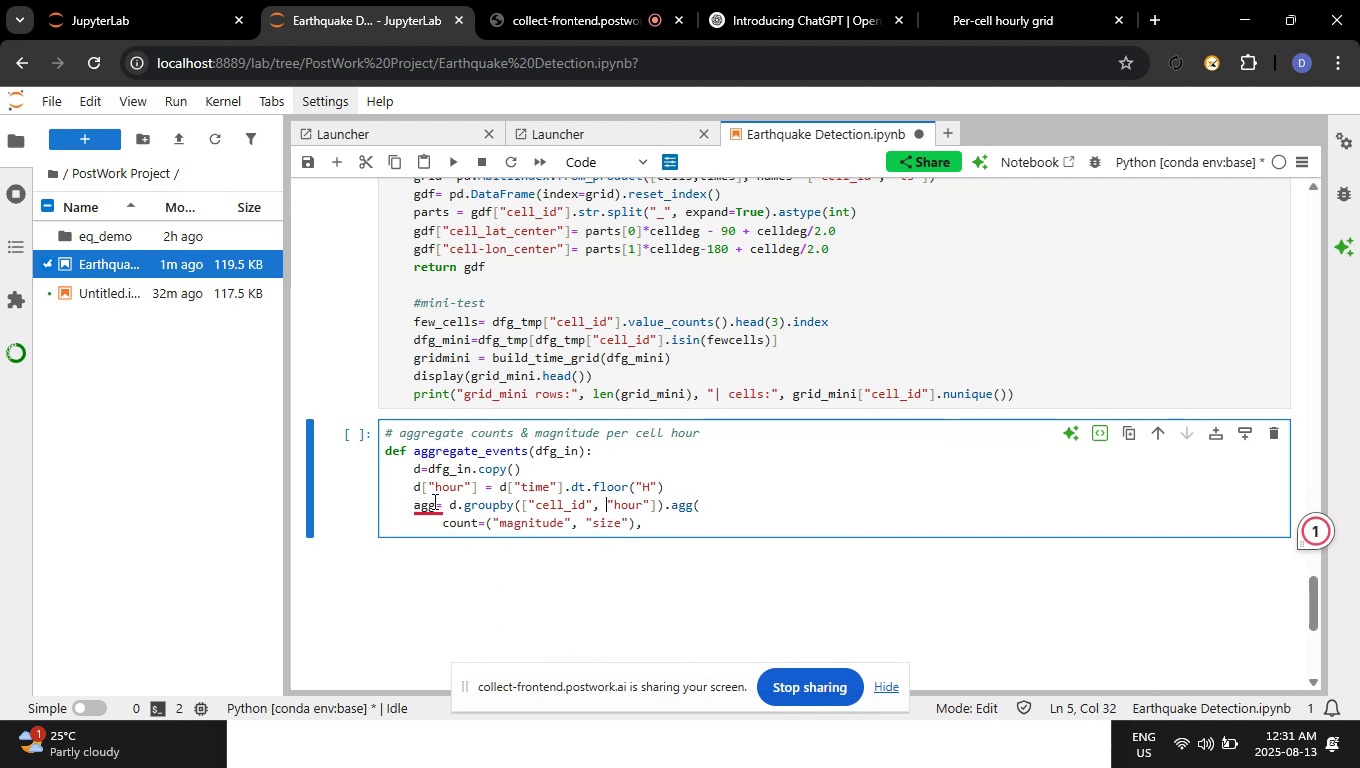 
left_click([423, 499])
 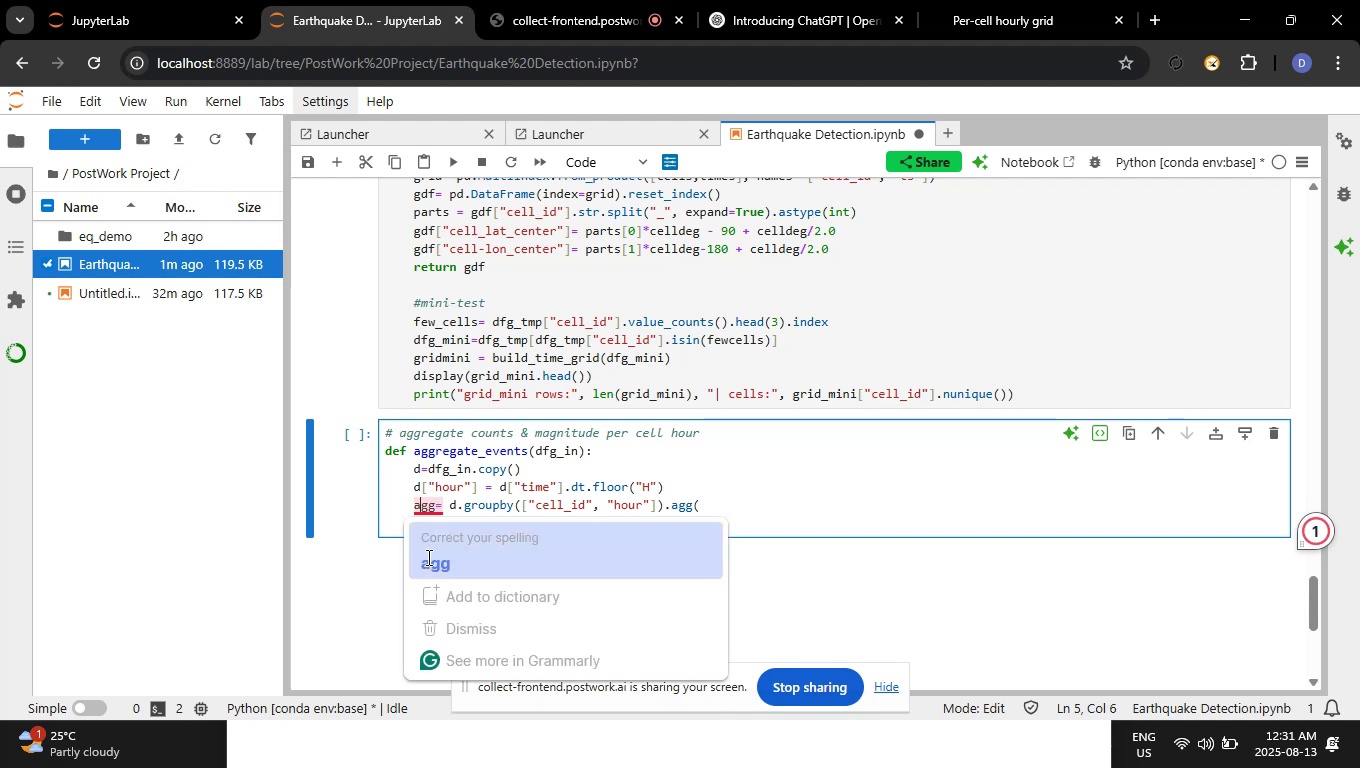 
key(Unknown)
 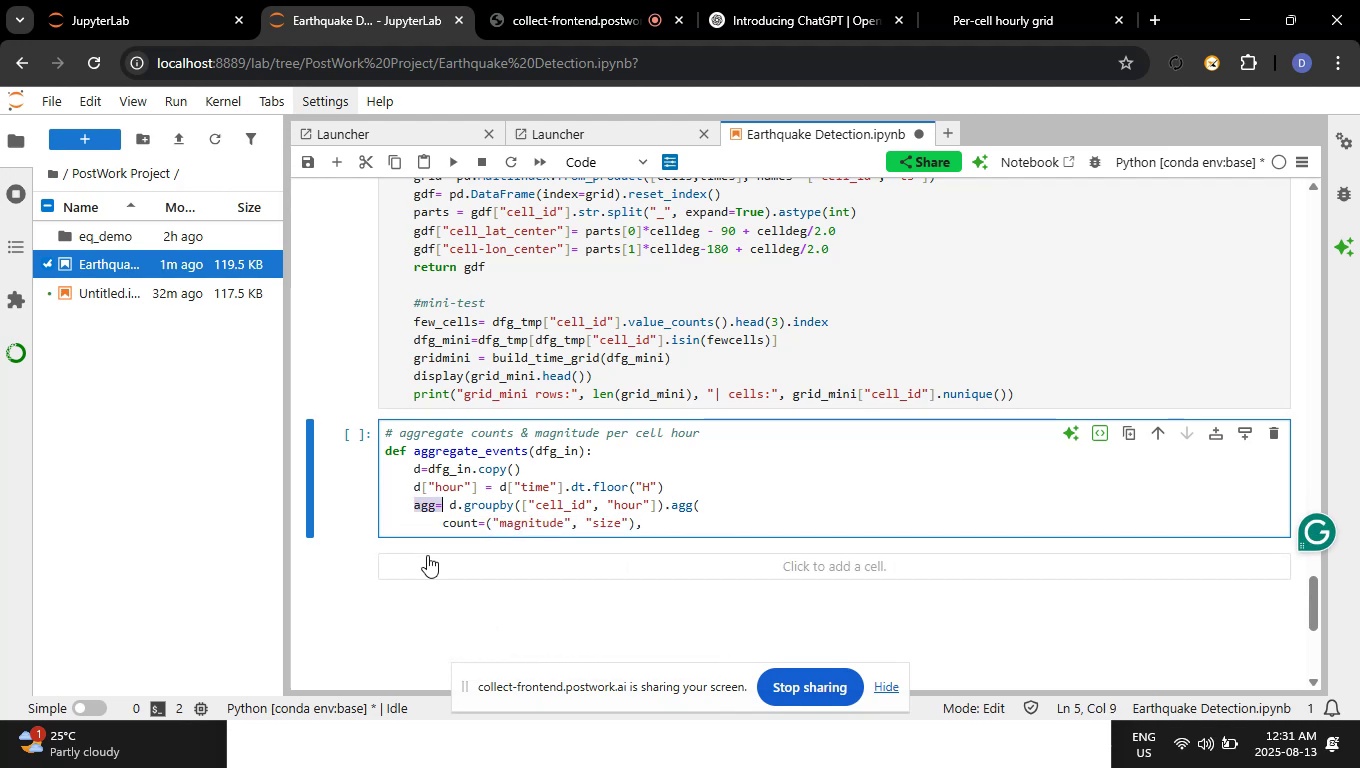 
key(Unknown)
 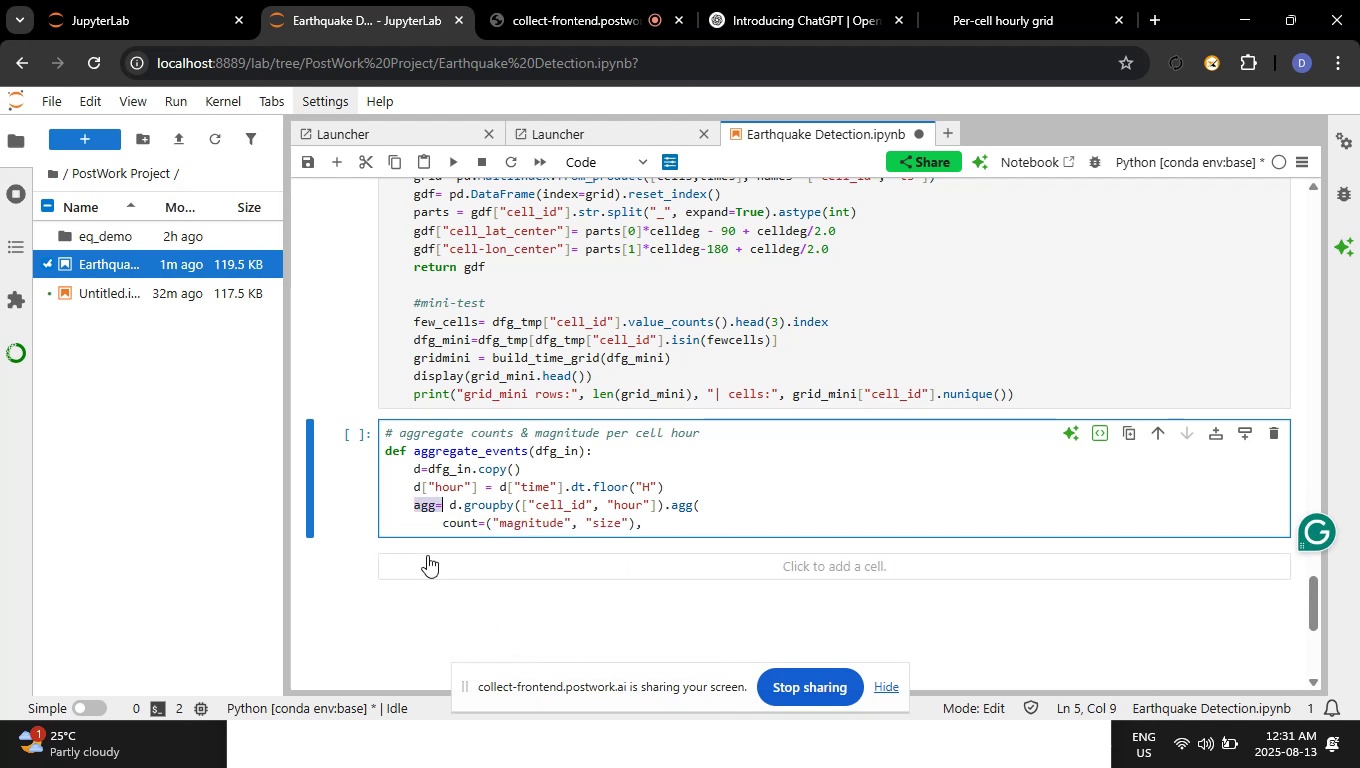 
key(Unknown)
 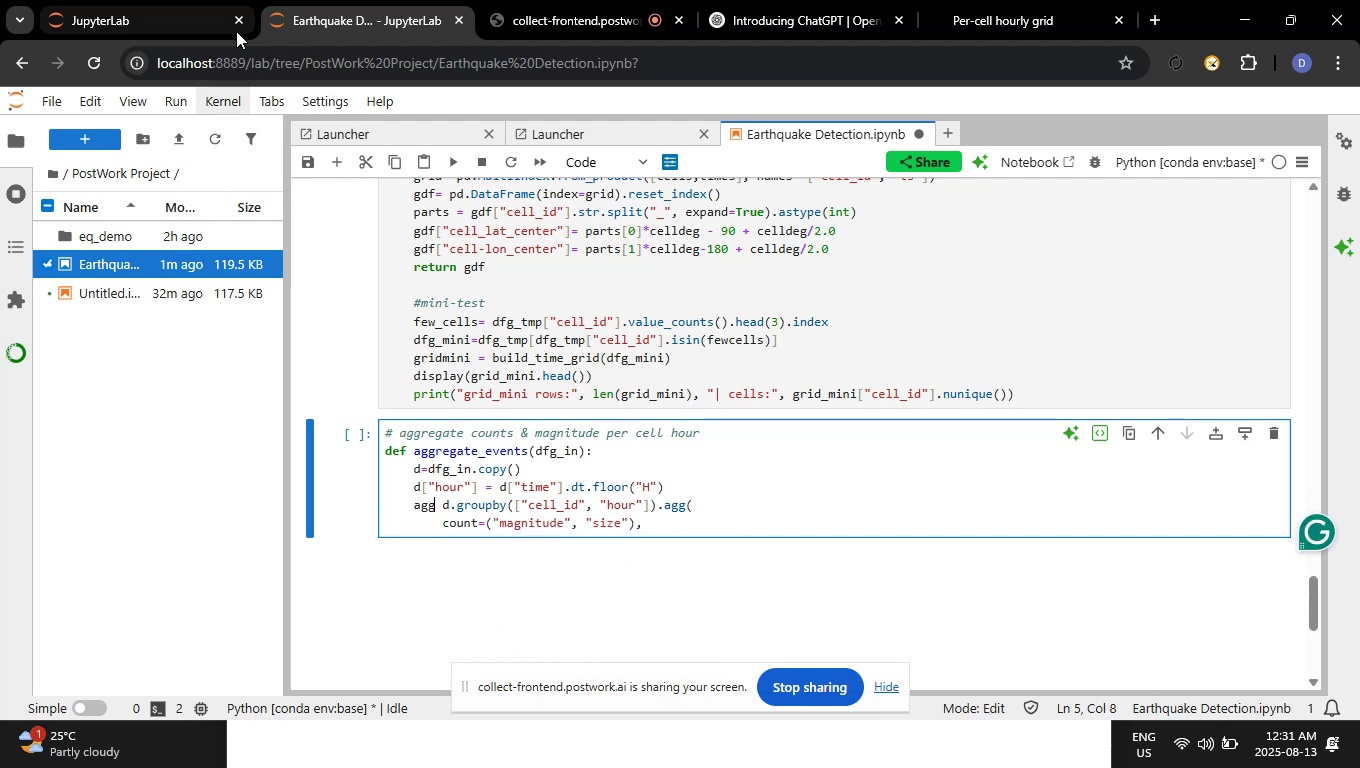 
key(Equal)
 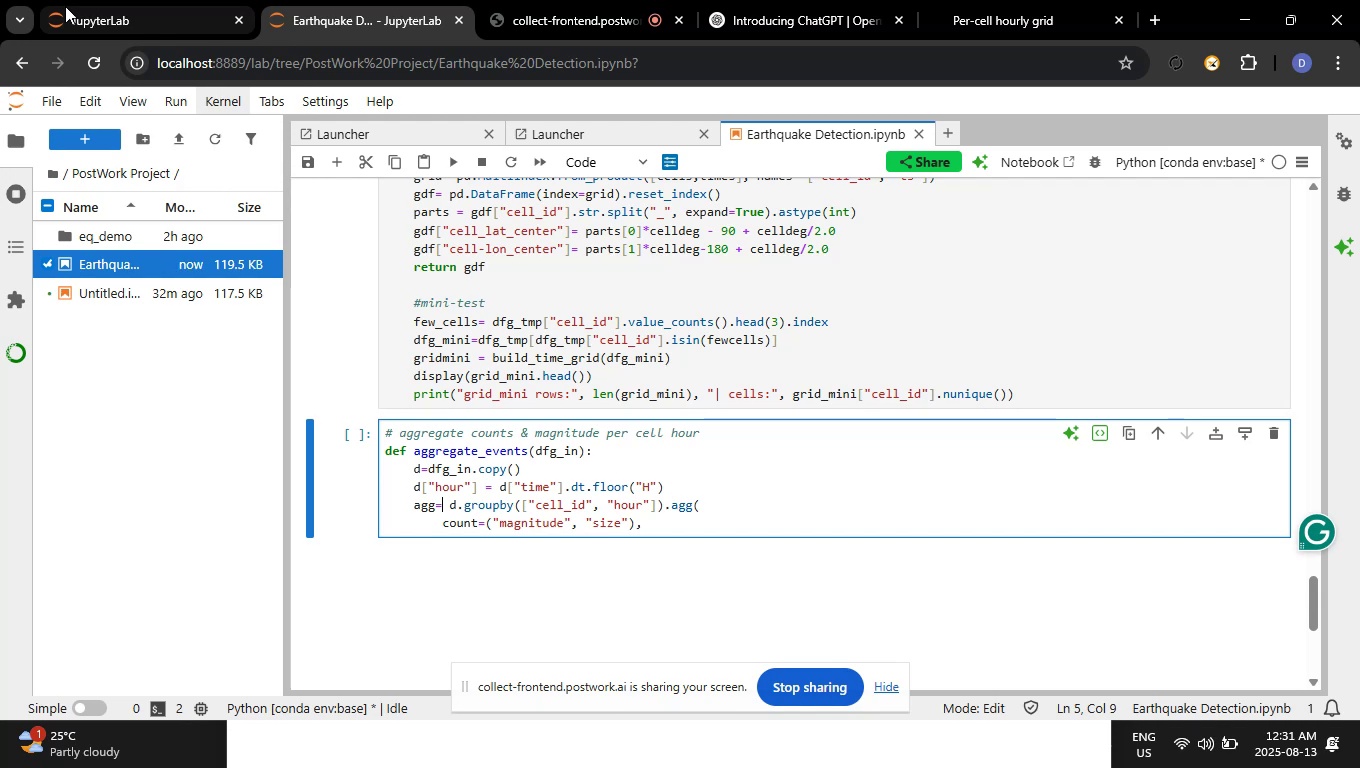 
wait(28.48)
 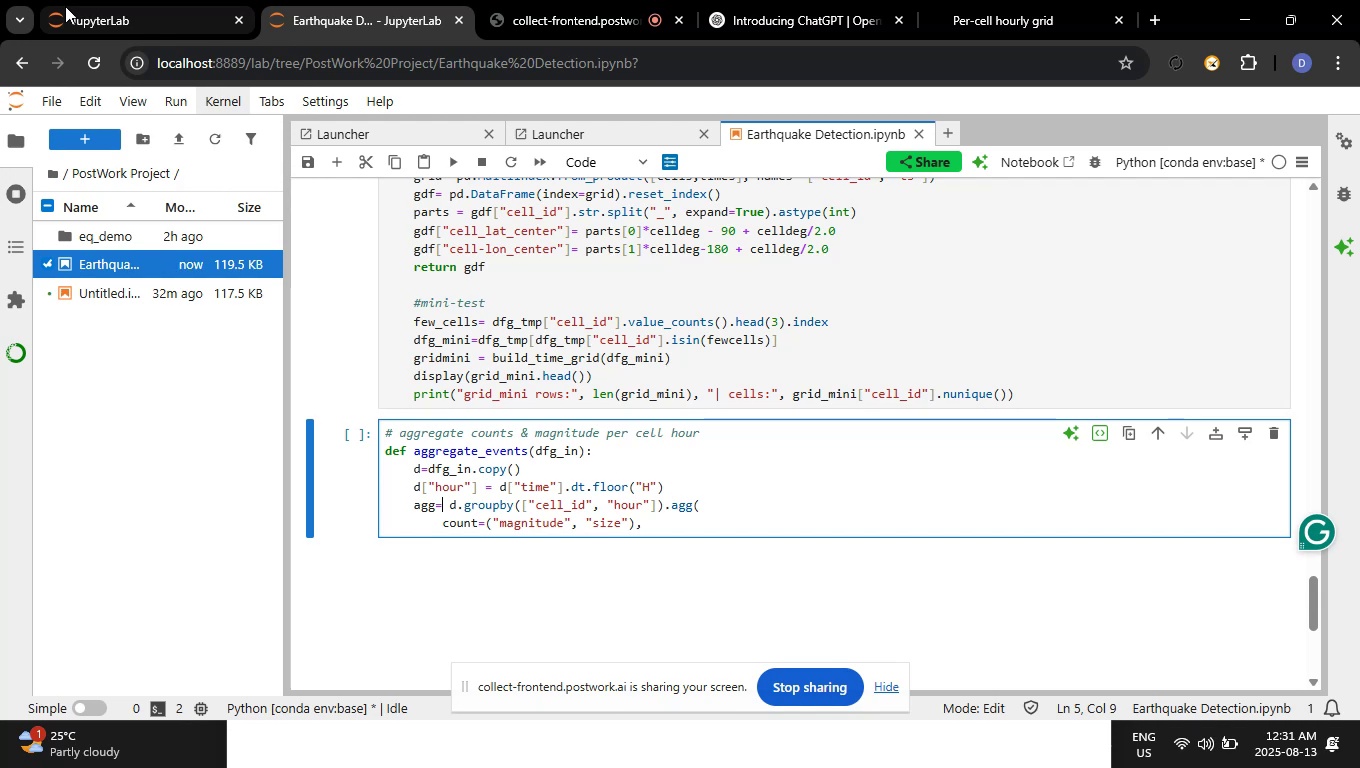 
scroll: coordinate [733, 492], scroll_direction: down, amount: 1.0
 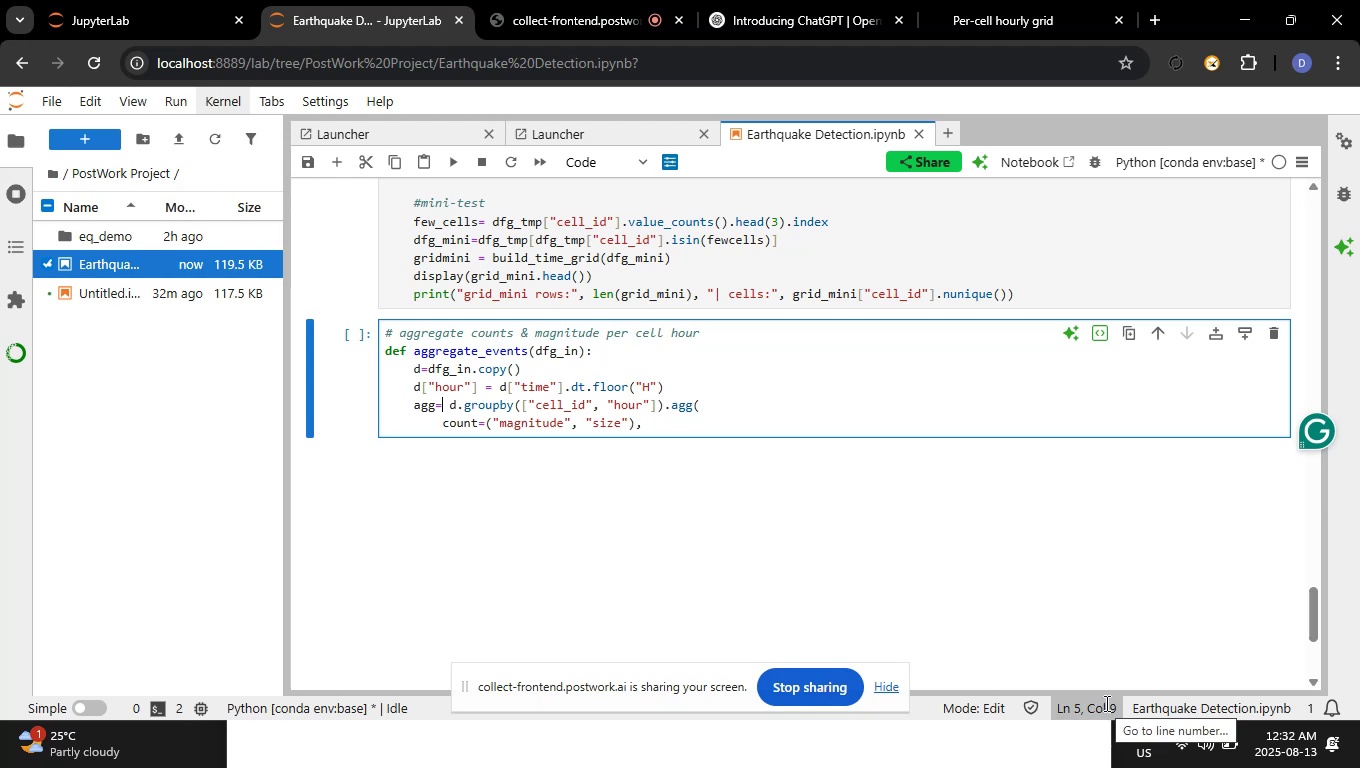 
wait(26.03)
 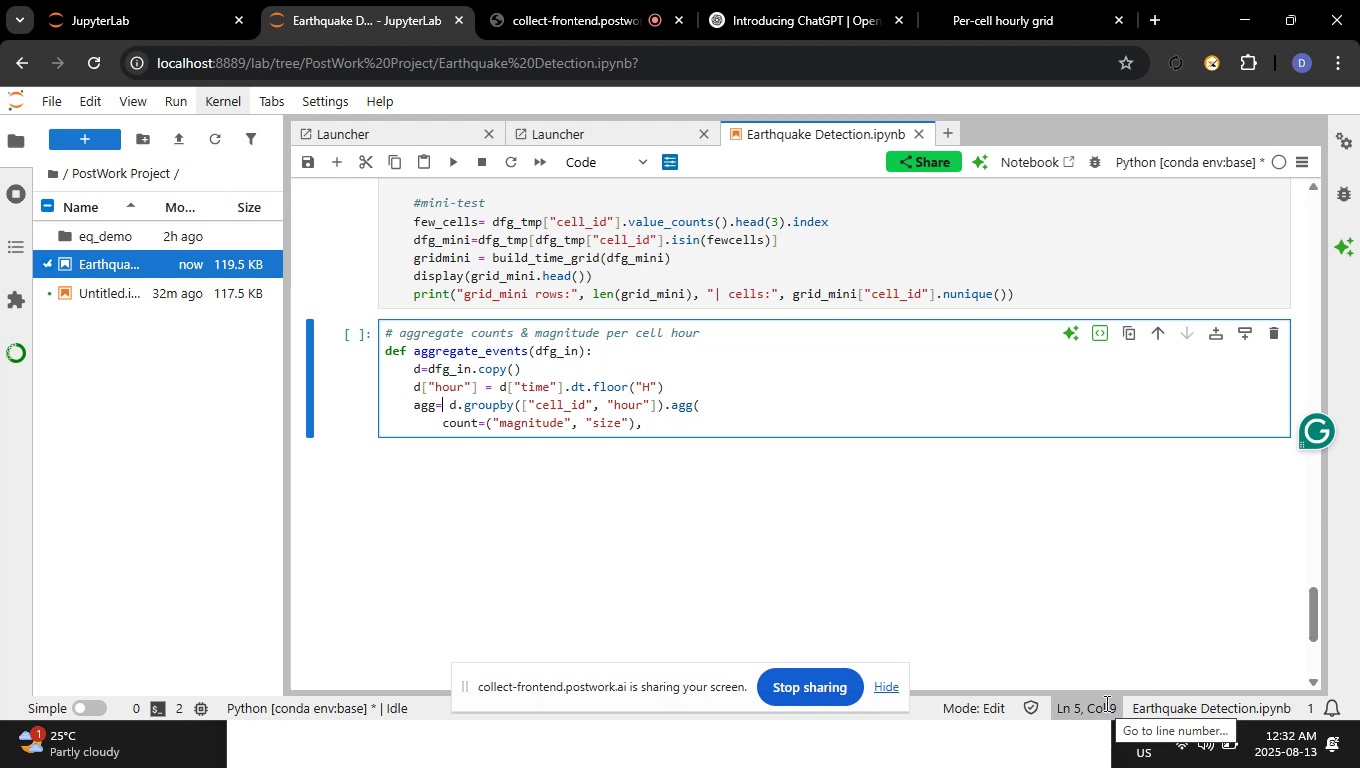 
key(Enter)
 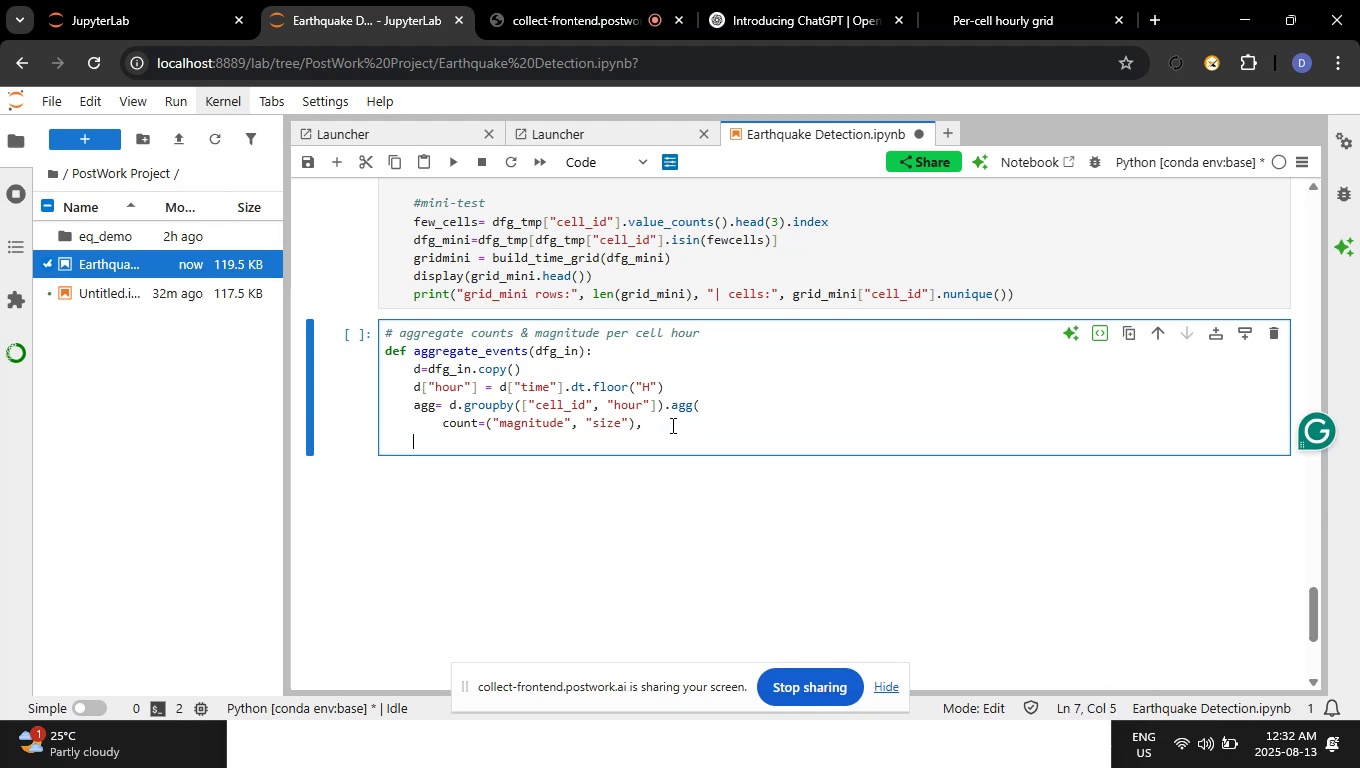 
type(mac)
key(Backspace)
key(Backspace)
key(Backspace)
key(Backspace)
key(Backspace)
key(Backspace)
type(,)
 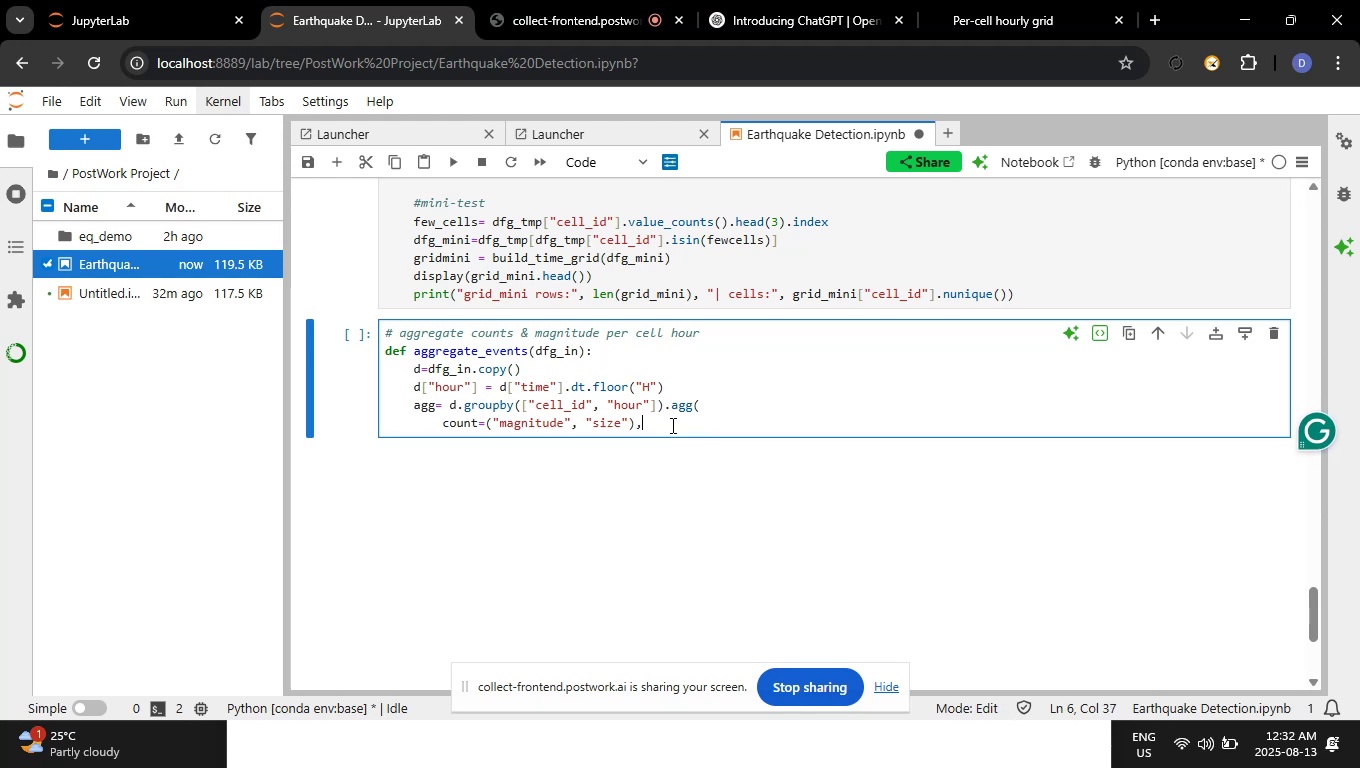 
key(Enter)
 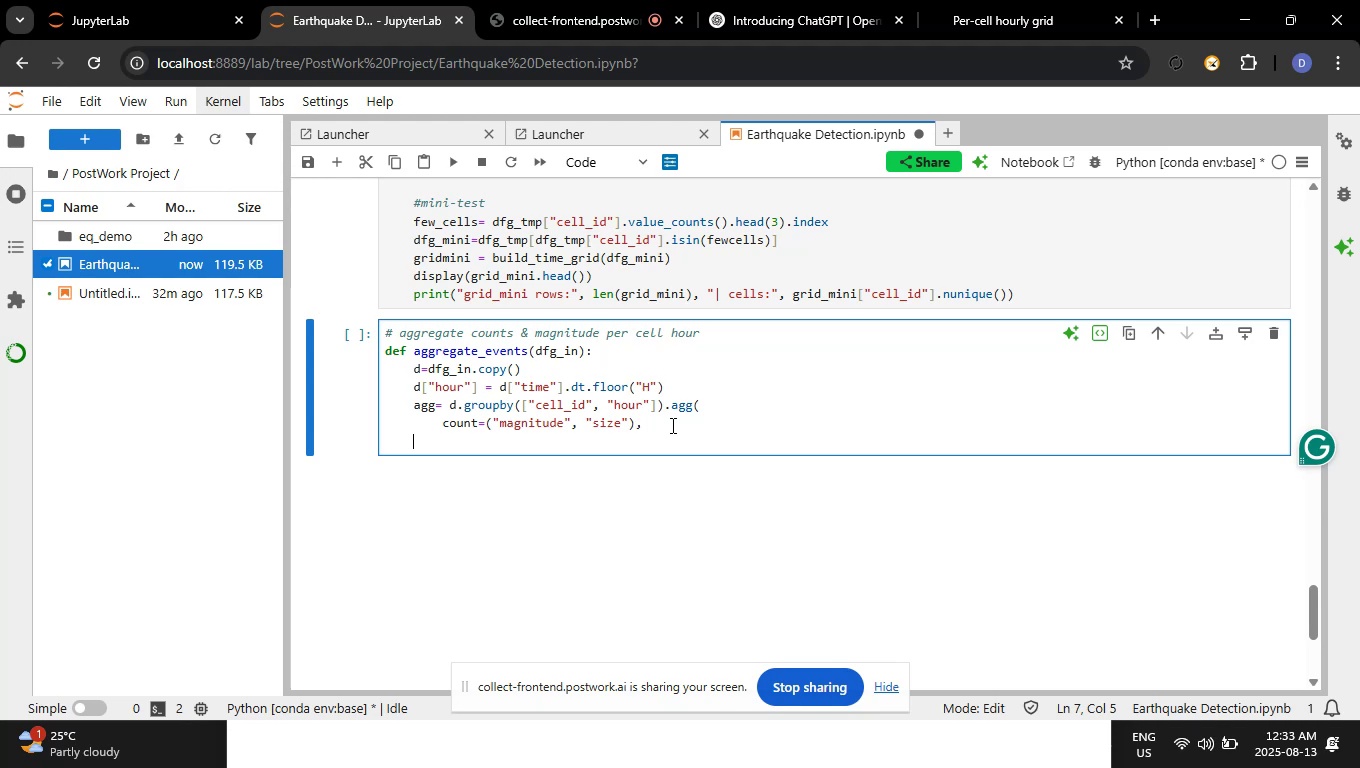 
wait(56.94)
 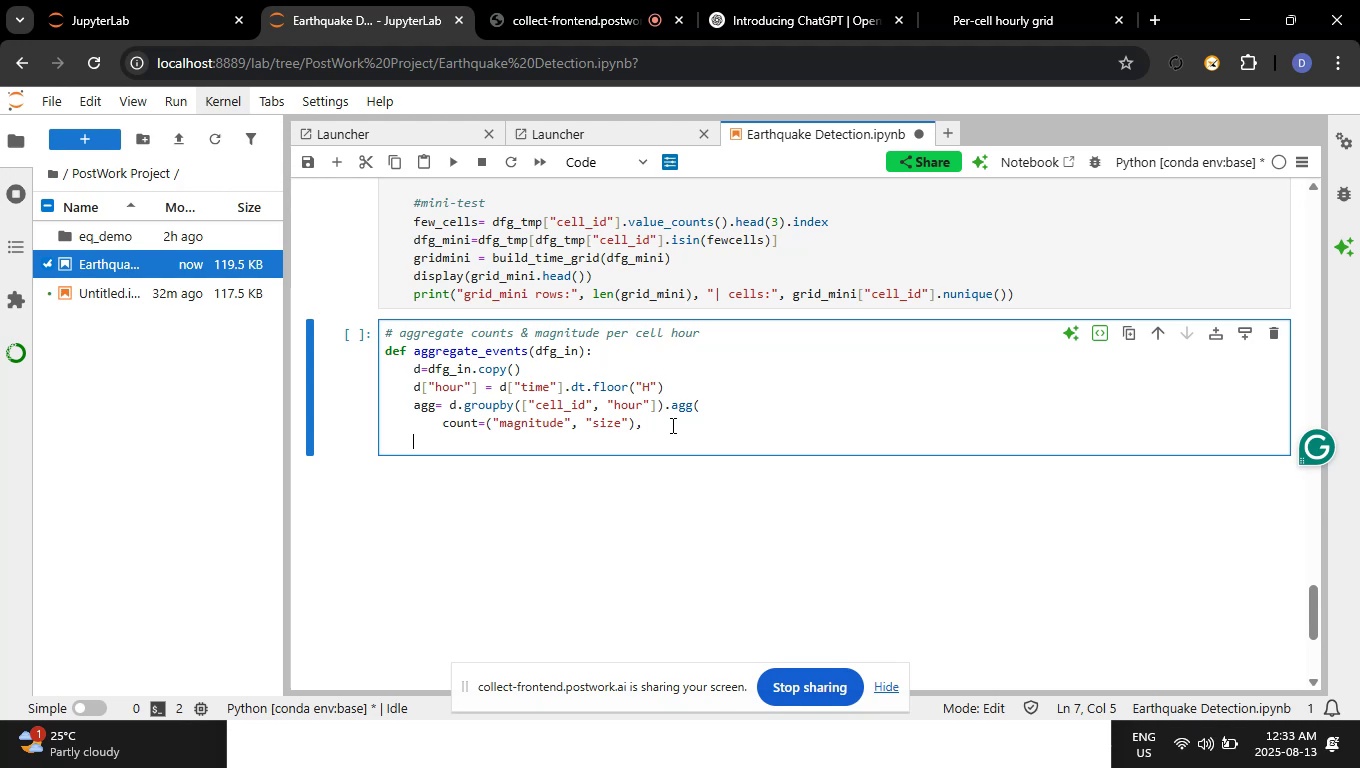 
key(Backspace)
 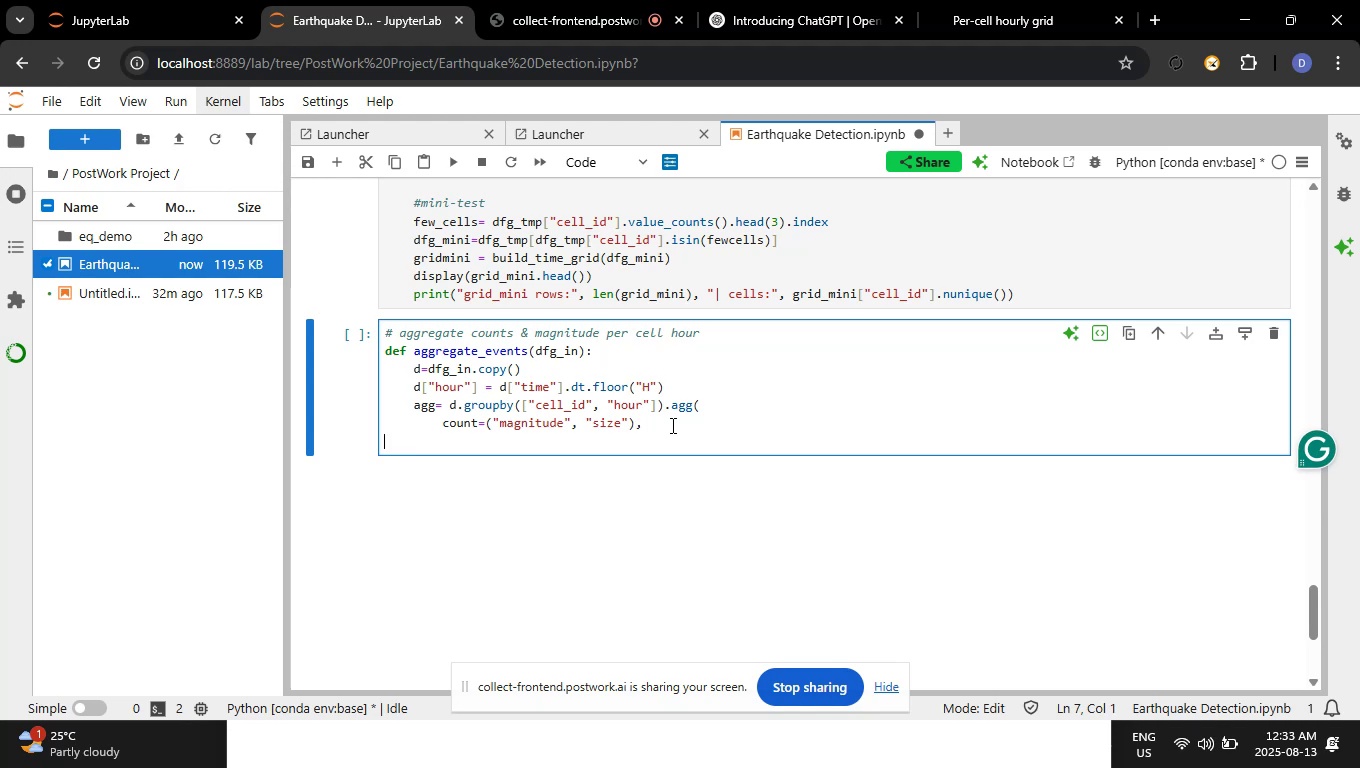 
key(Backspace)
 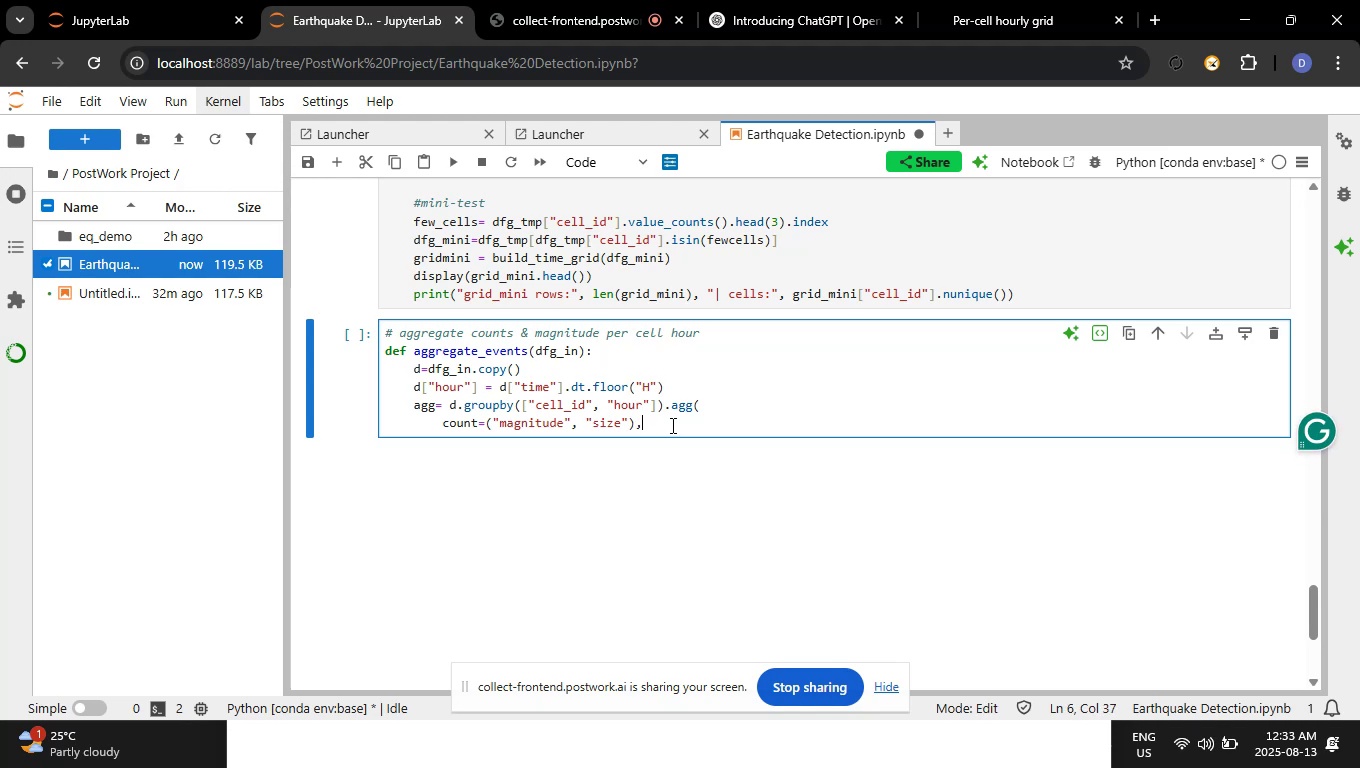 
key(Enter)
 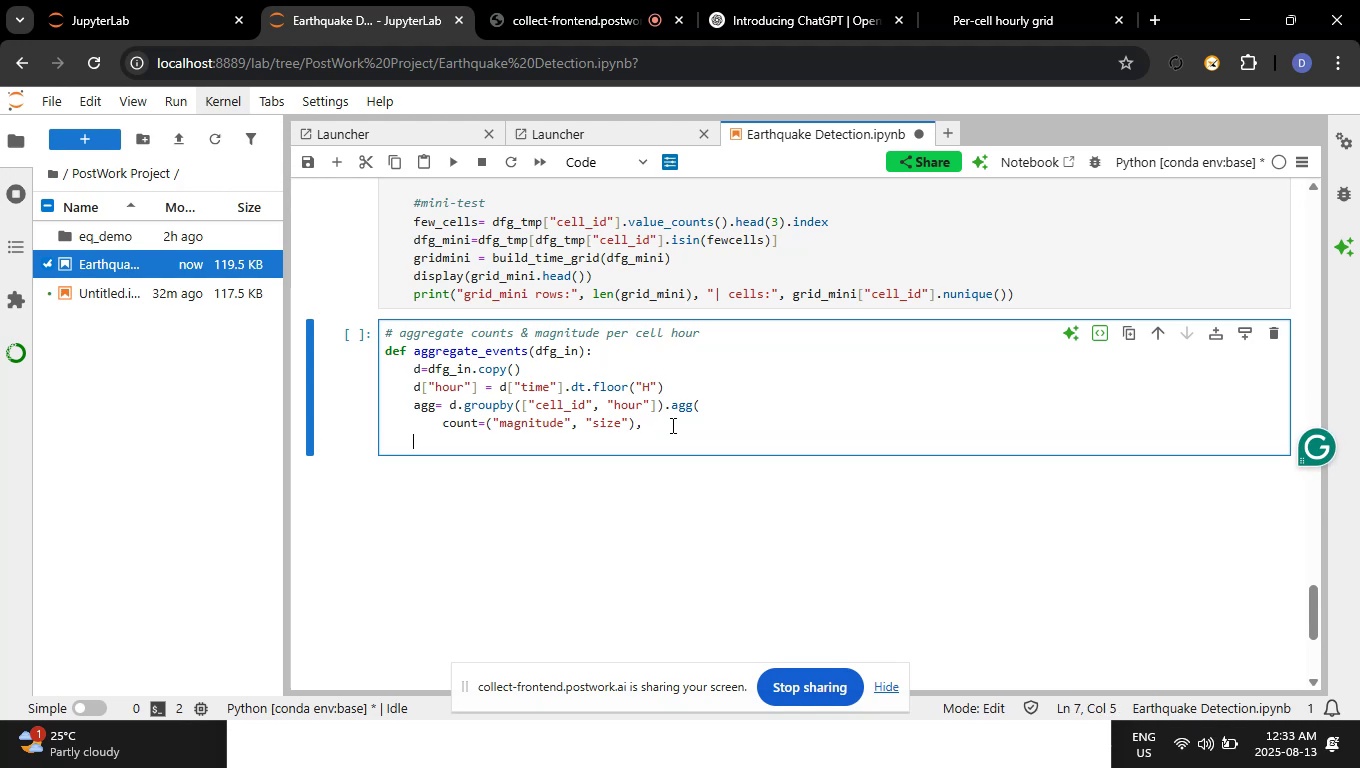 
type(    msc)
key(Backspace)
key(Backspace)
type(sv)
key(Backspace)
key(Backspace)
type(ac)
key(Backspace)
type(x_mag()
key(Backspace)
type(=("magntu)
key(Backspace)
key(Backspace)
type(ituf)
key(Backspace)
key(Backspace)
type(ude)
 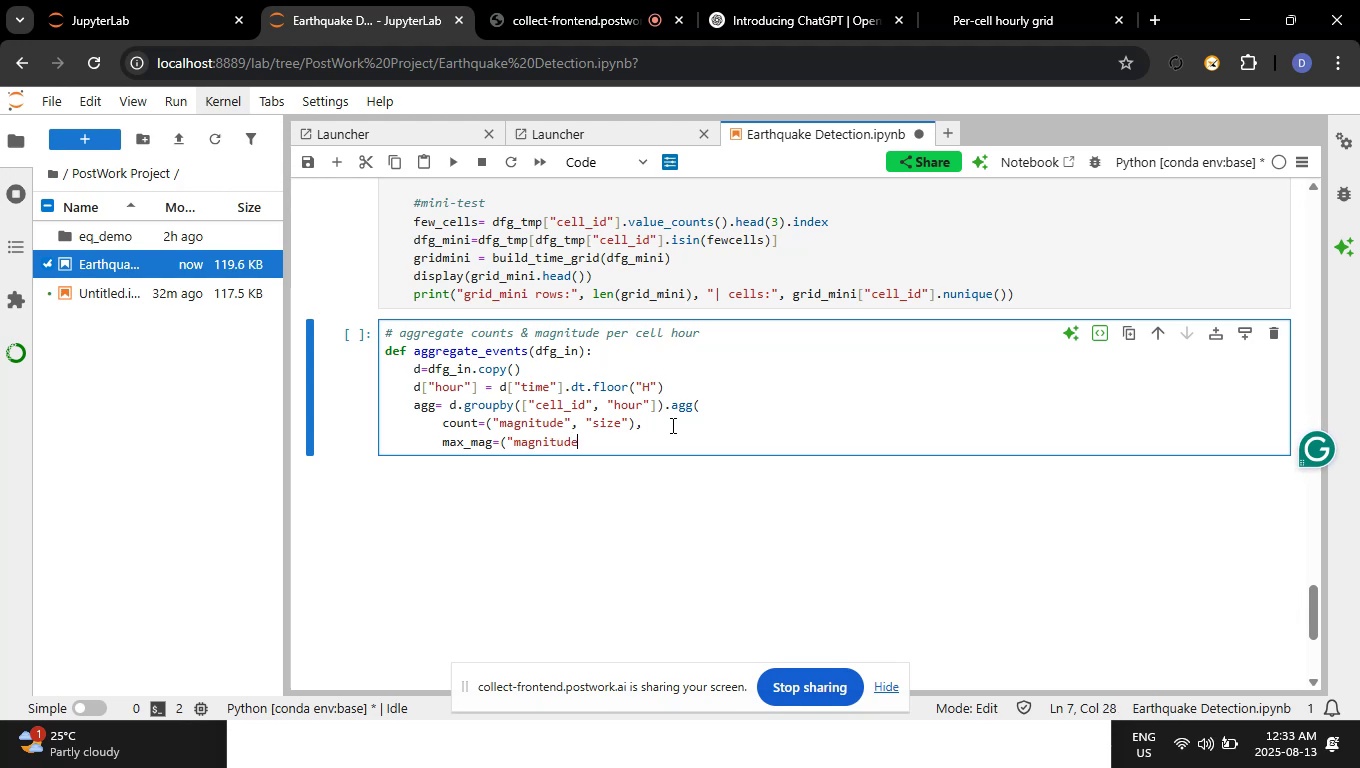 
type(", "max")
 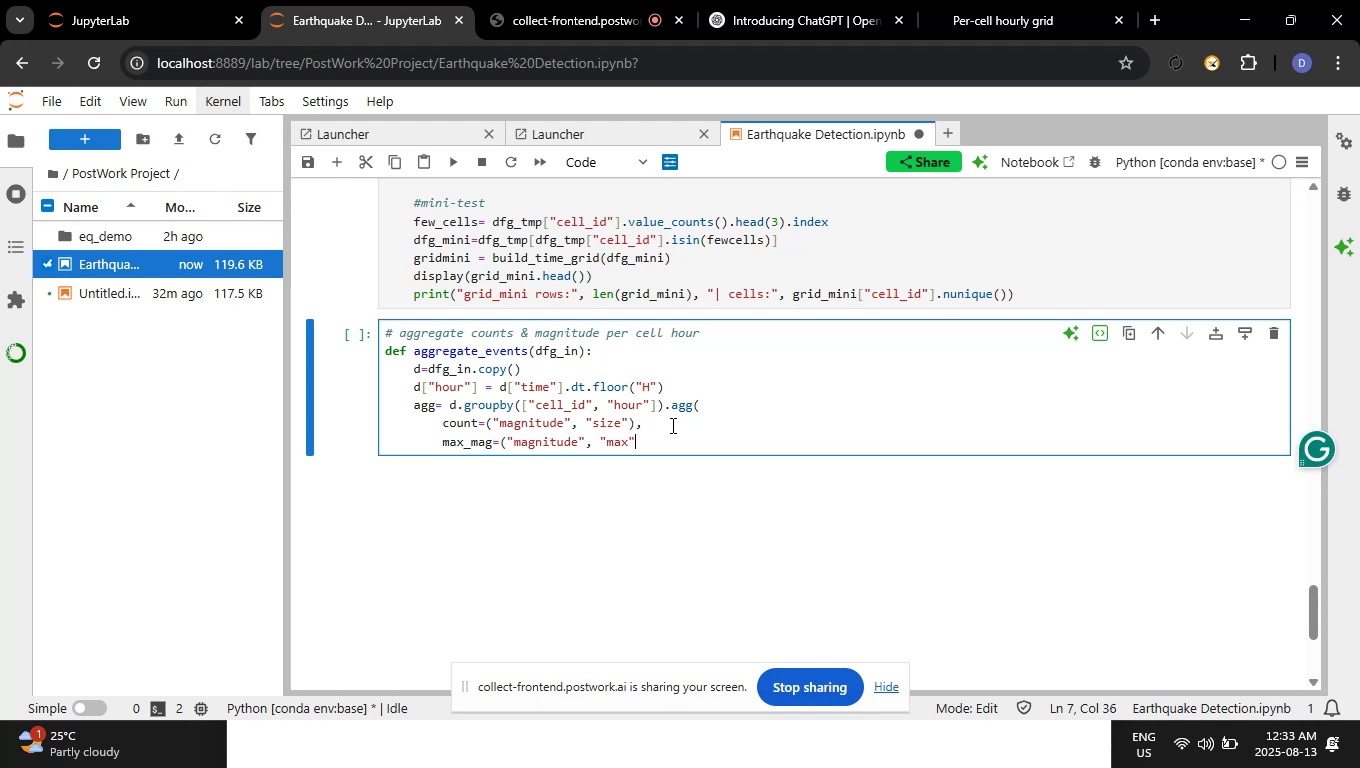 
key(Shift+0)
 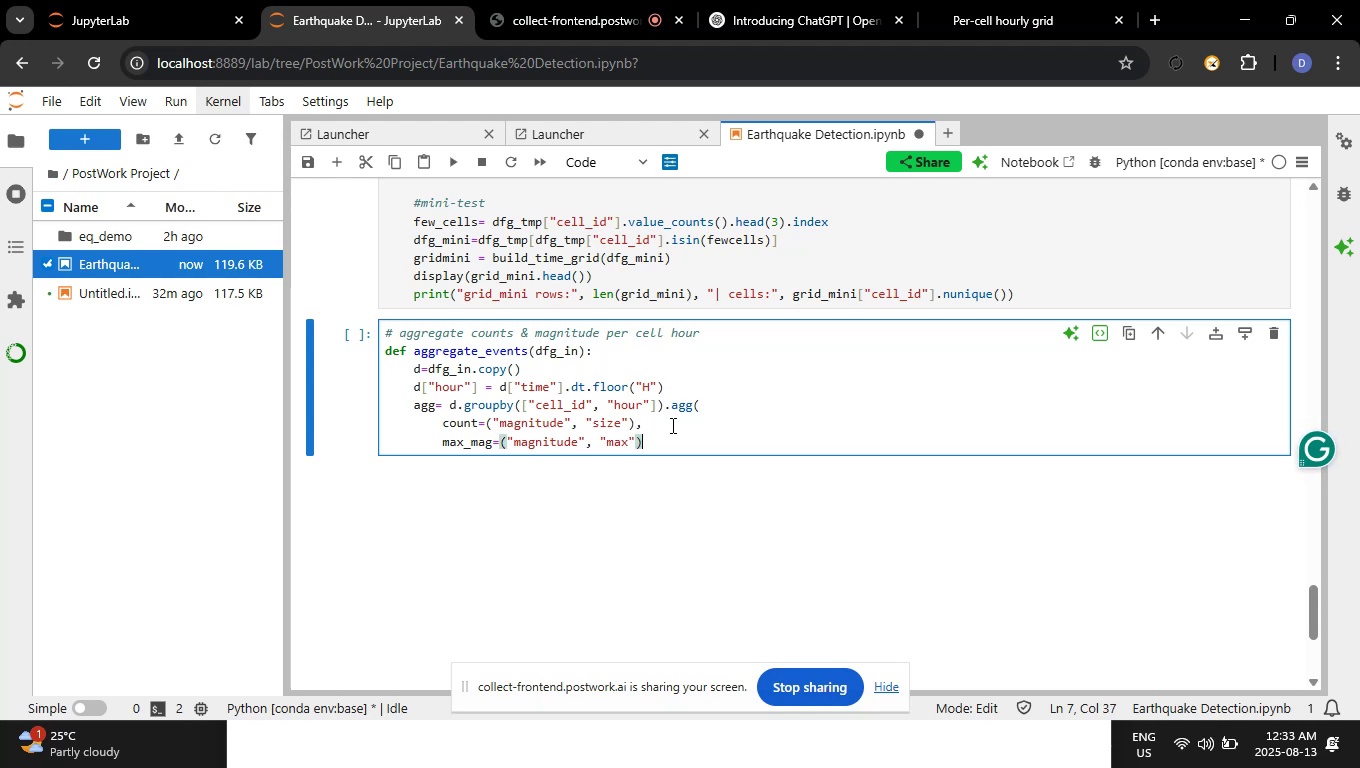 
key(Comma)
 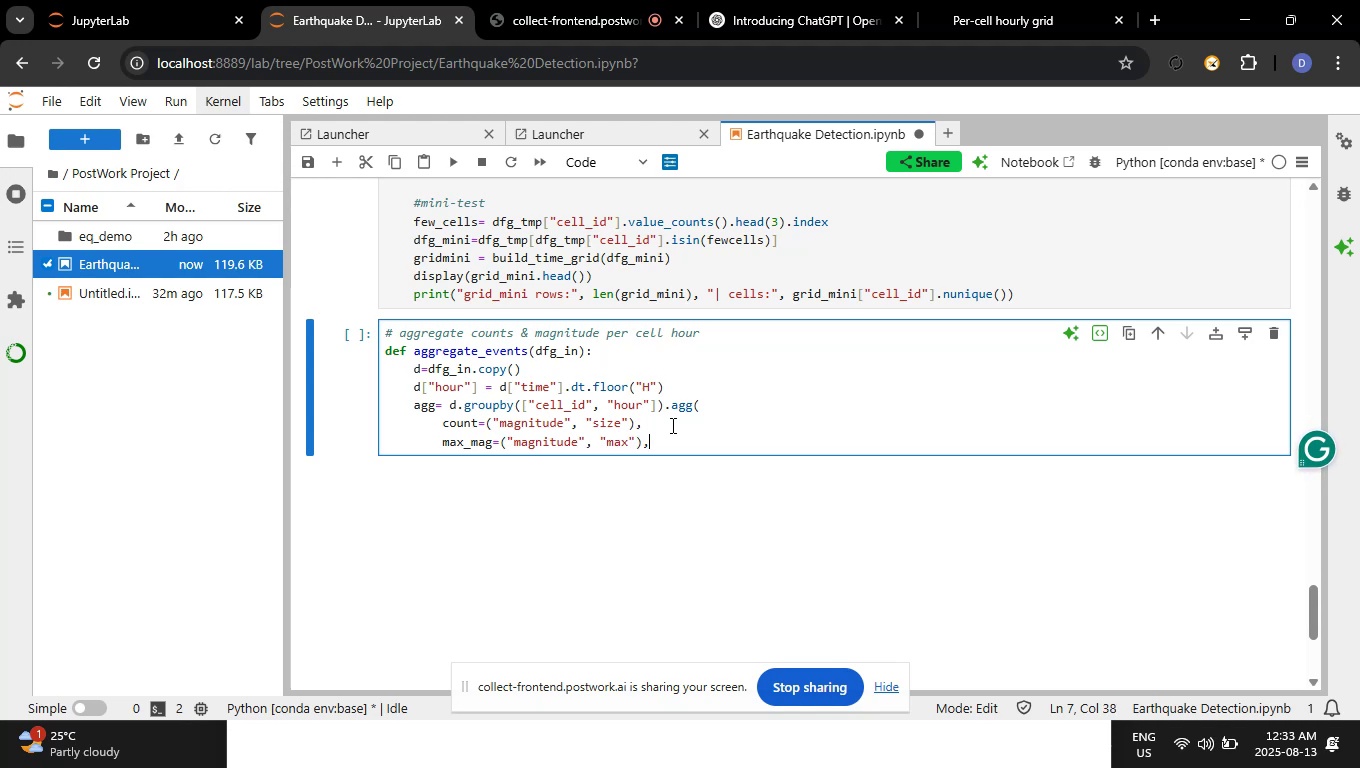 
key(Enter)
 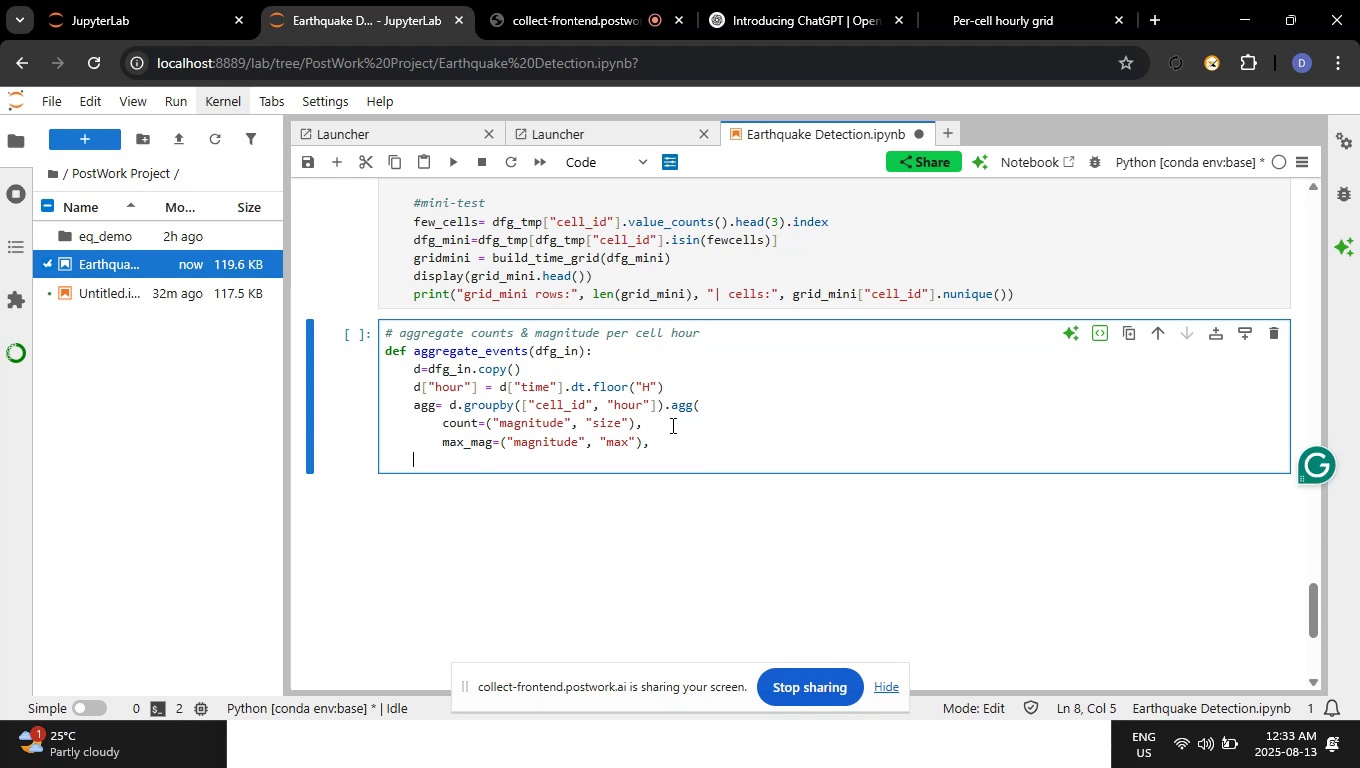 
key(Backspace)
 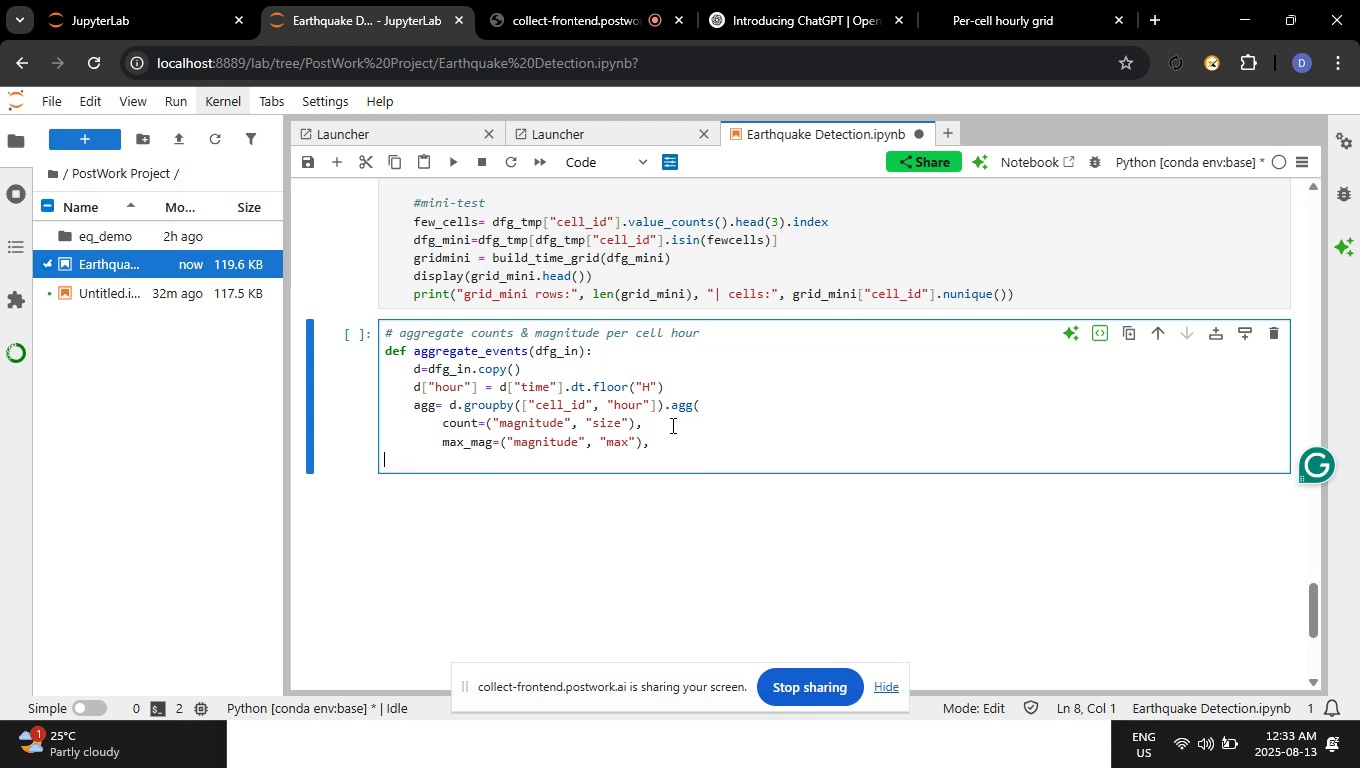 
key(Backspace)
 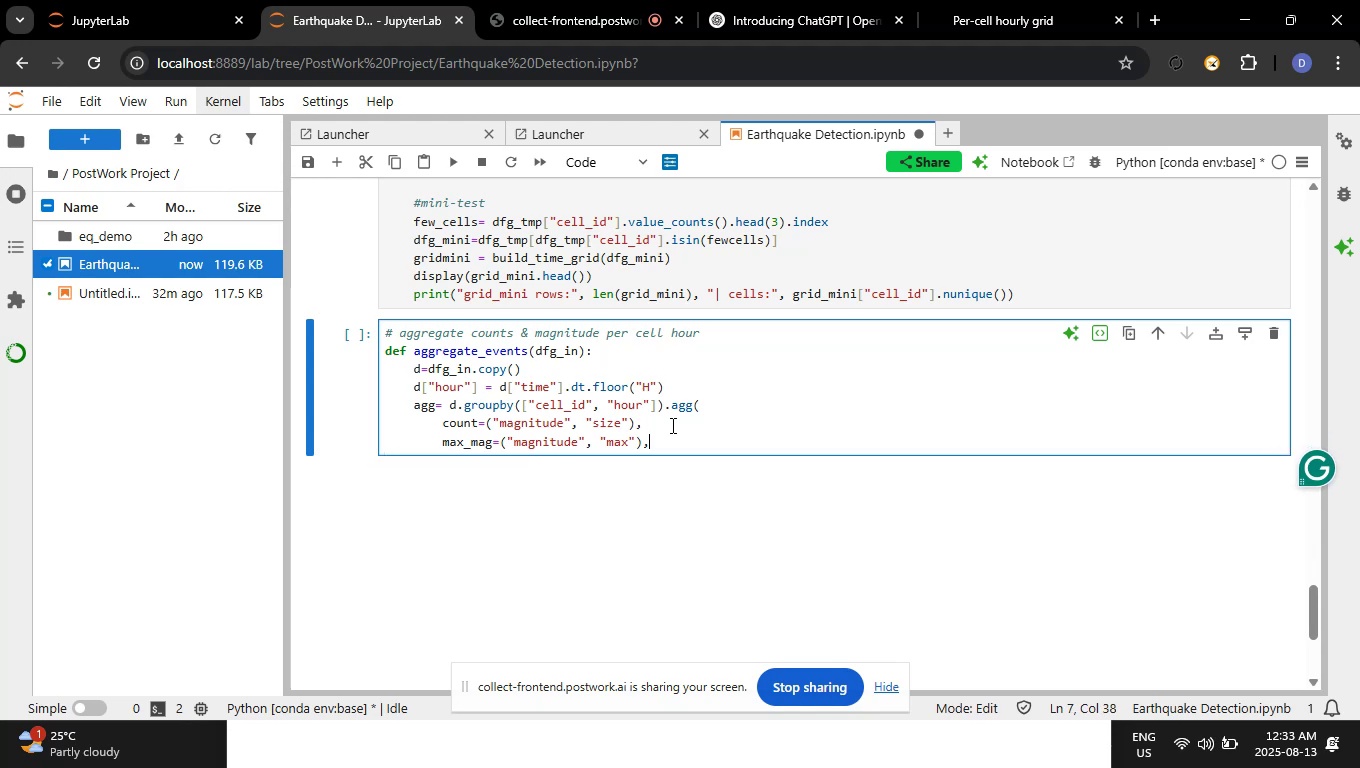 
key(Enter)
 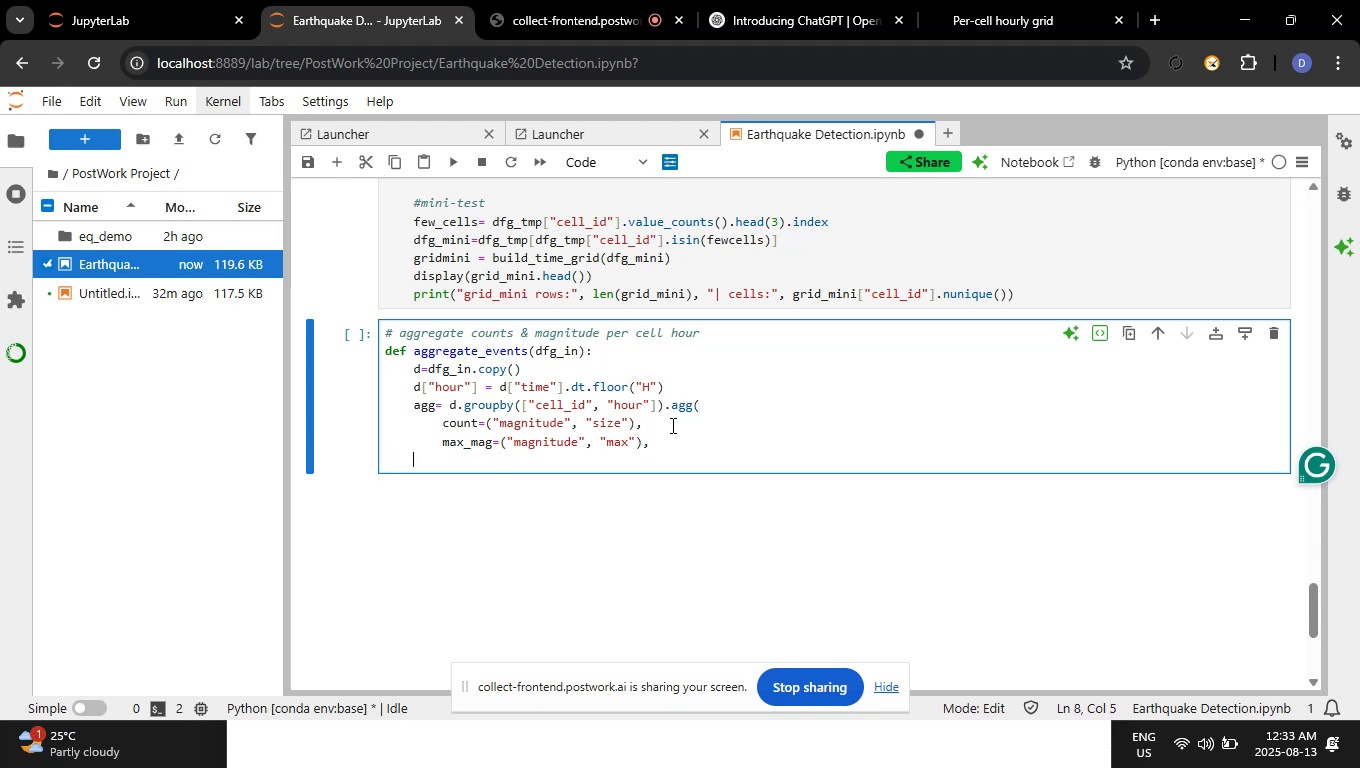 
type(     )
key(Backspace)
type(MRSN)
key(Backspace)
key(Backspace)
key(Backspace)
key(Backspace)
 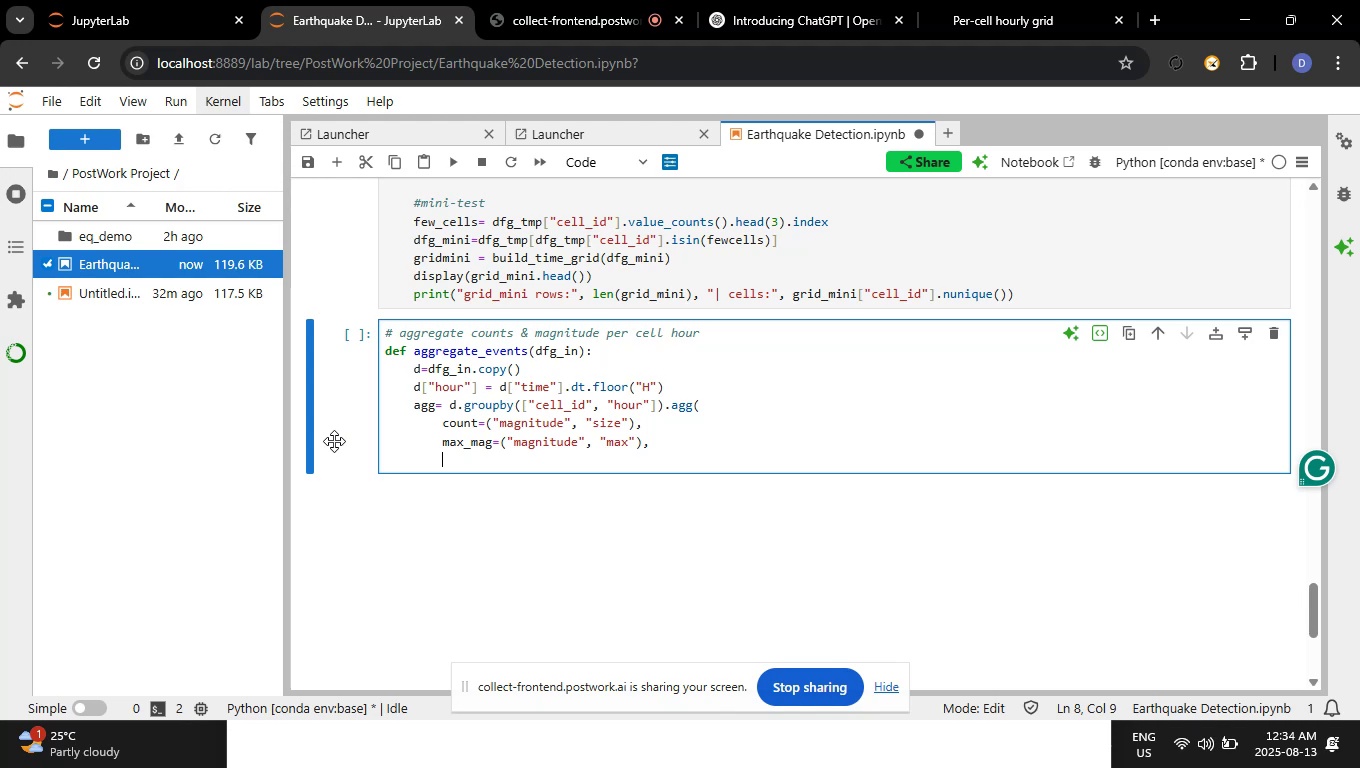 
wait(37.83)
 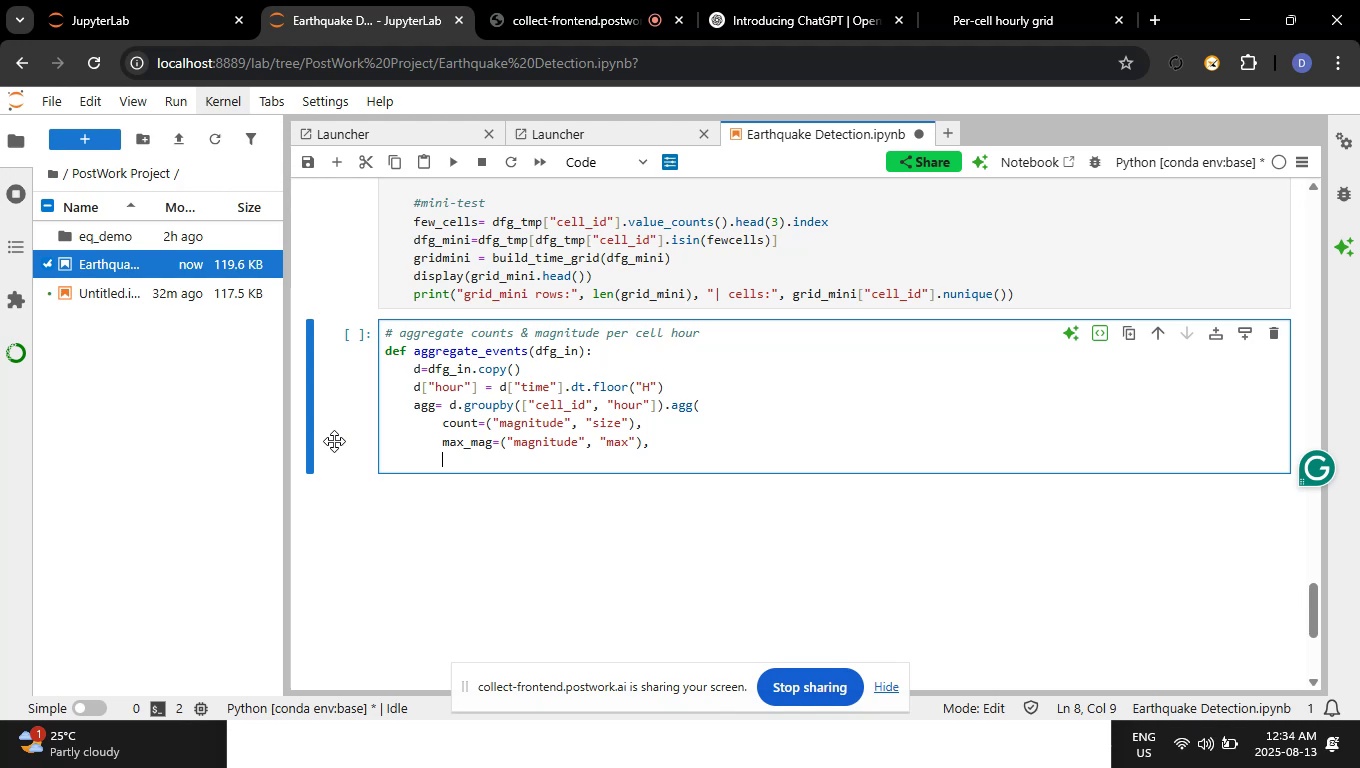 
type(mean_mag=("magnitude)
 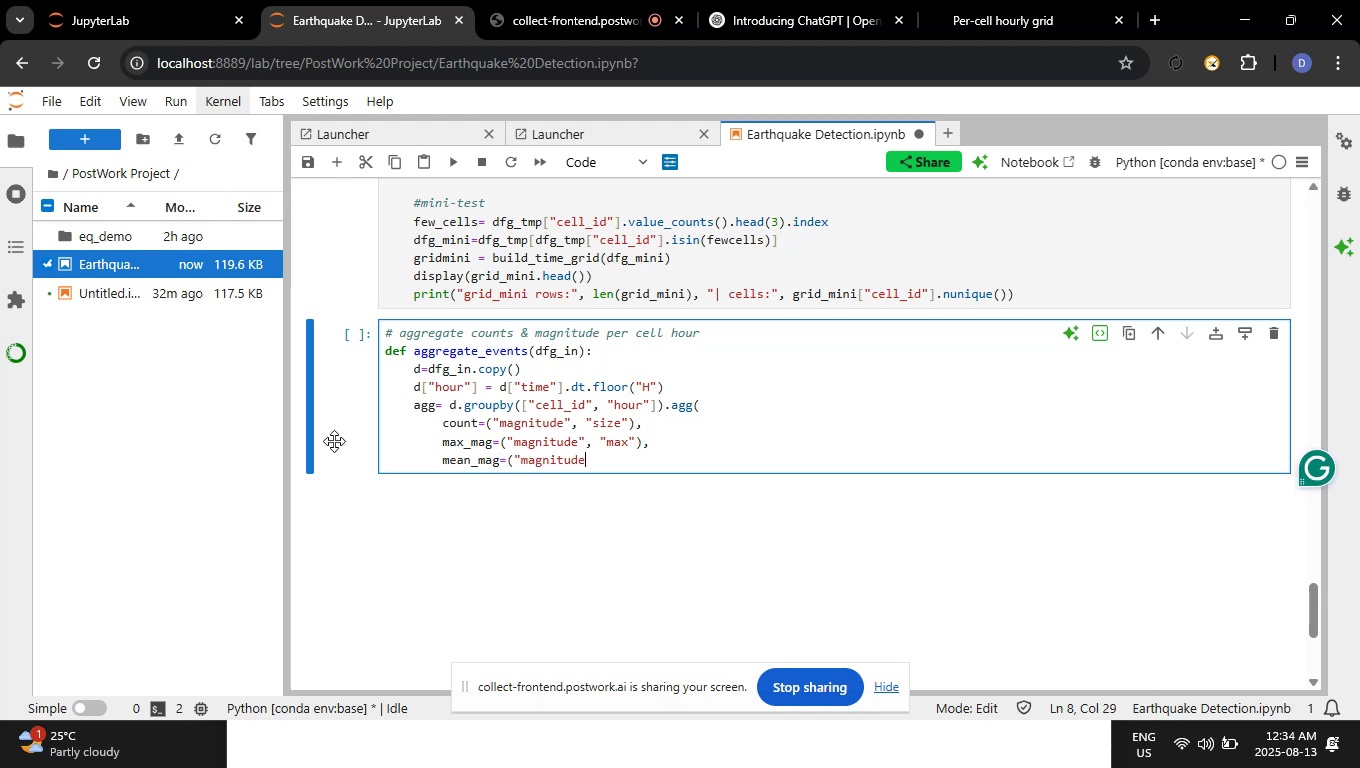 
type(", "mean"))
 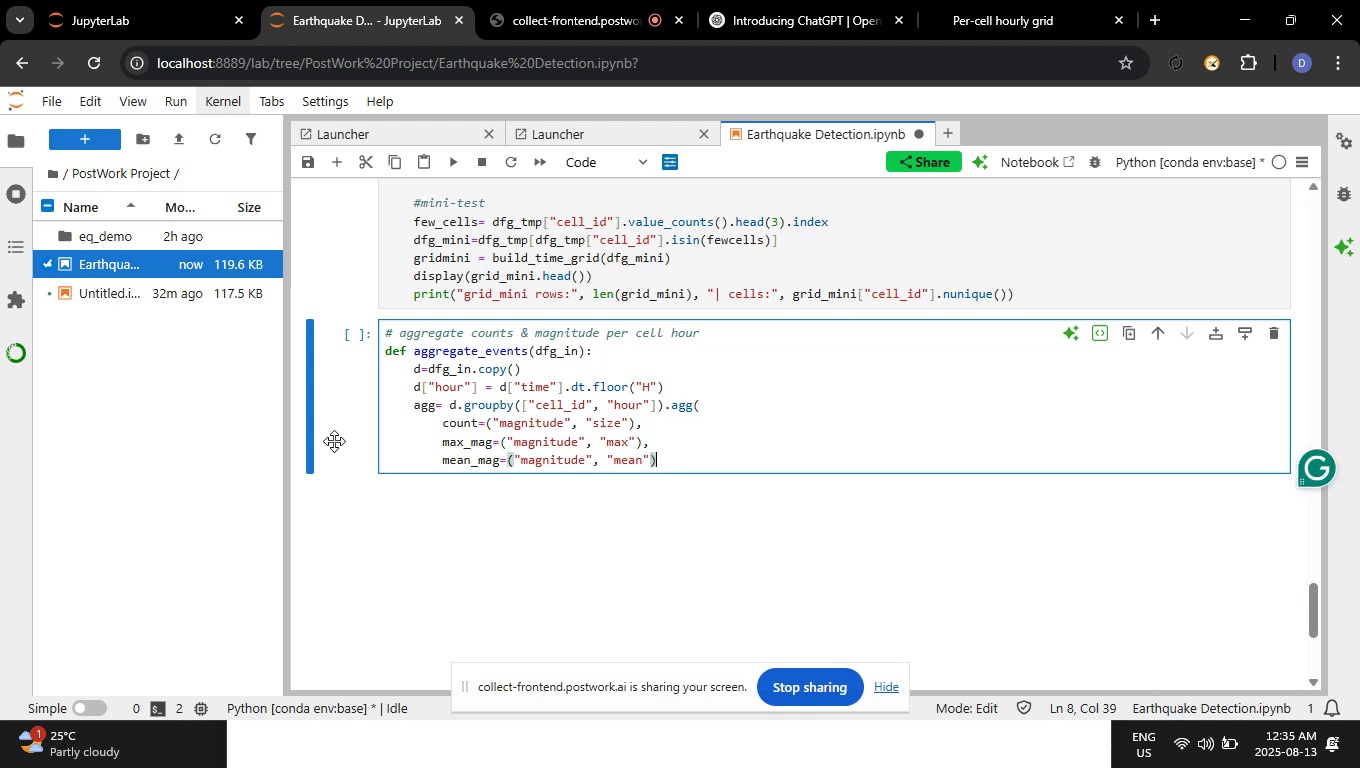 
key(Enter)
 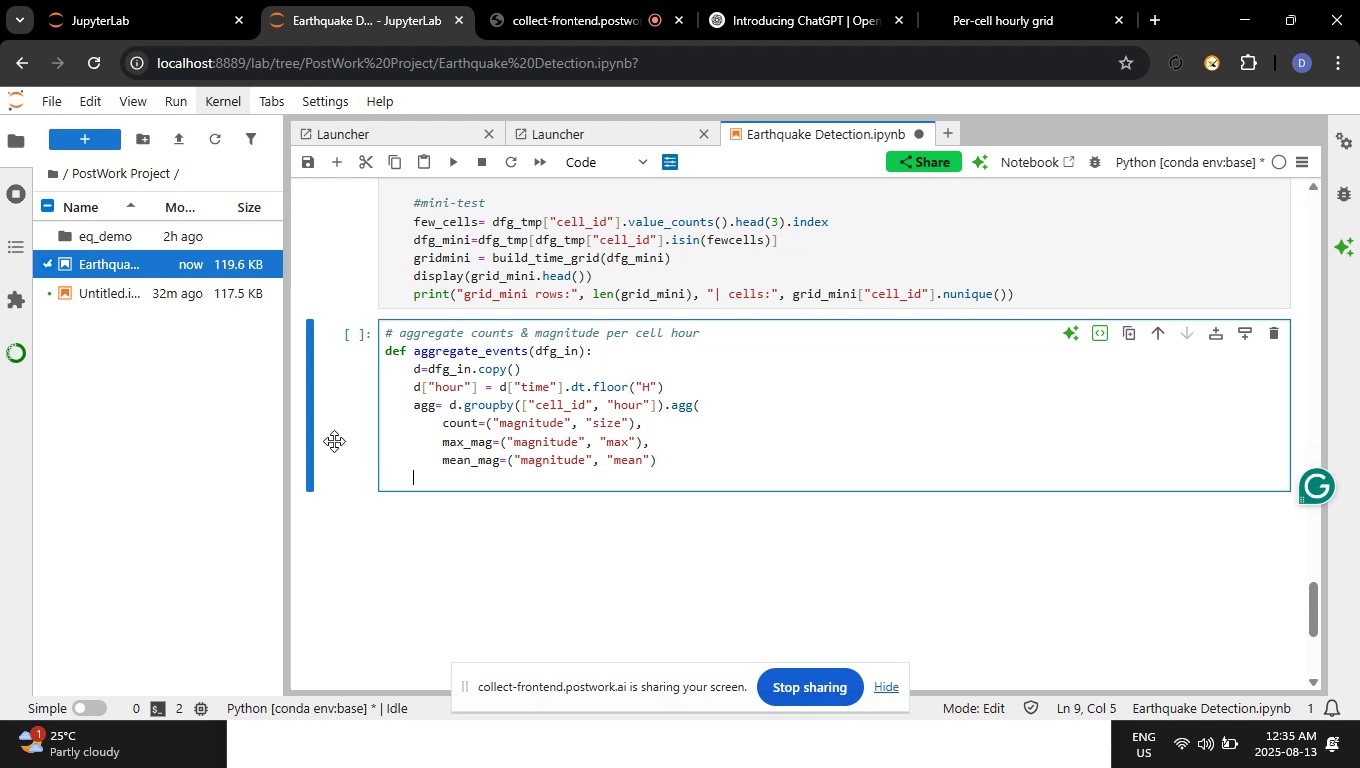 
key(Backspace)
 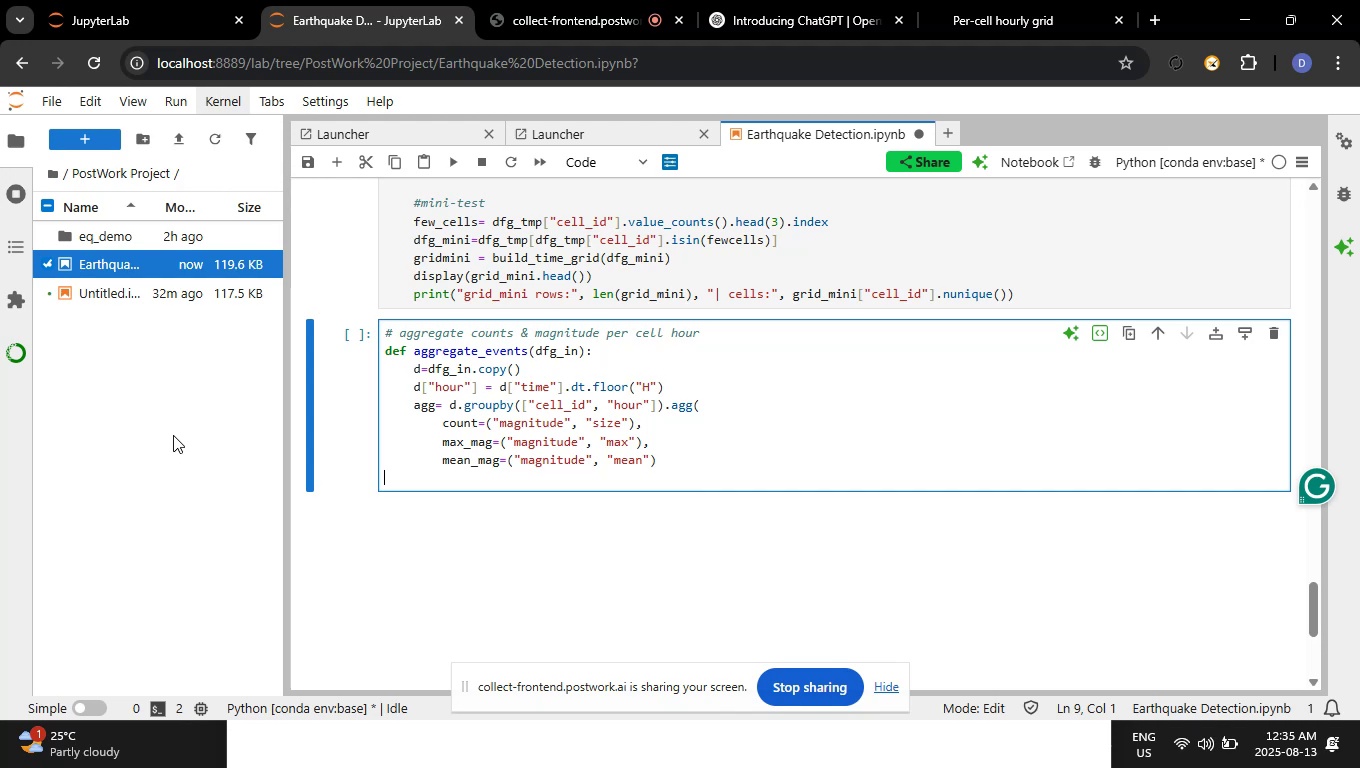 
wait(16.38)
 